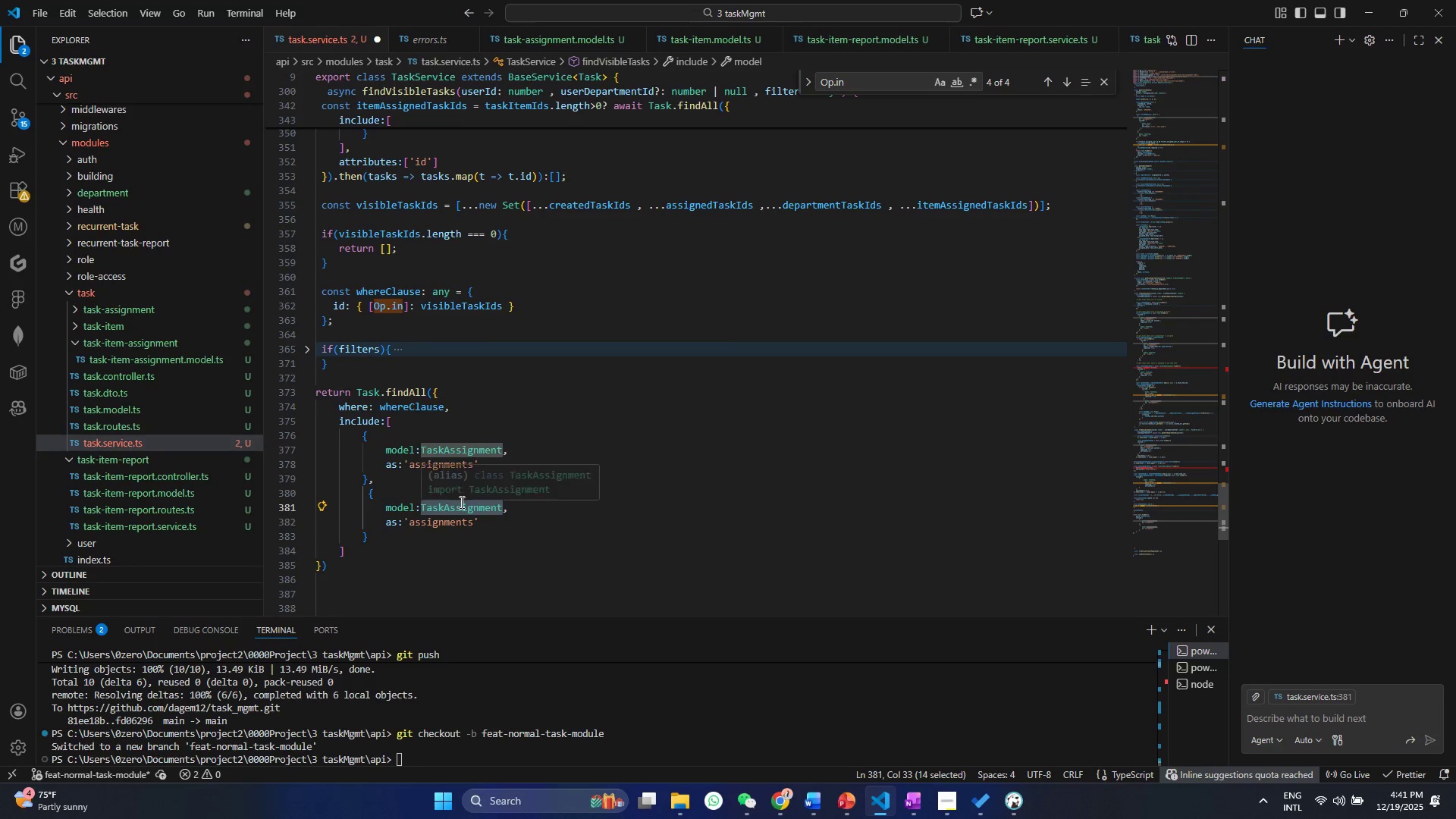 
type(Tas)
 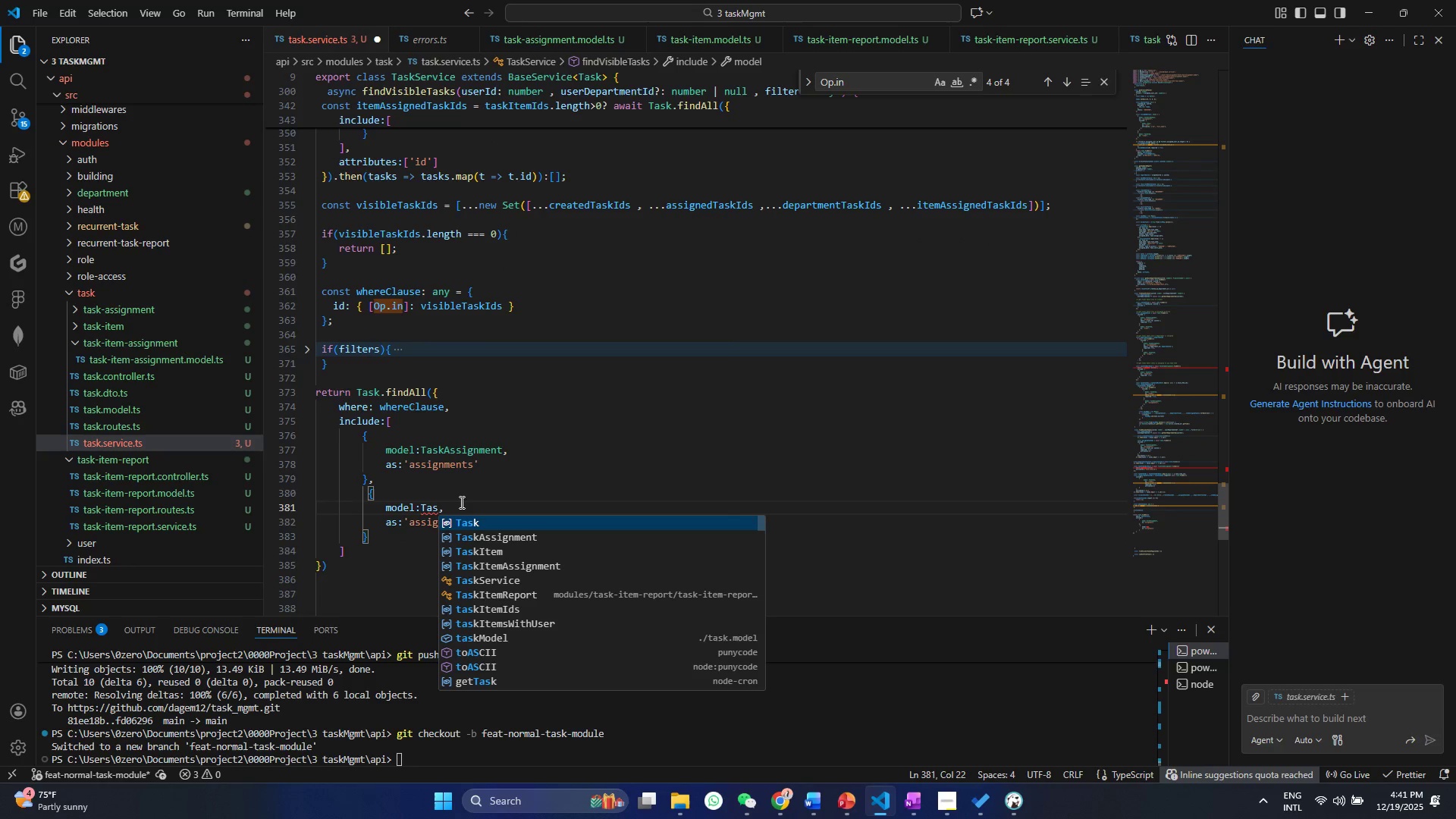 
key(ArrowDown)
 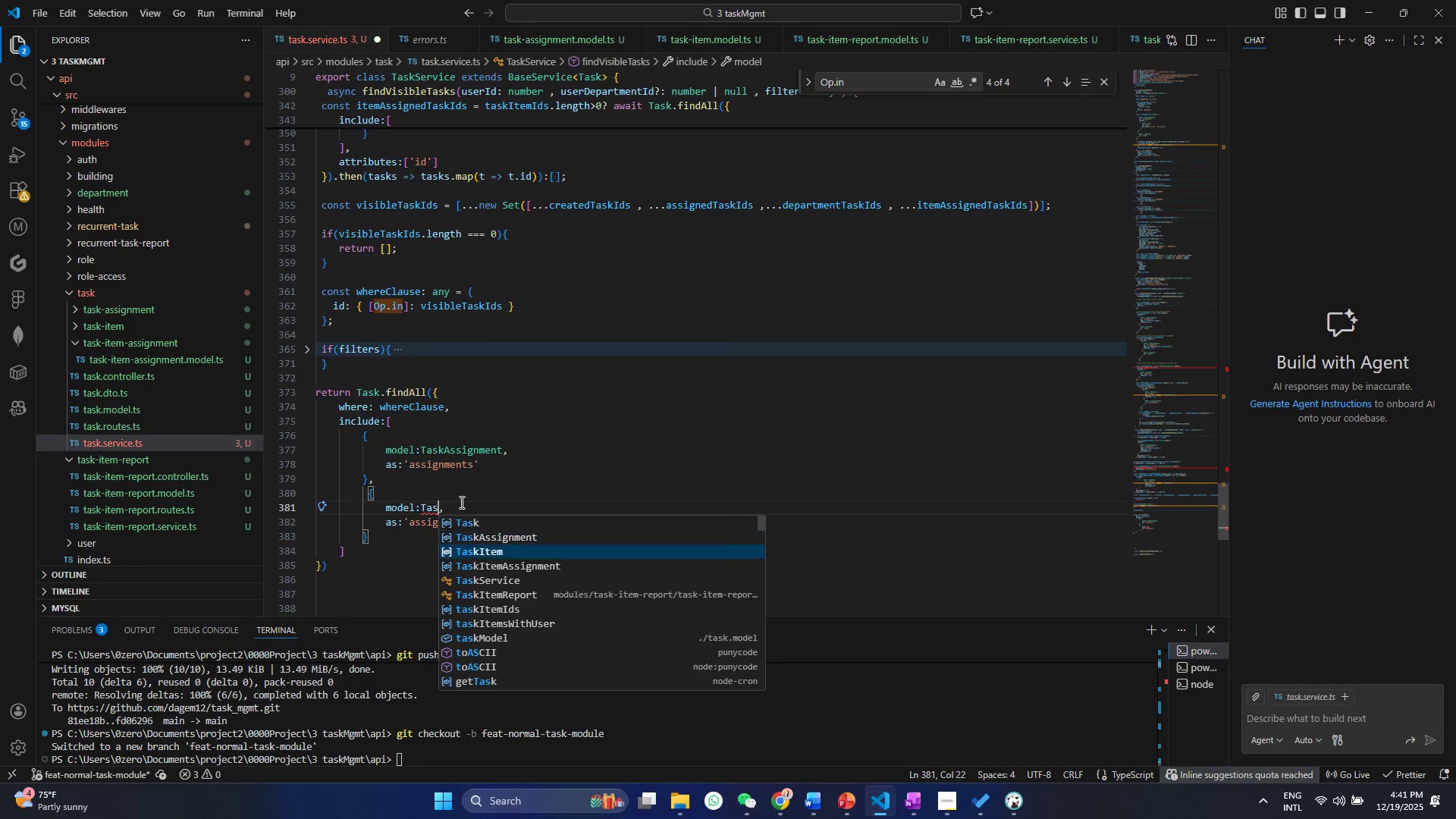 
key(ArrowDown)
 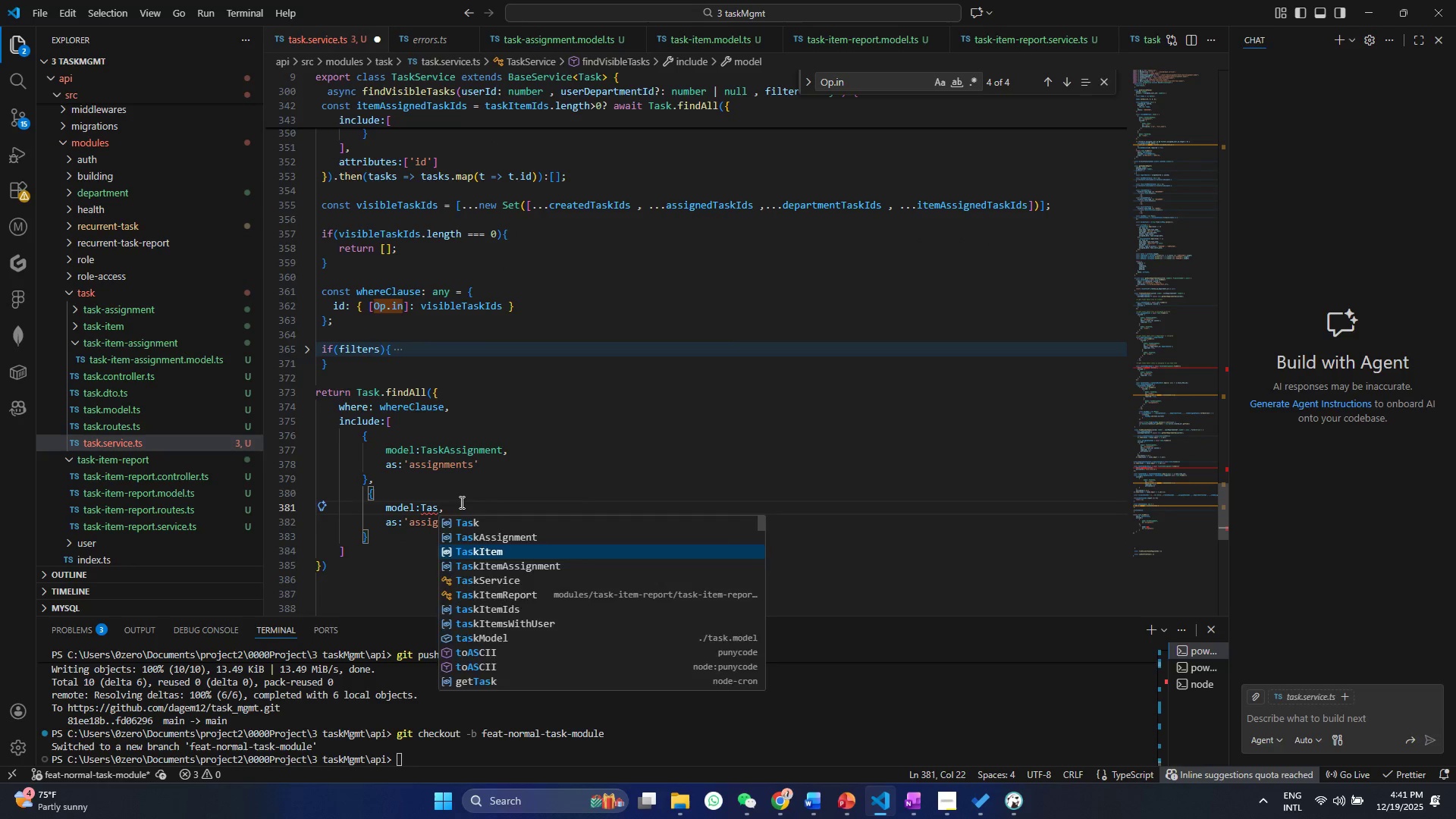 
key(Enter)
 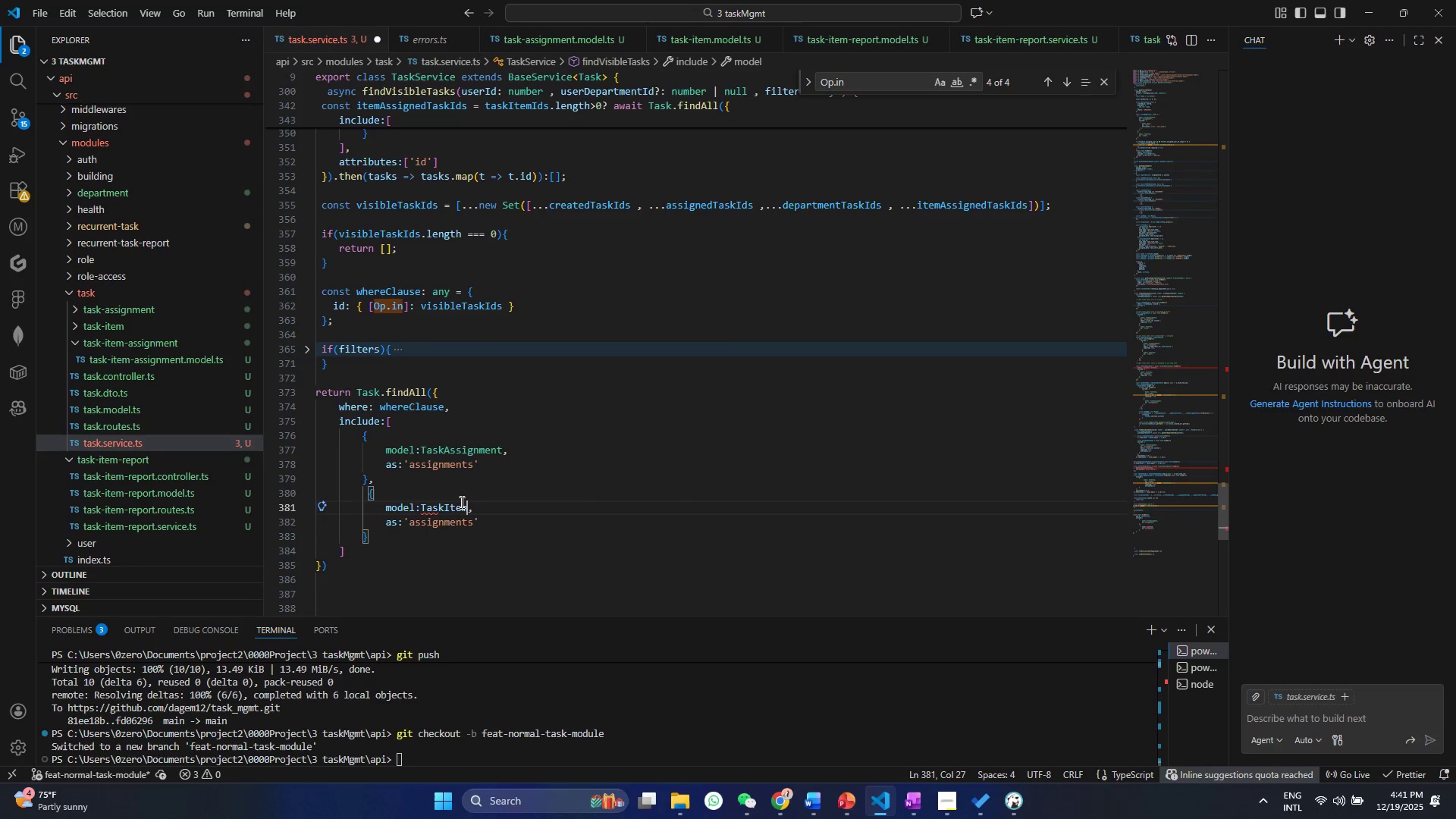 
key(Control+ControlLeft)
 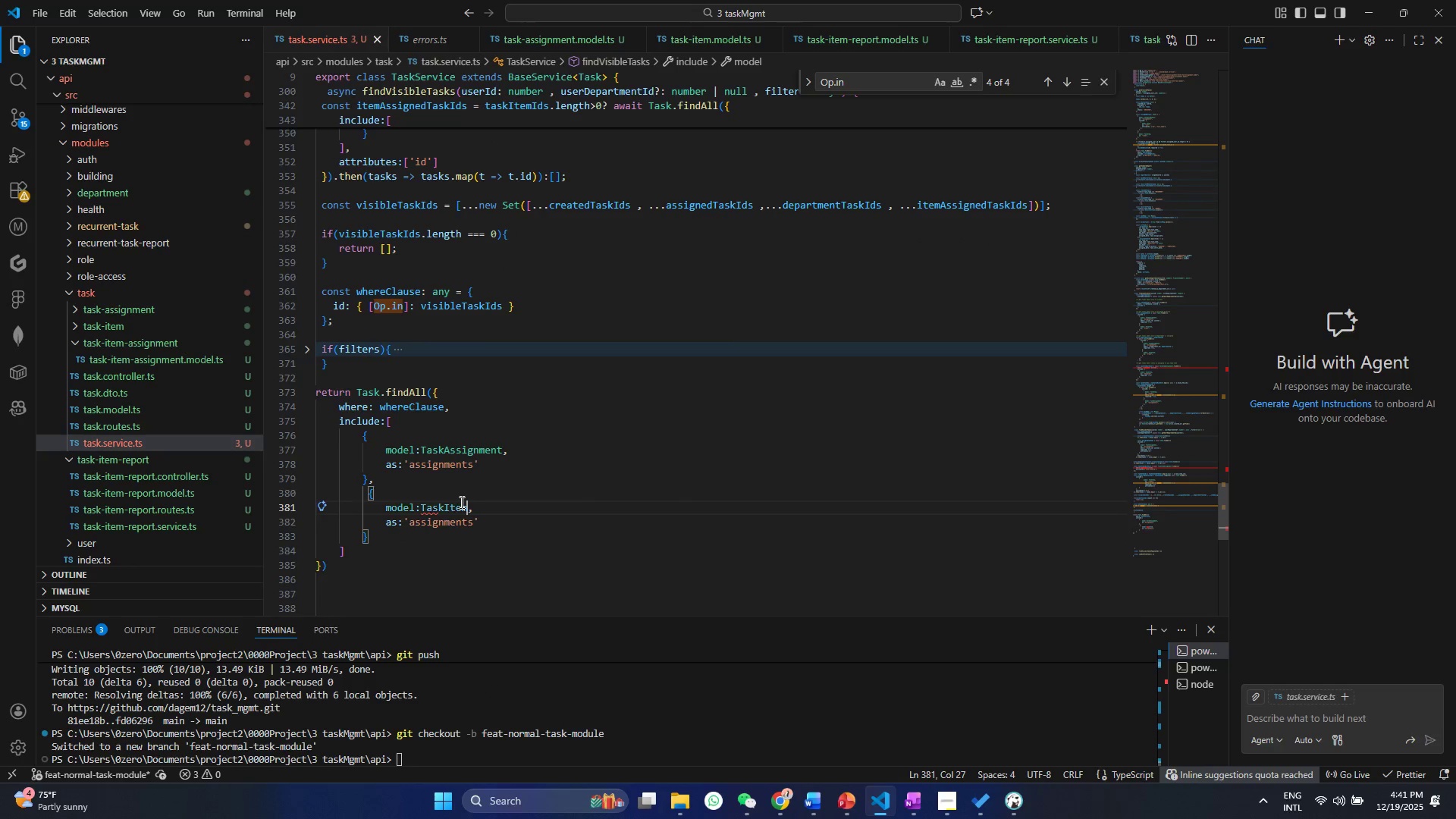 
key(Control+S)
 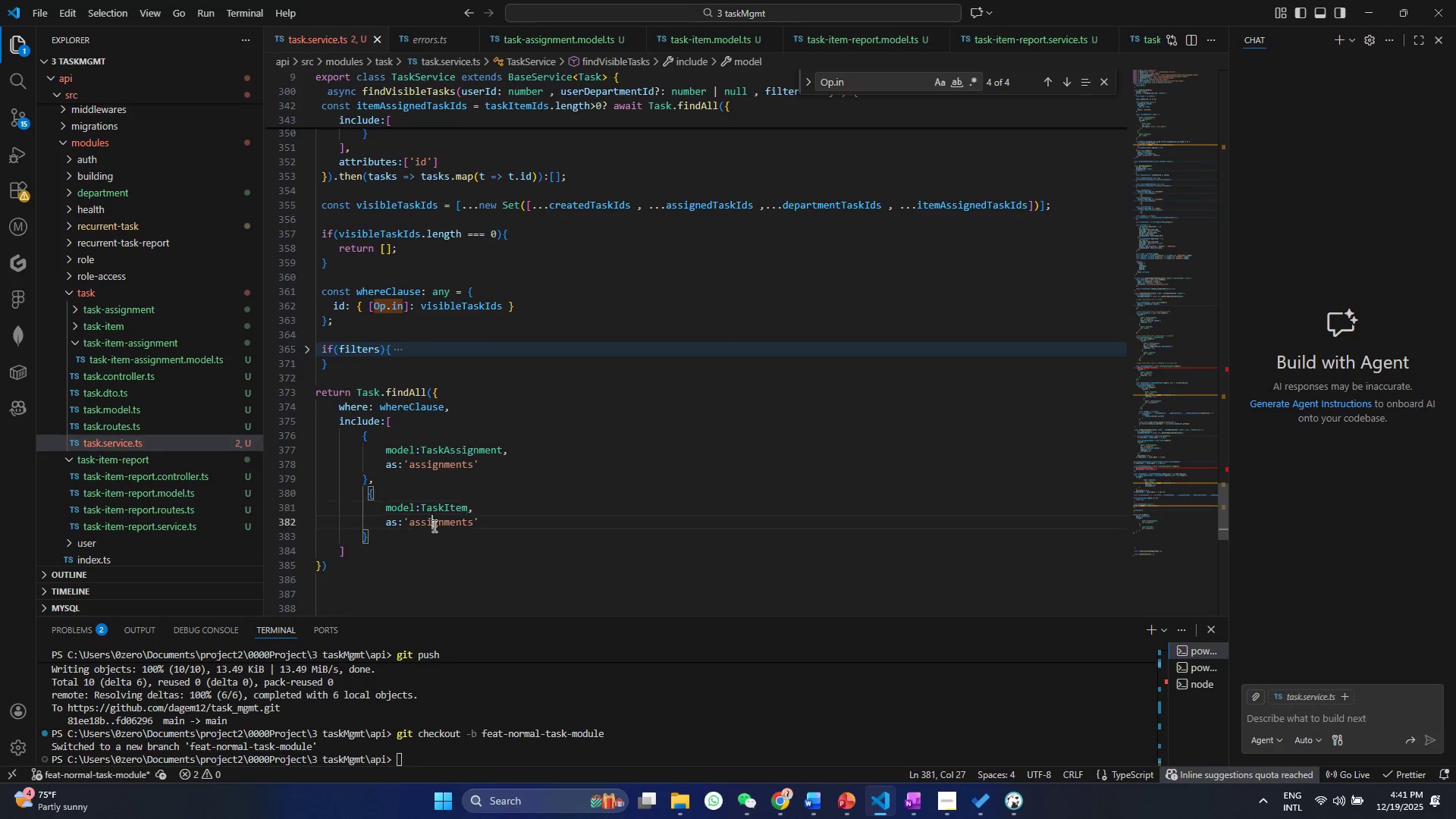 
double_click([433, 526])
 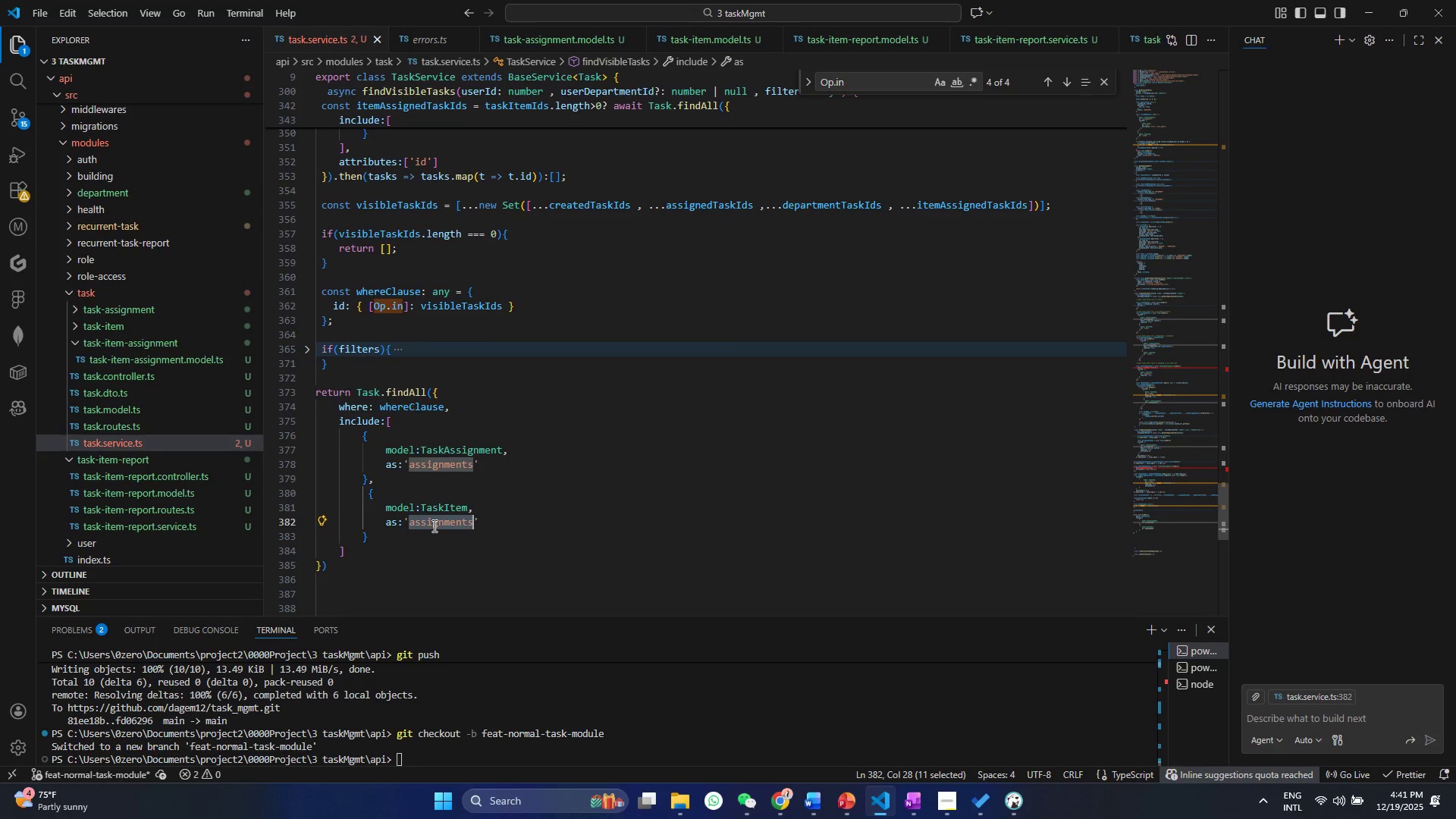 
key(Control+I)
 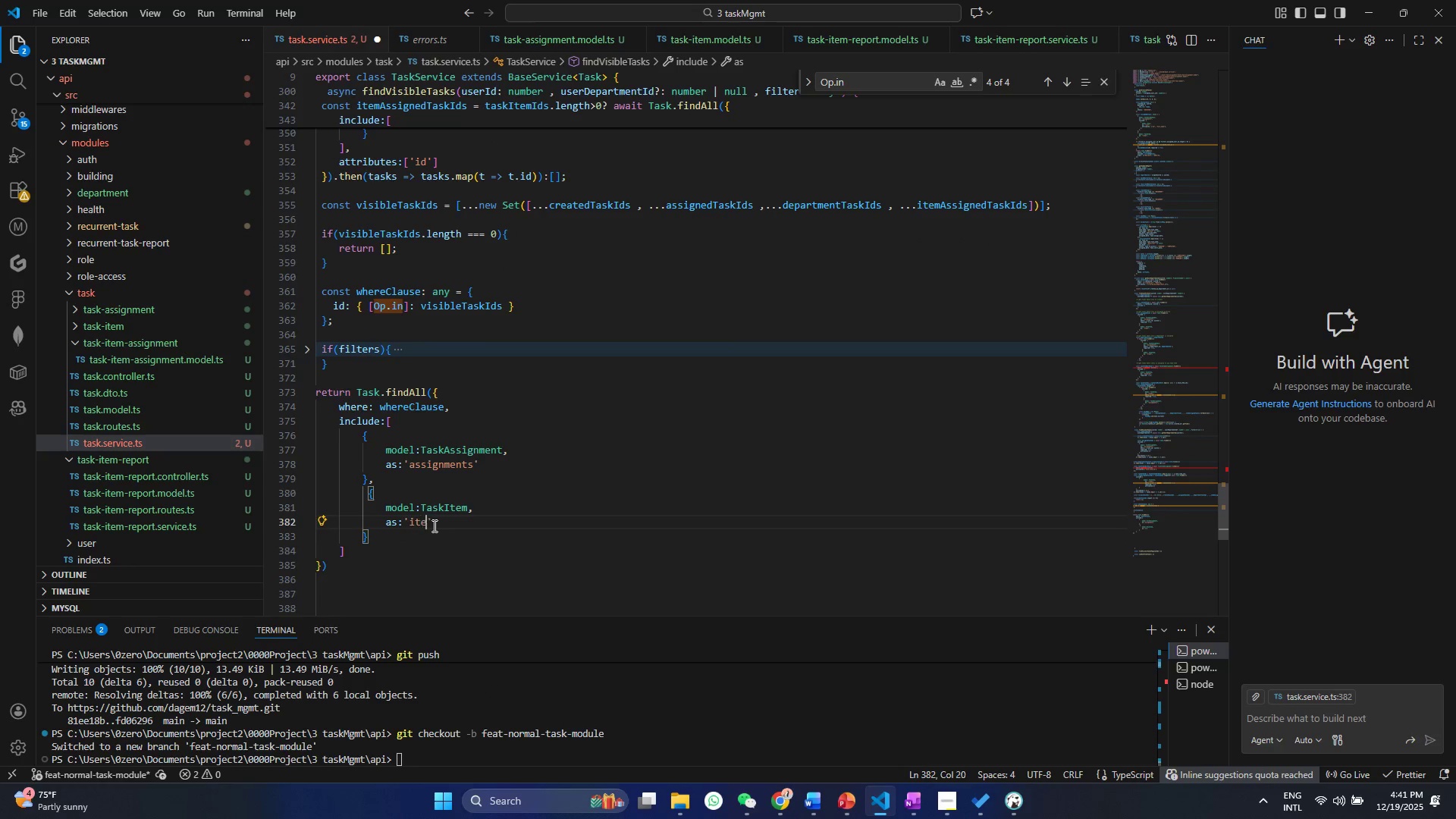 
type(tems)
 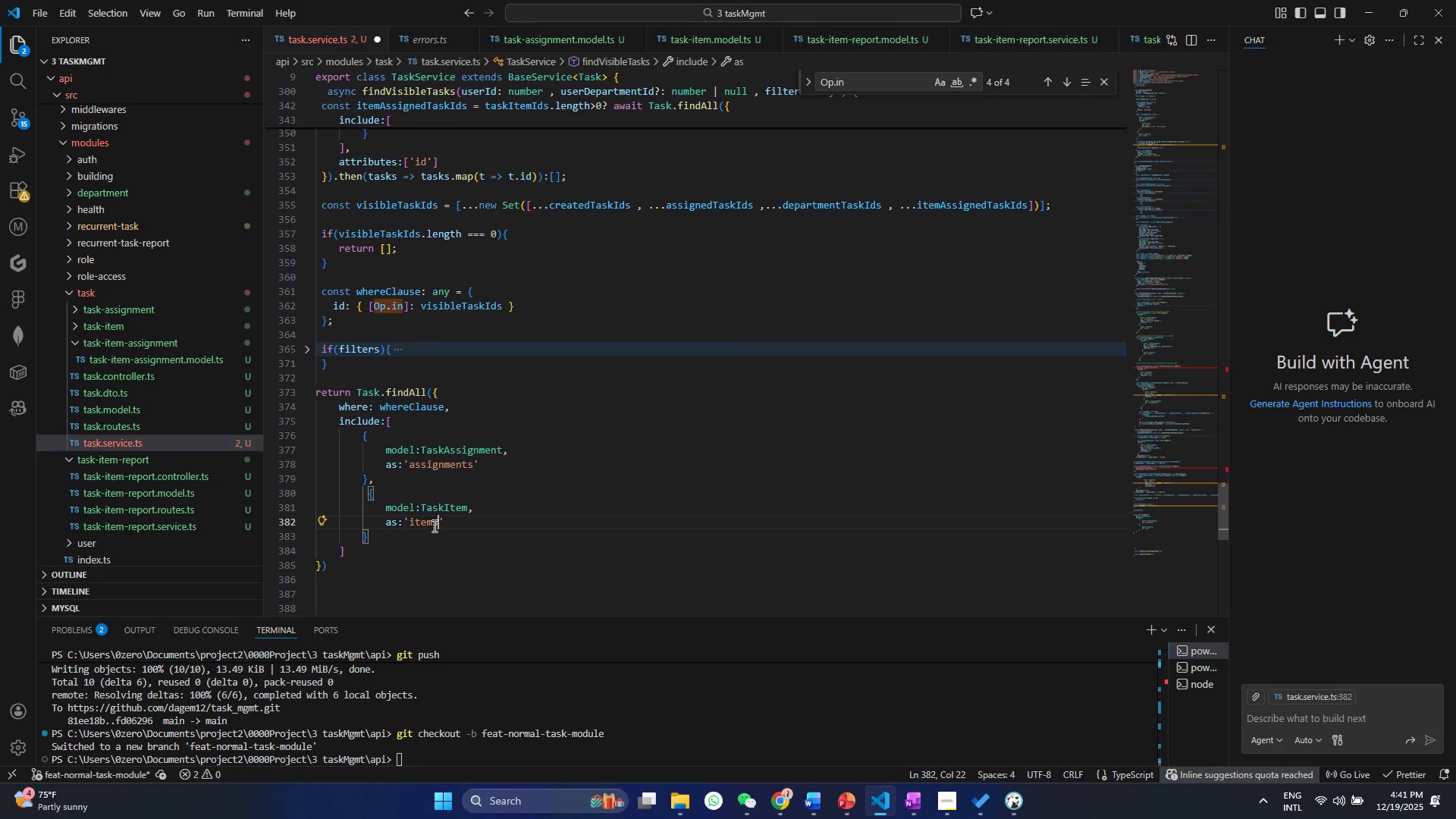 
key(Control+ControlLeft)
 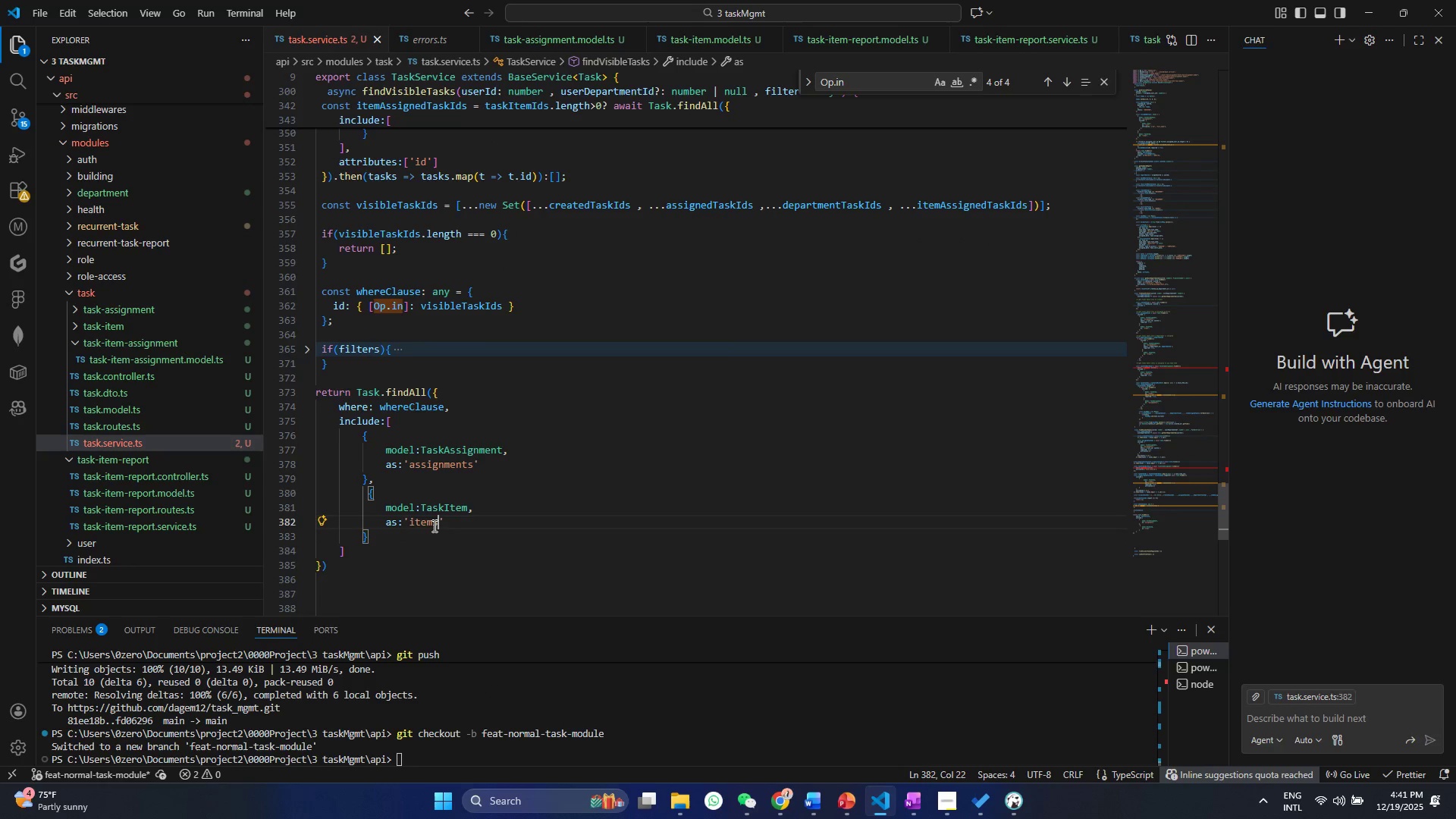 
key(Control+S)
 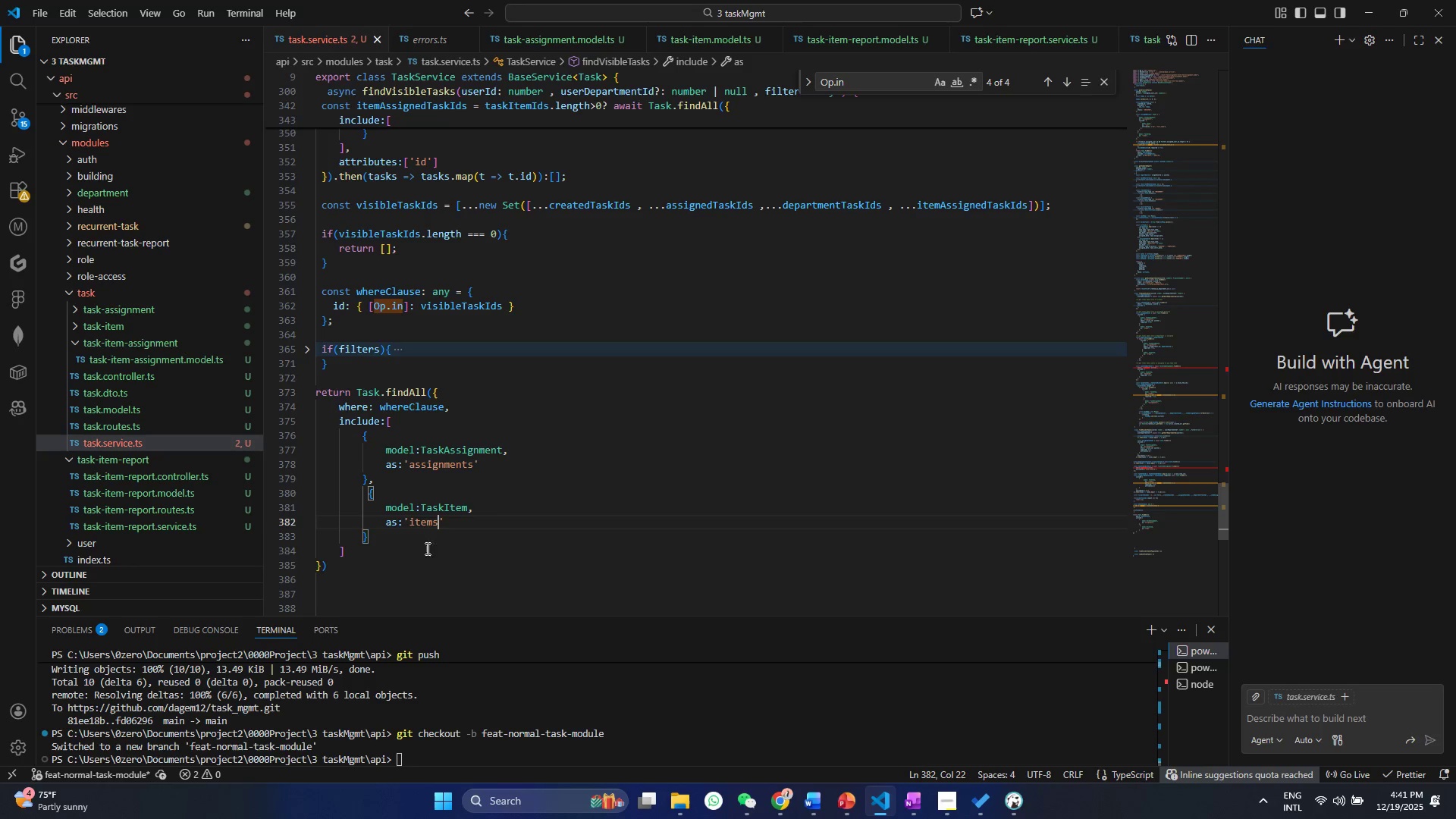 
left_click([359, 554])
 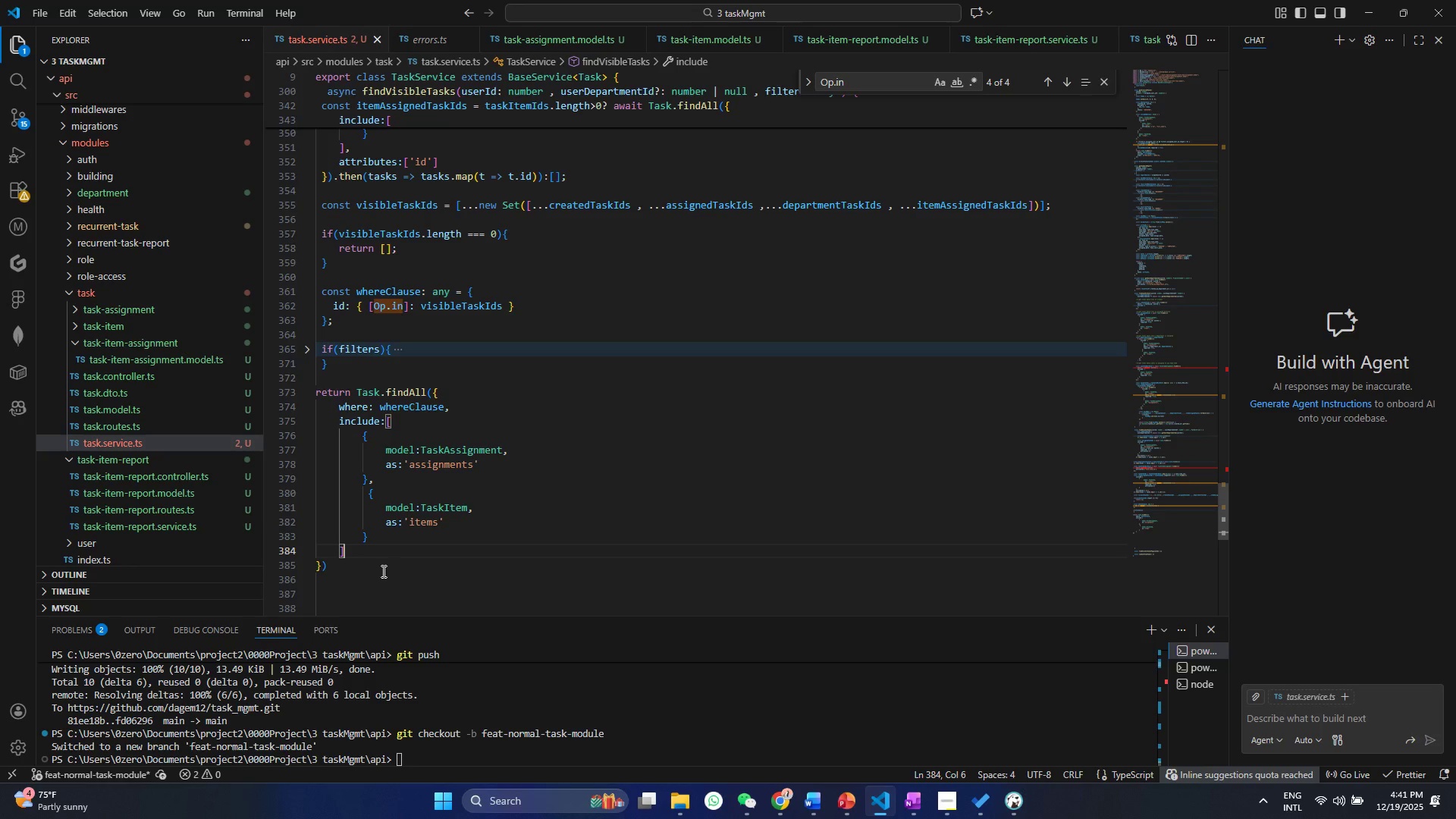 
key(Comma)
 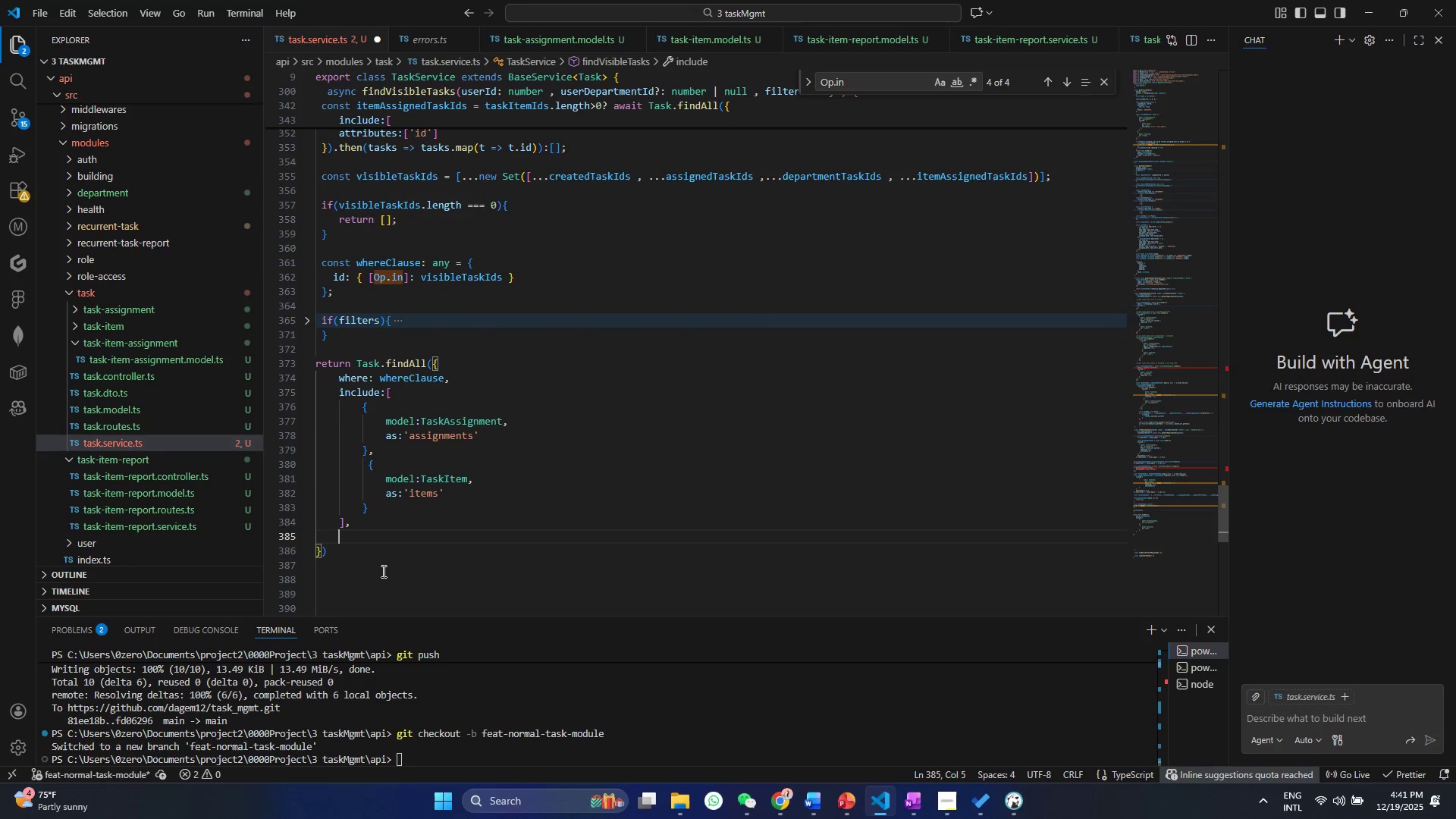 
key(Enter)
 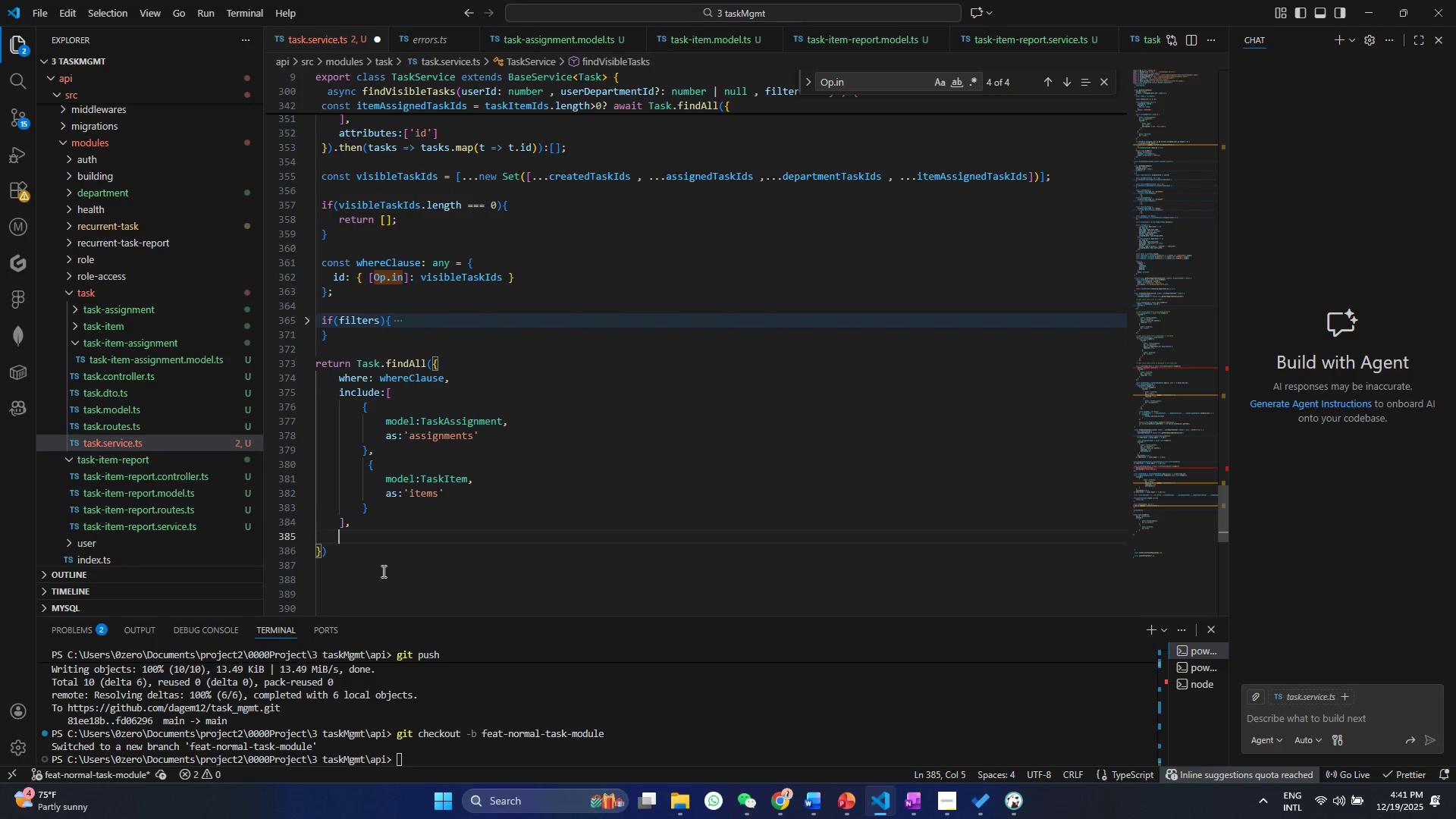 
type(order)
 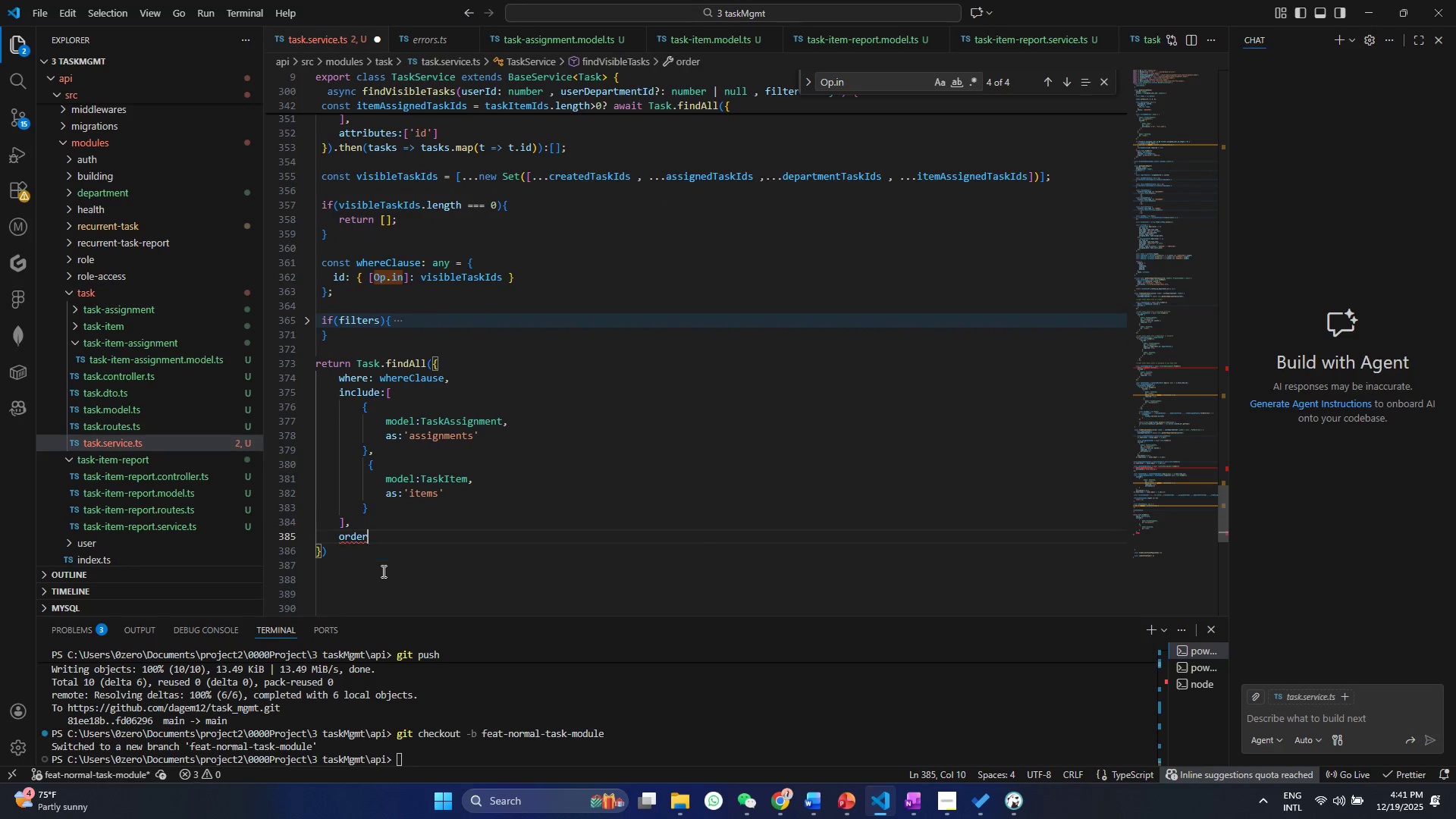 
key(Enter)
 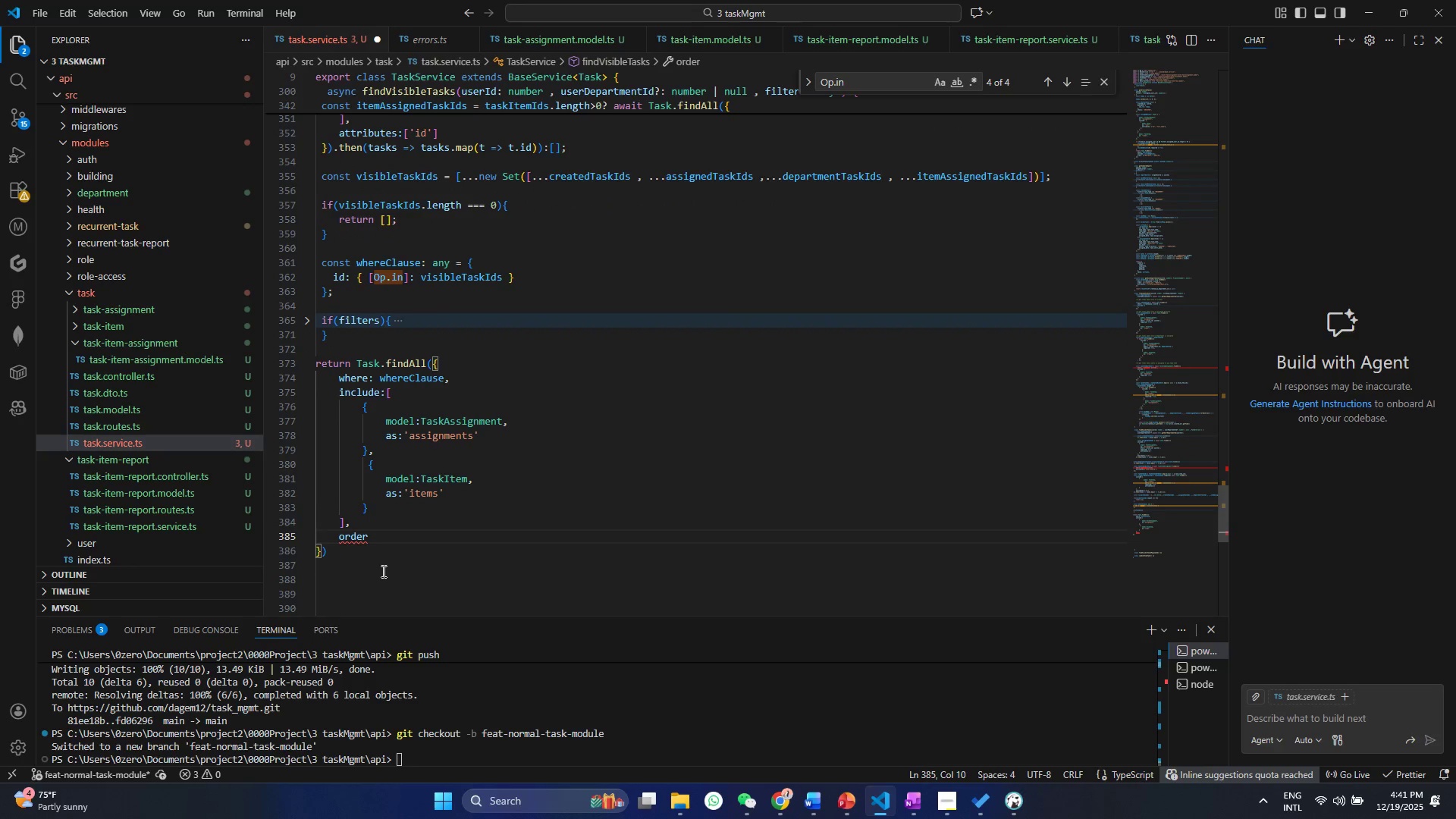 
key(Shift+Semicolon)
 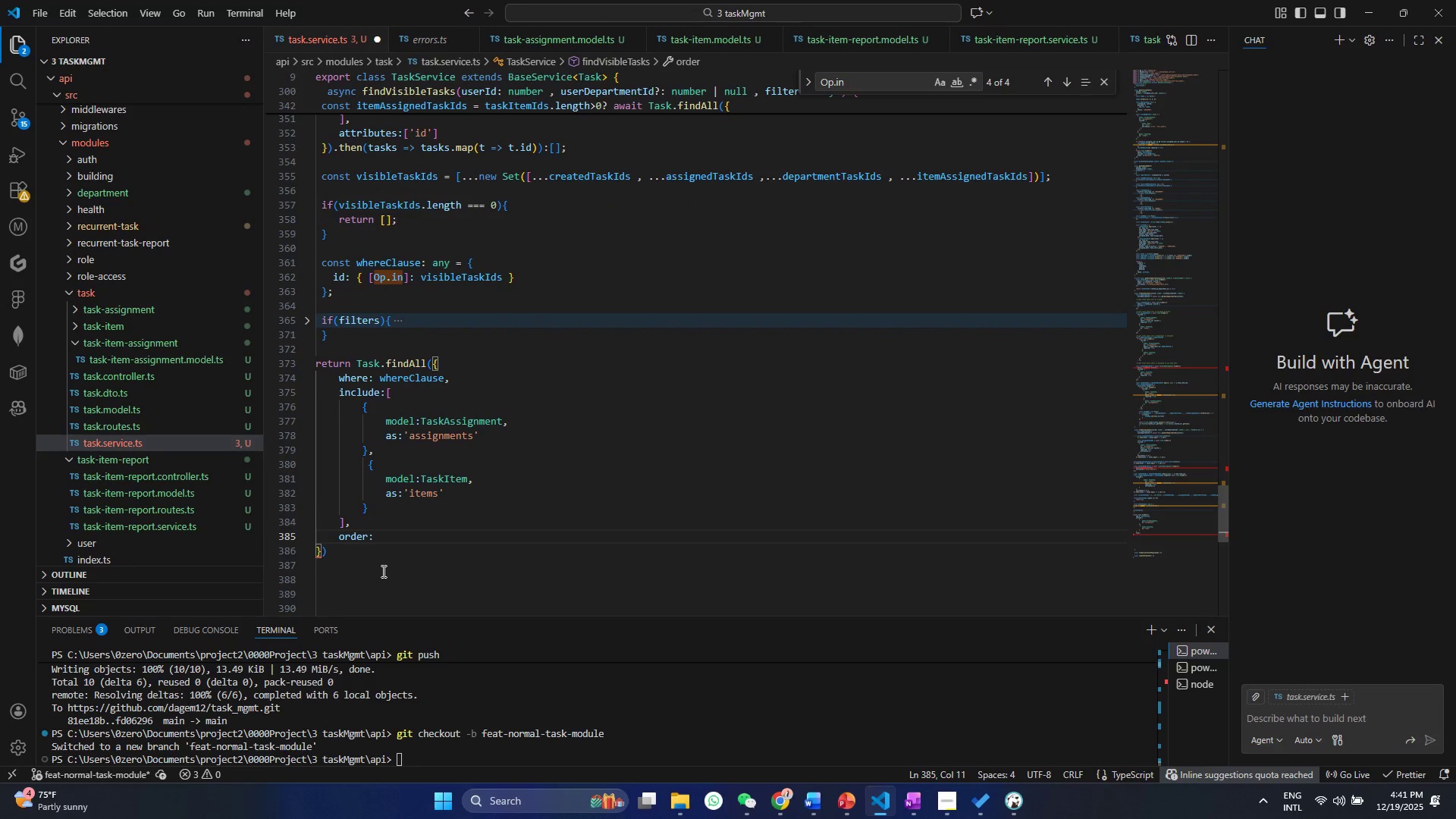 
key(BracketLeft)
 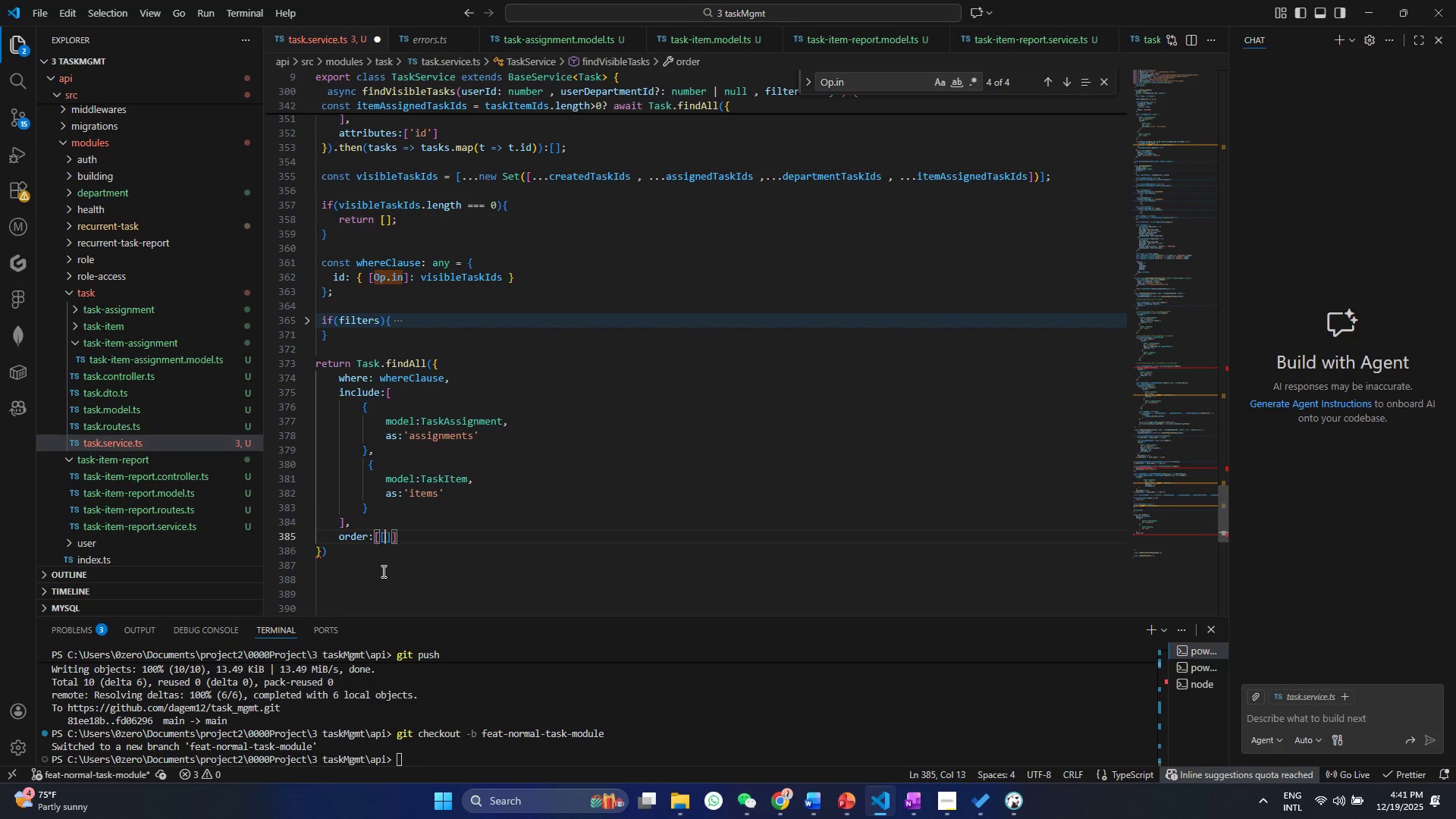 
key(BracketLeft)
 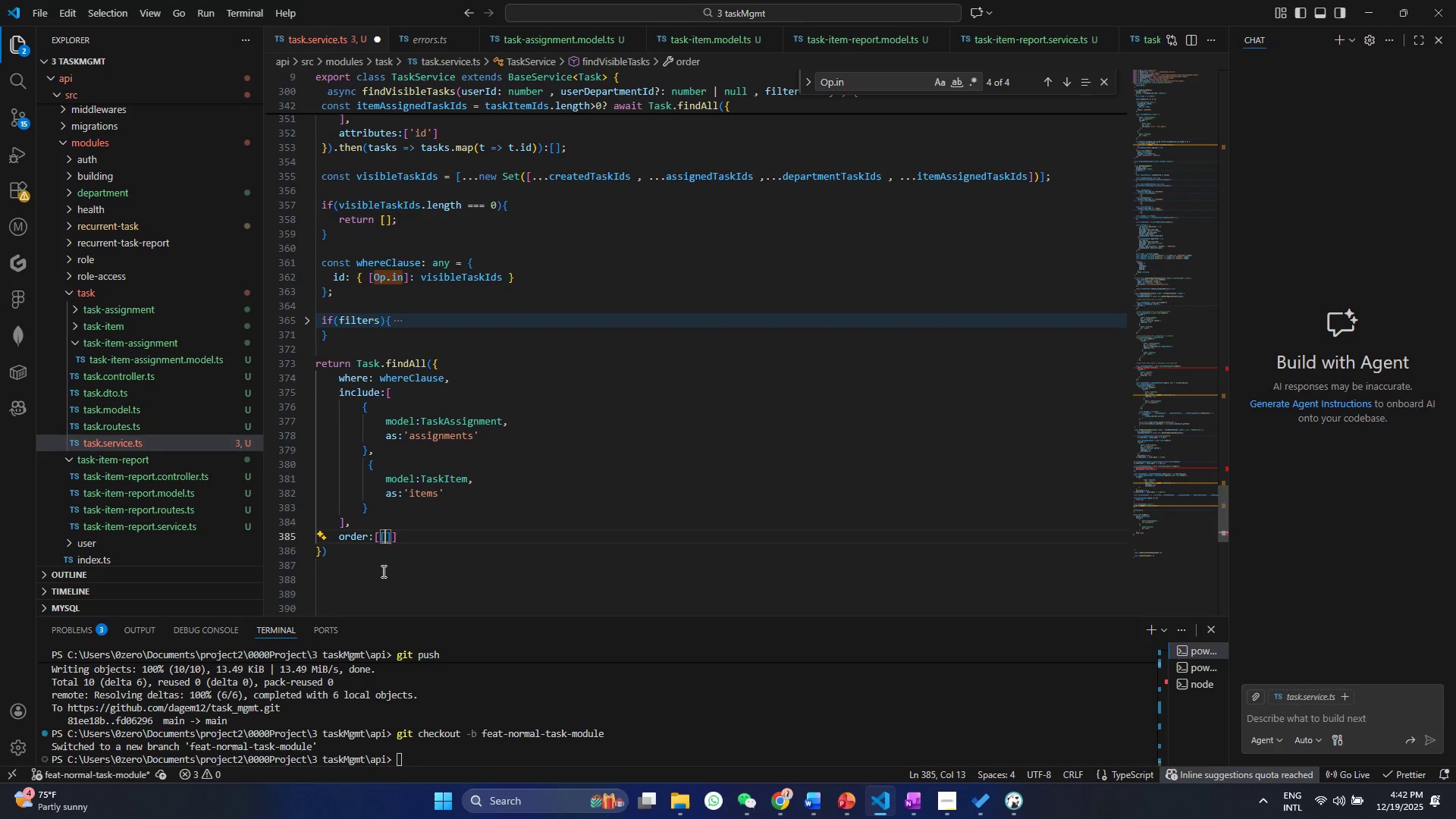 
key(Quote)
 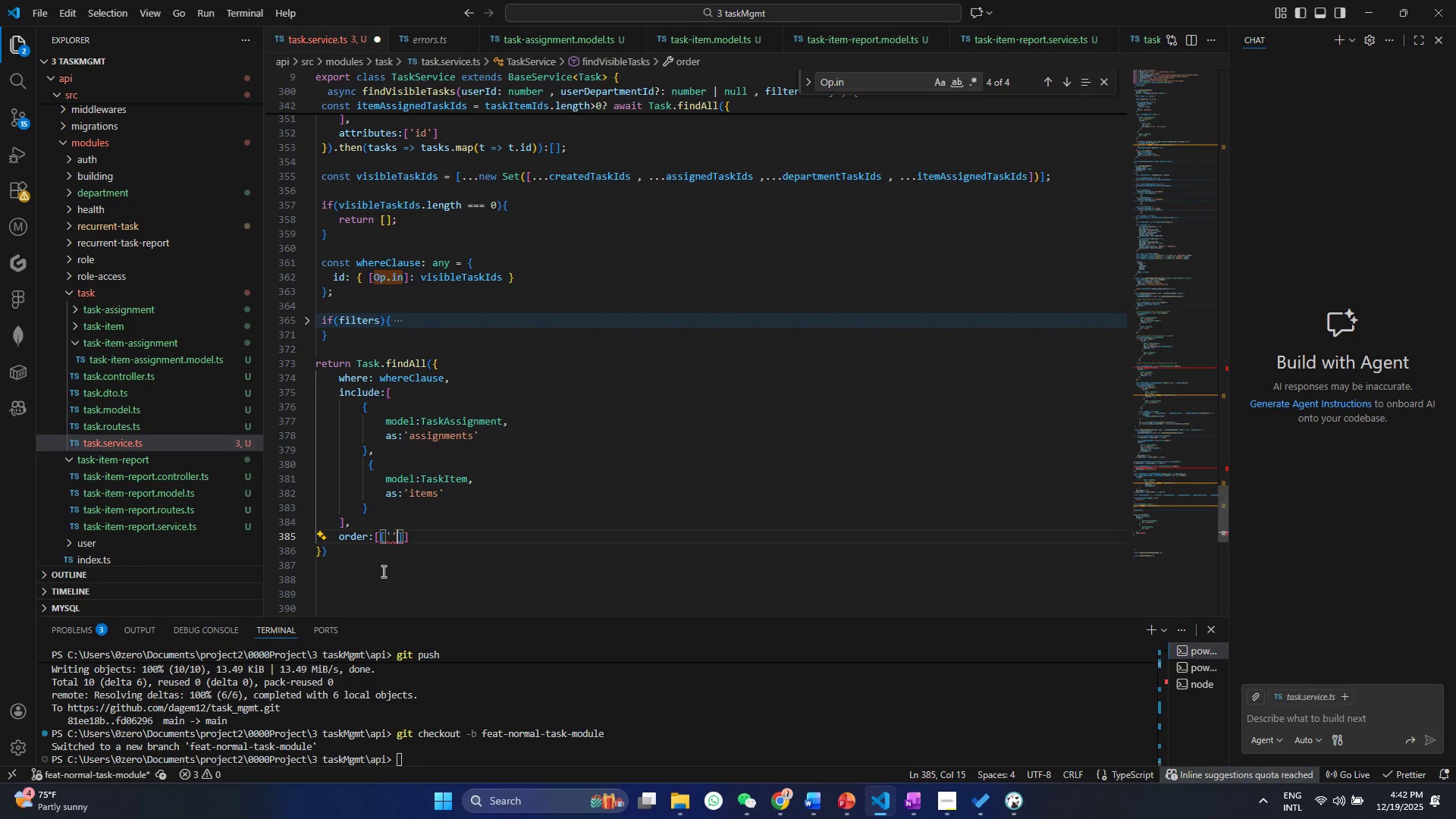 
key(Quote)
 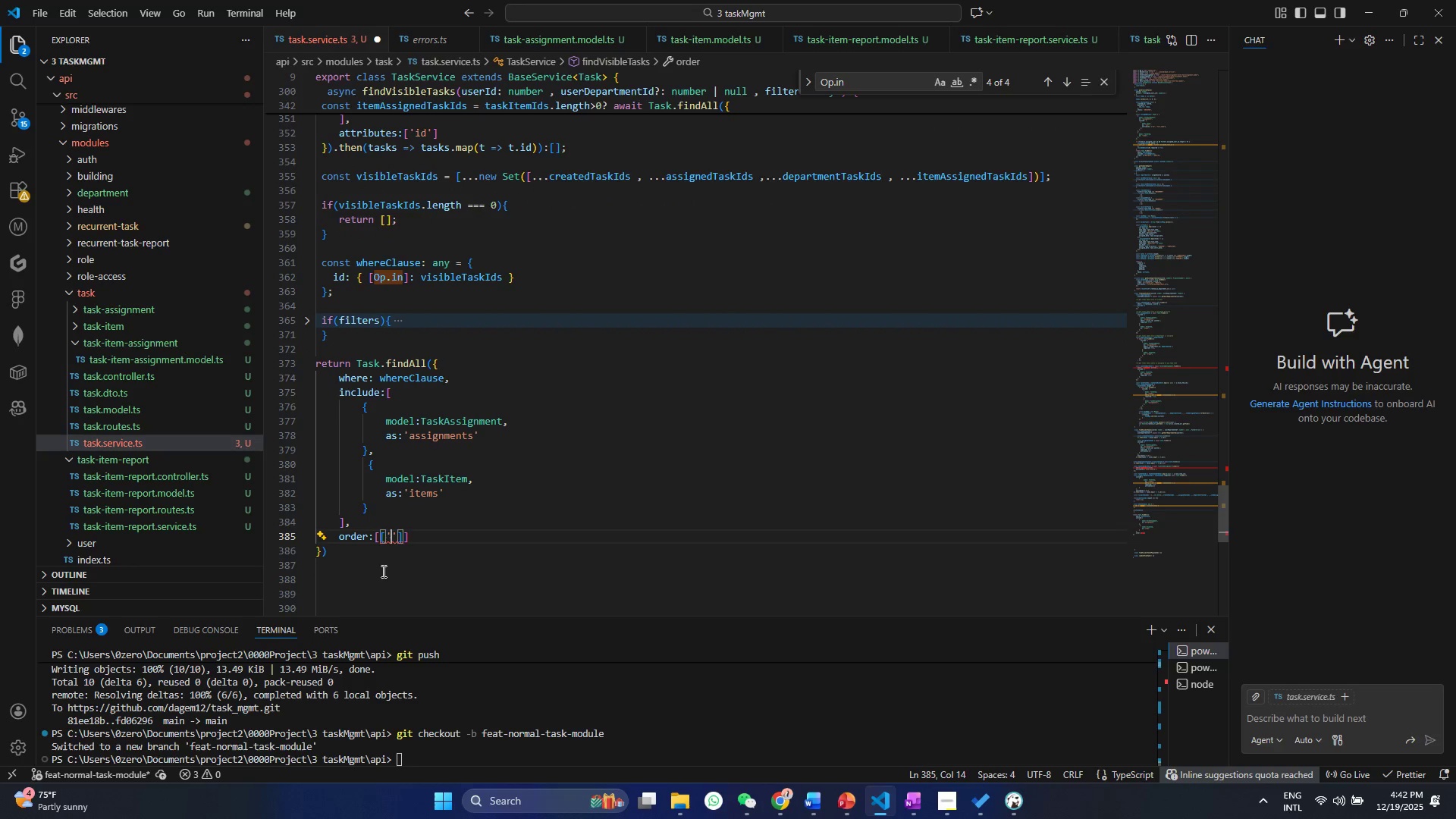 
key(ArrowLeft)
 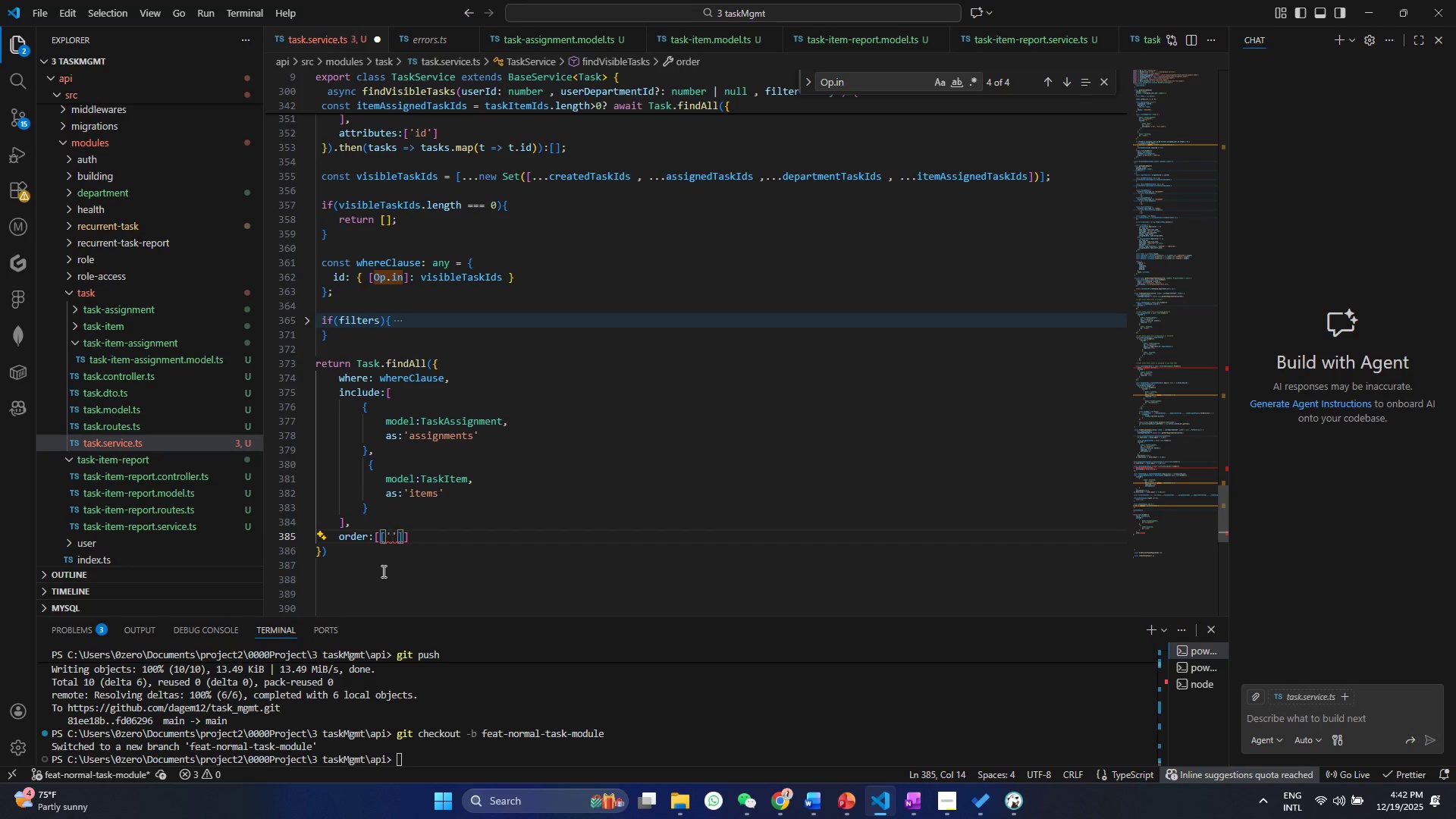 
type(cret)
key(Backspace)
type(ated_at)
 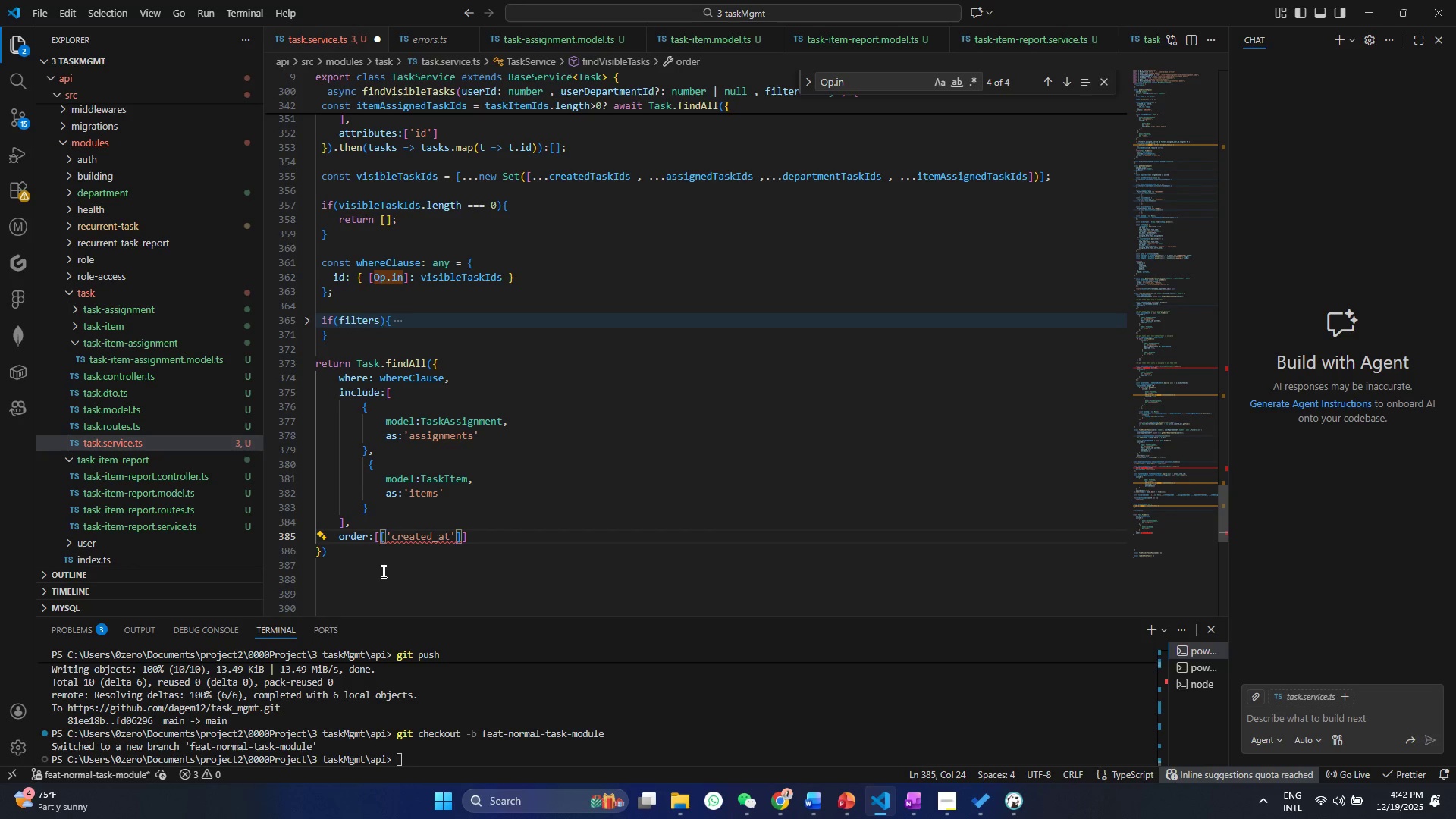 
key(ArrowRight)
 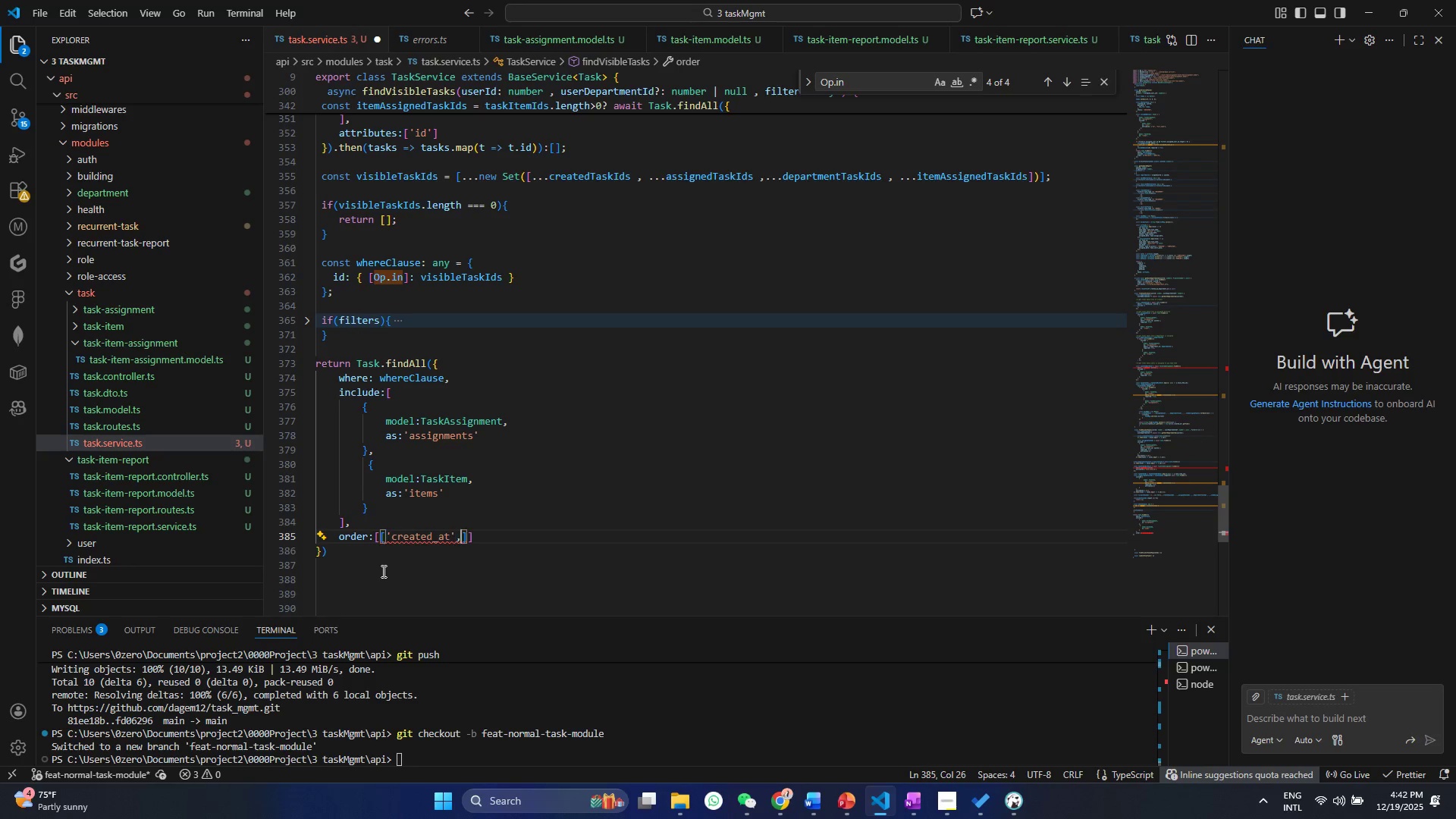 
key(Comma)
 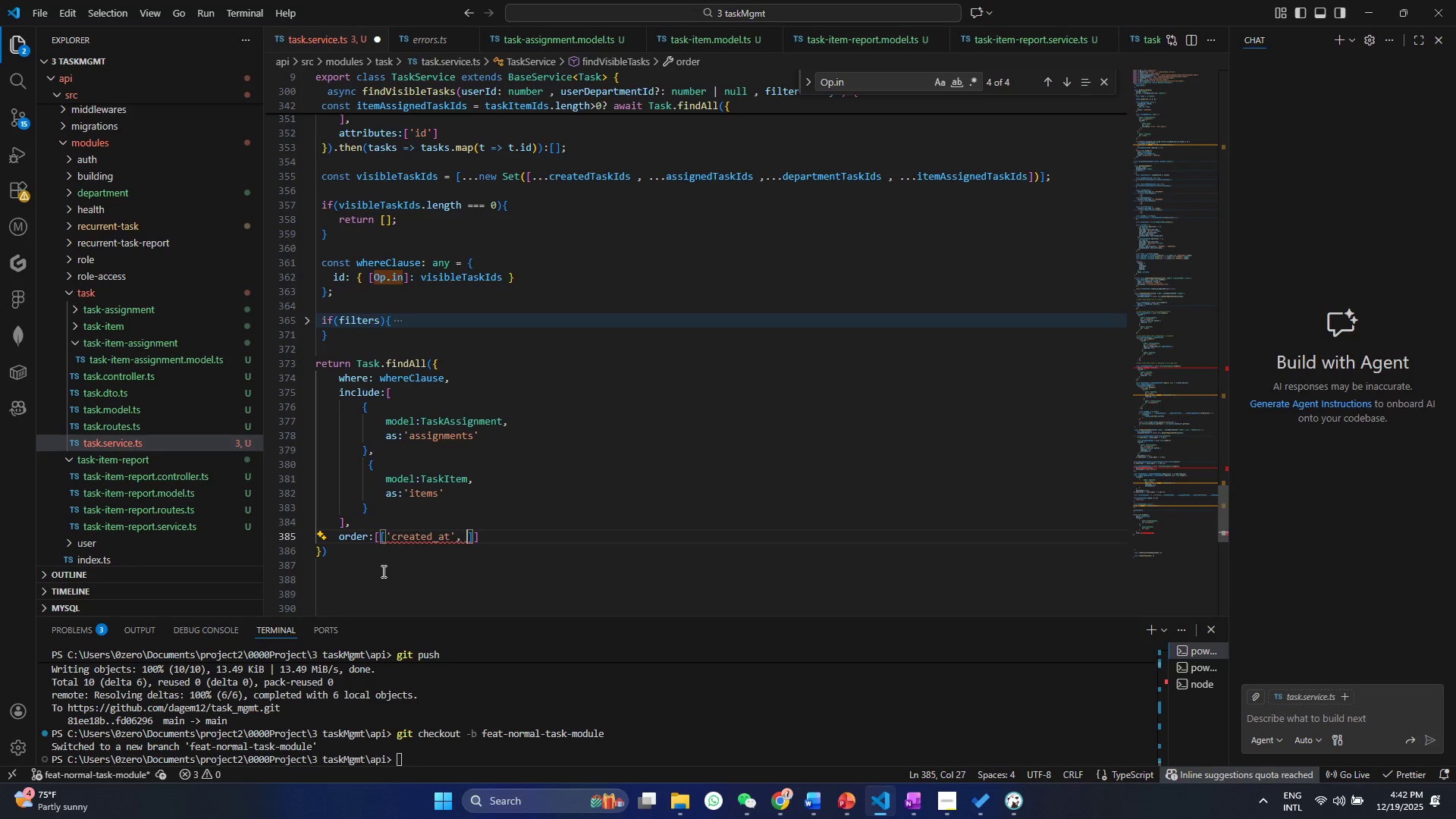 
key(Space)
 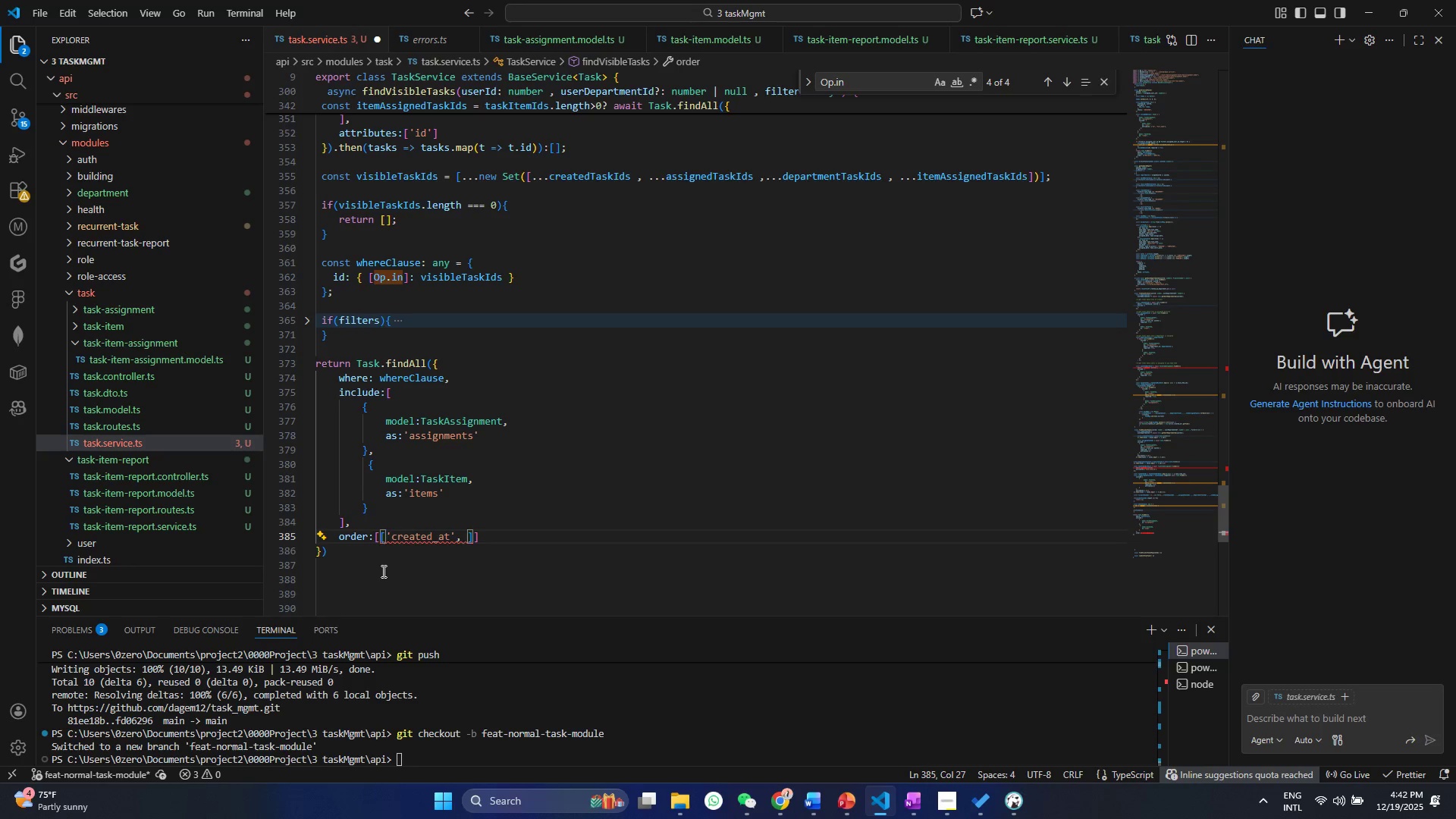 
key(Quote)
 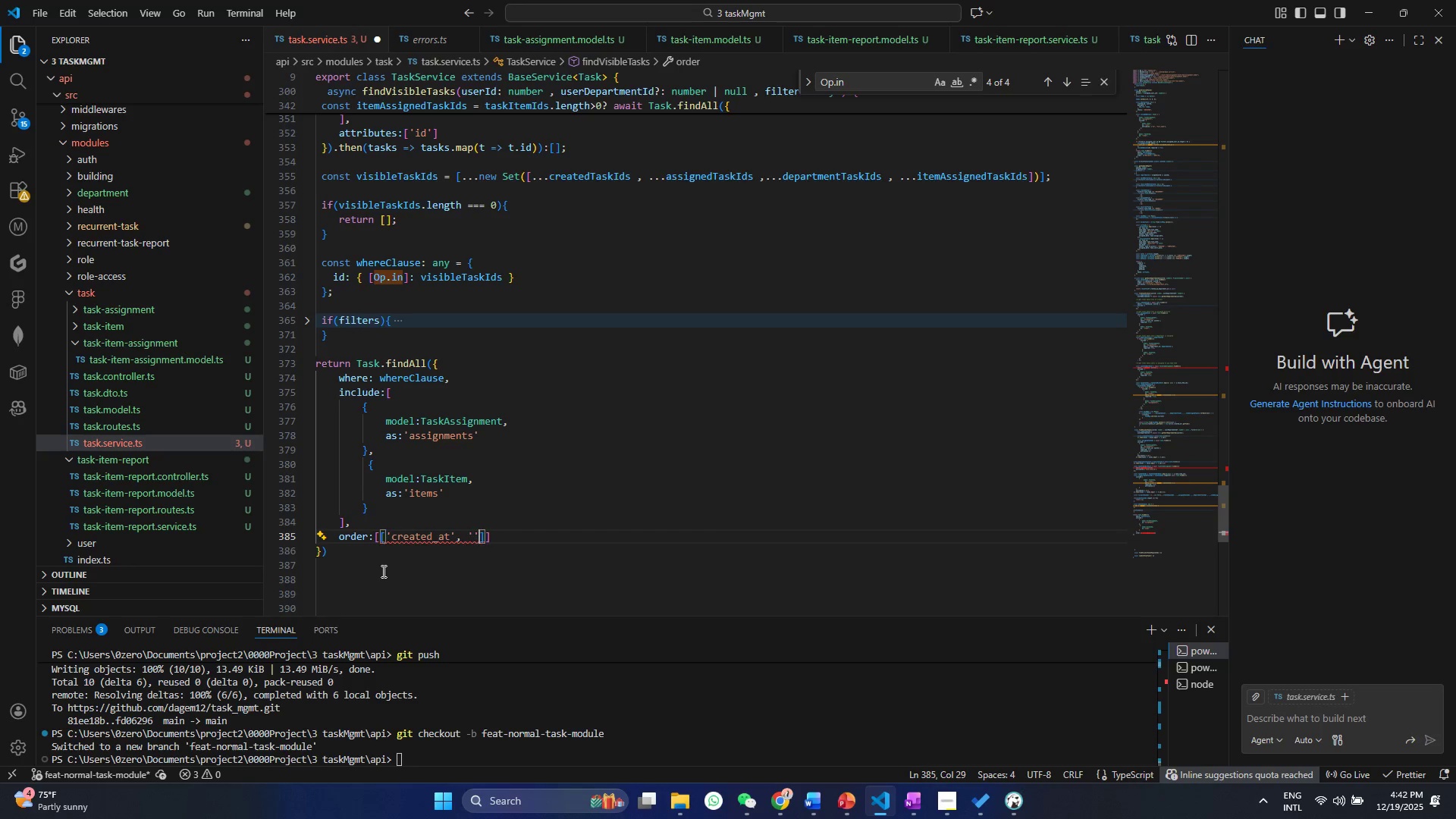 
key(Quote)
 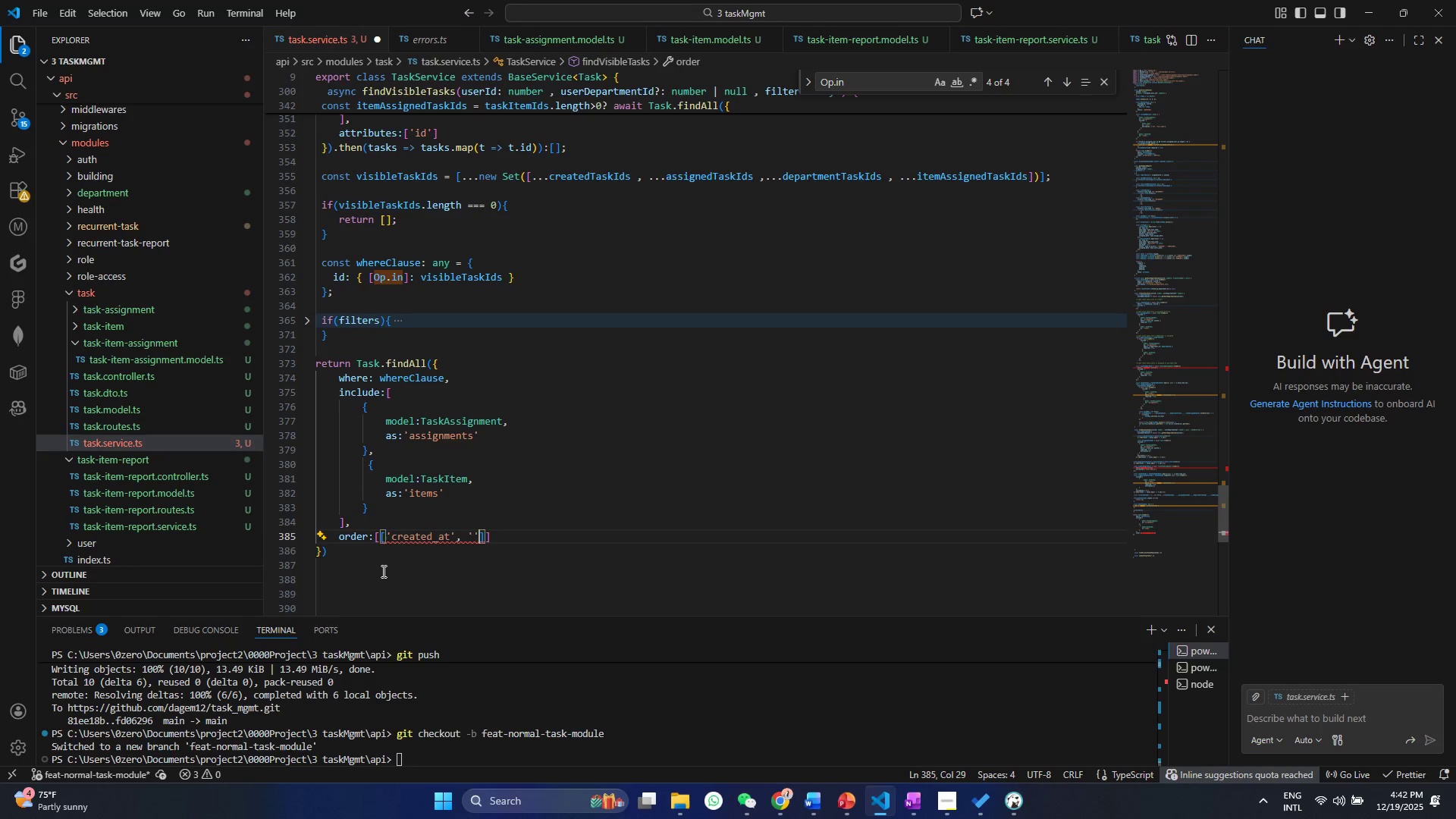 
key(ArrowLeft)
 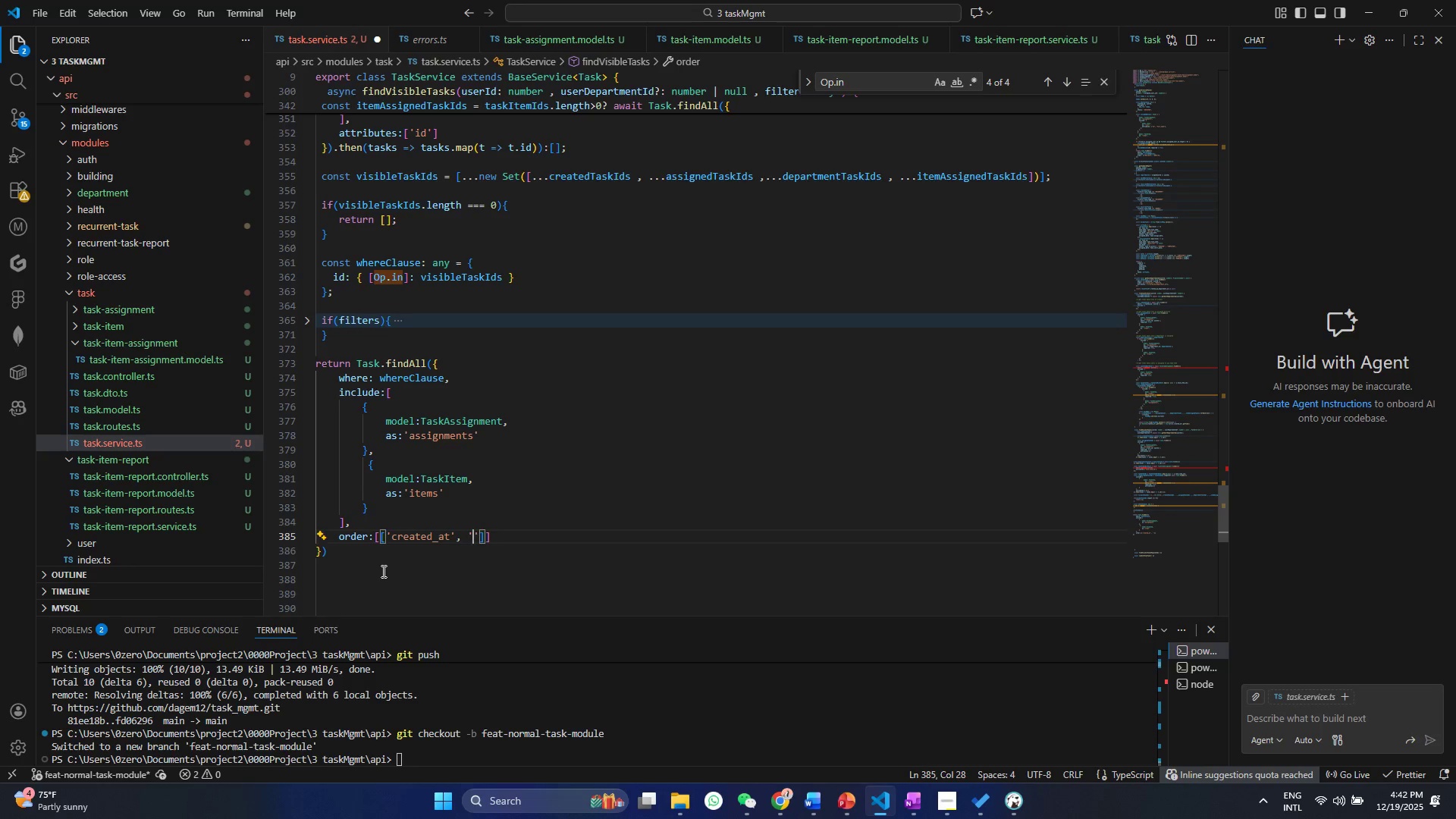 
type(DESC)
 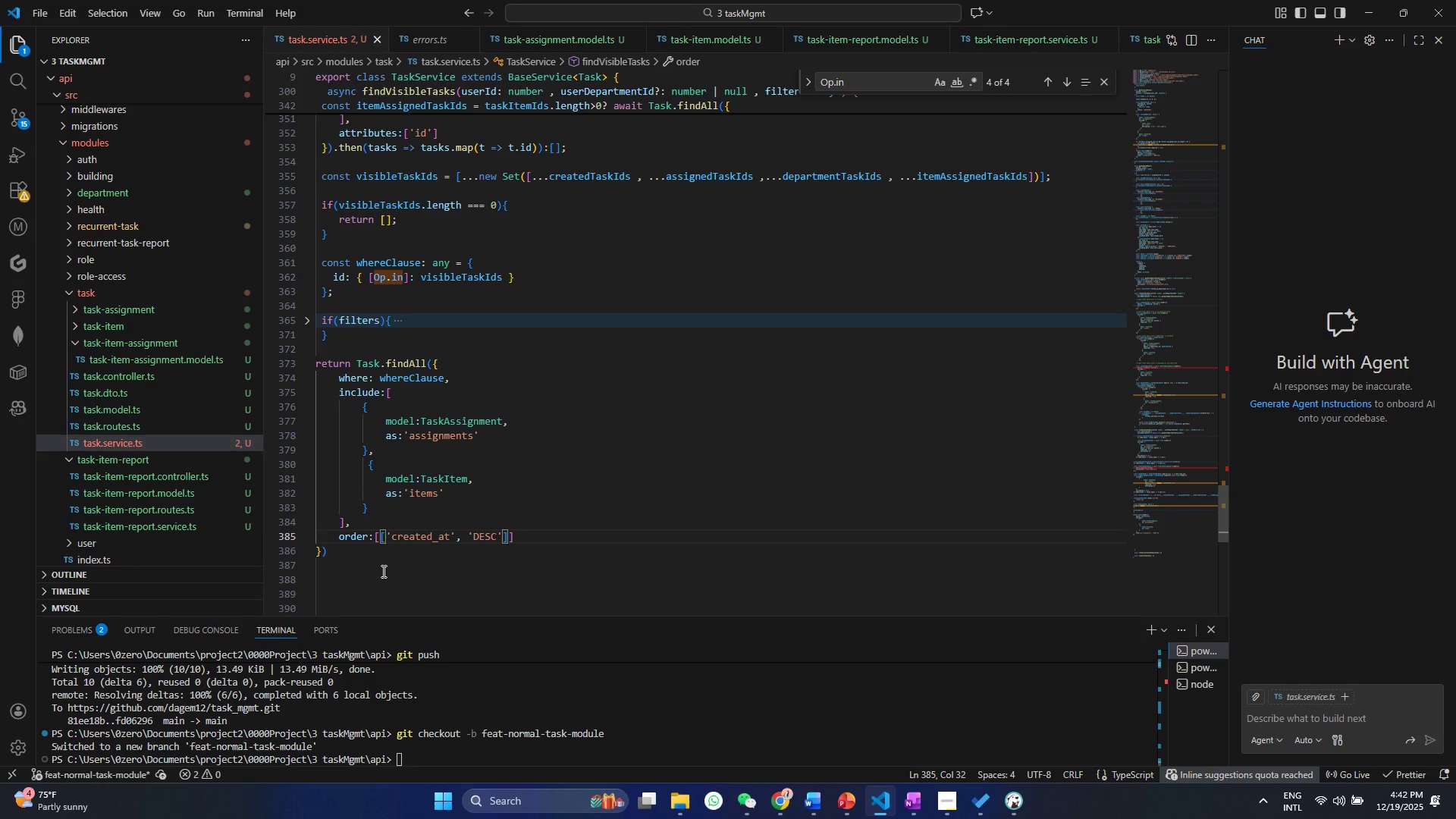 
 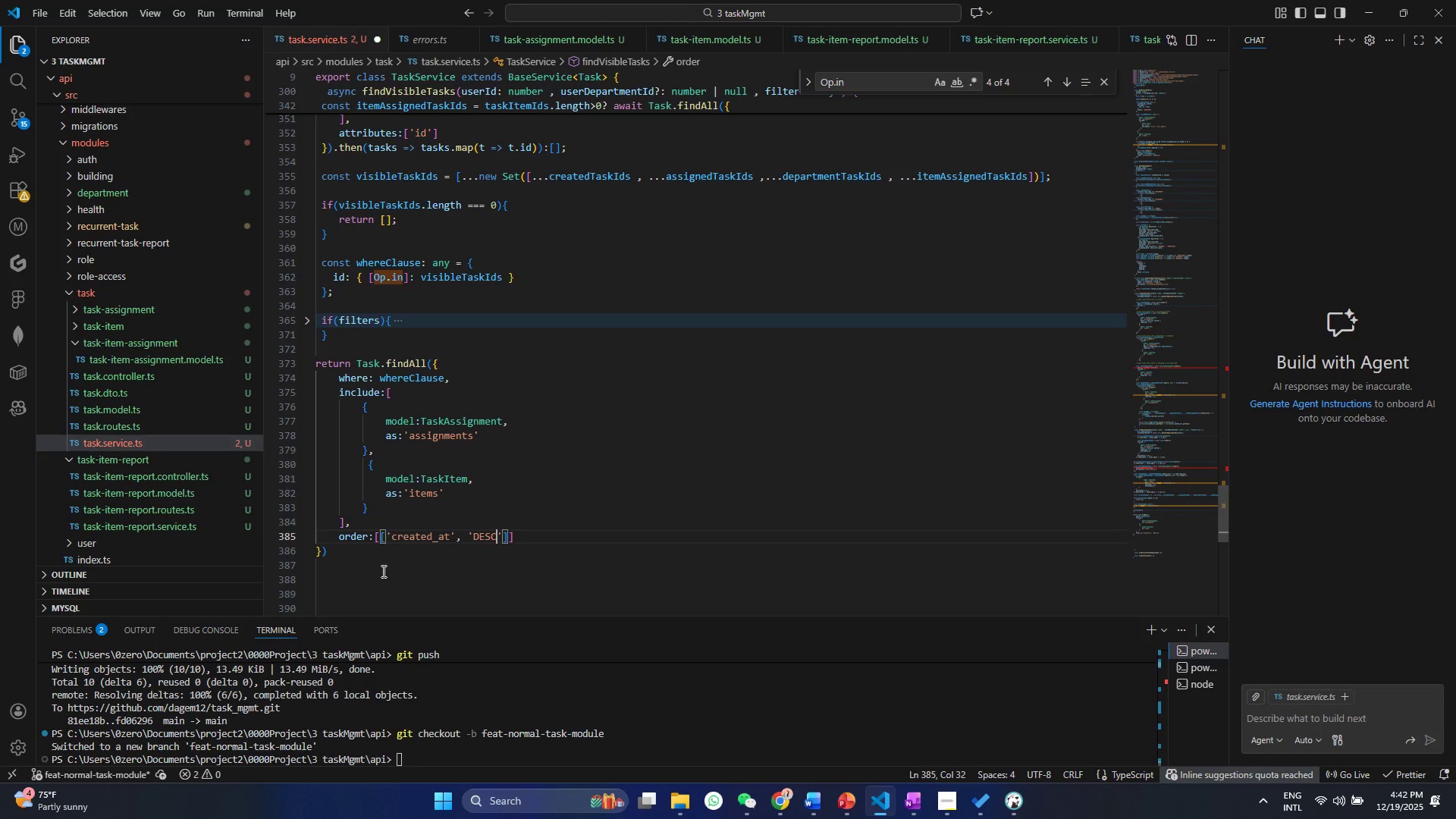 
key(Control+ControlLeft)
 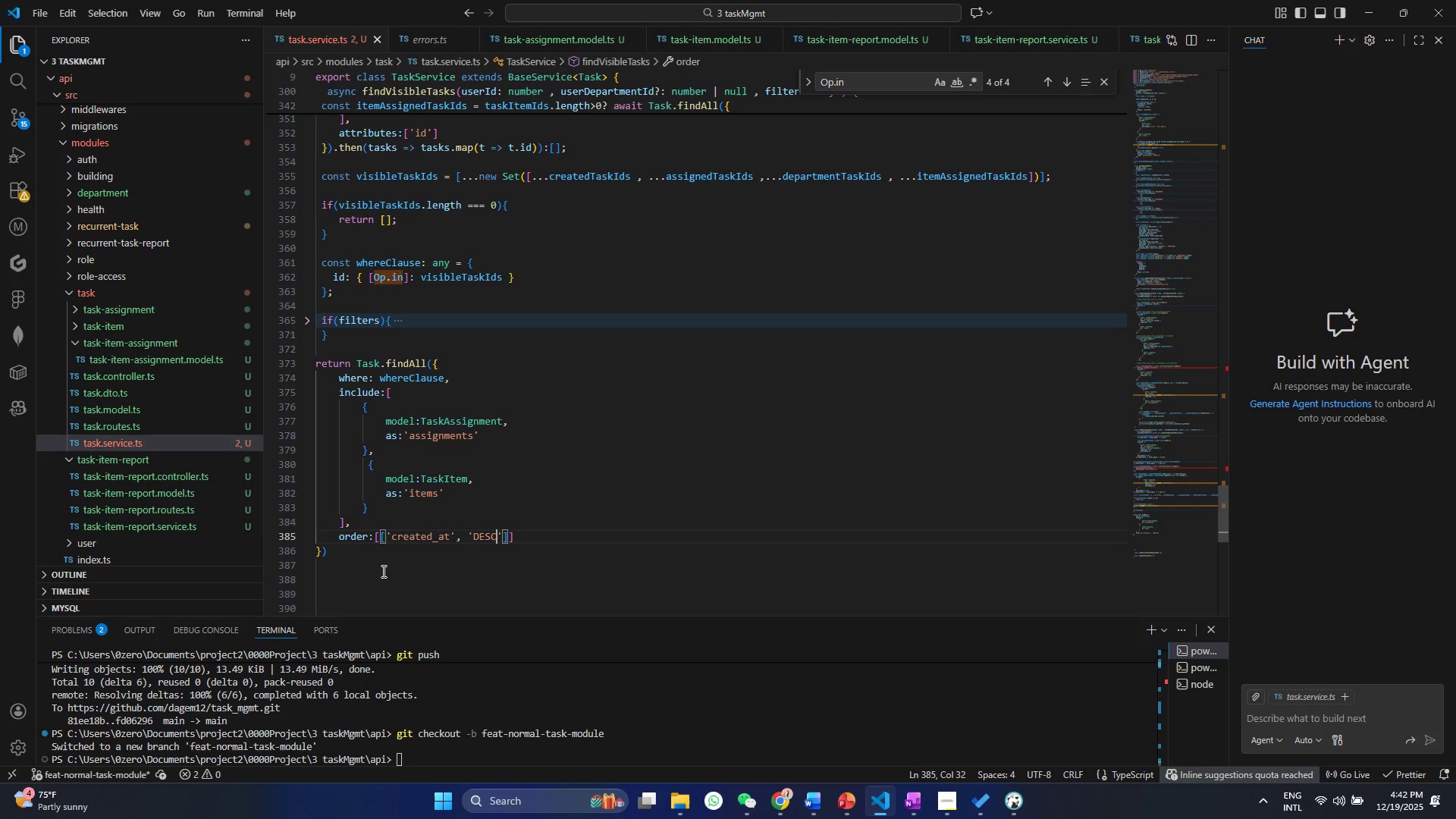 
key(Control+S)
 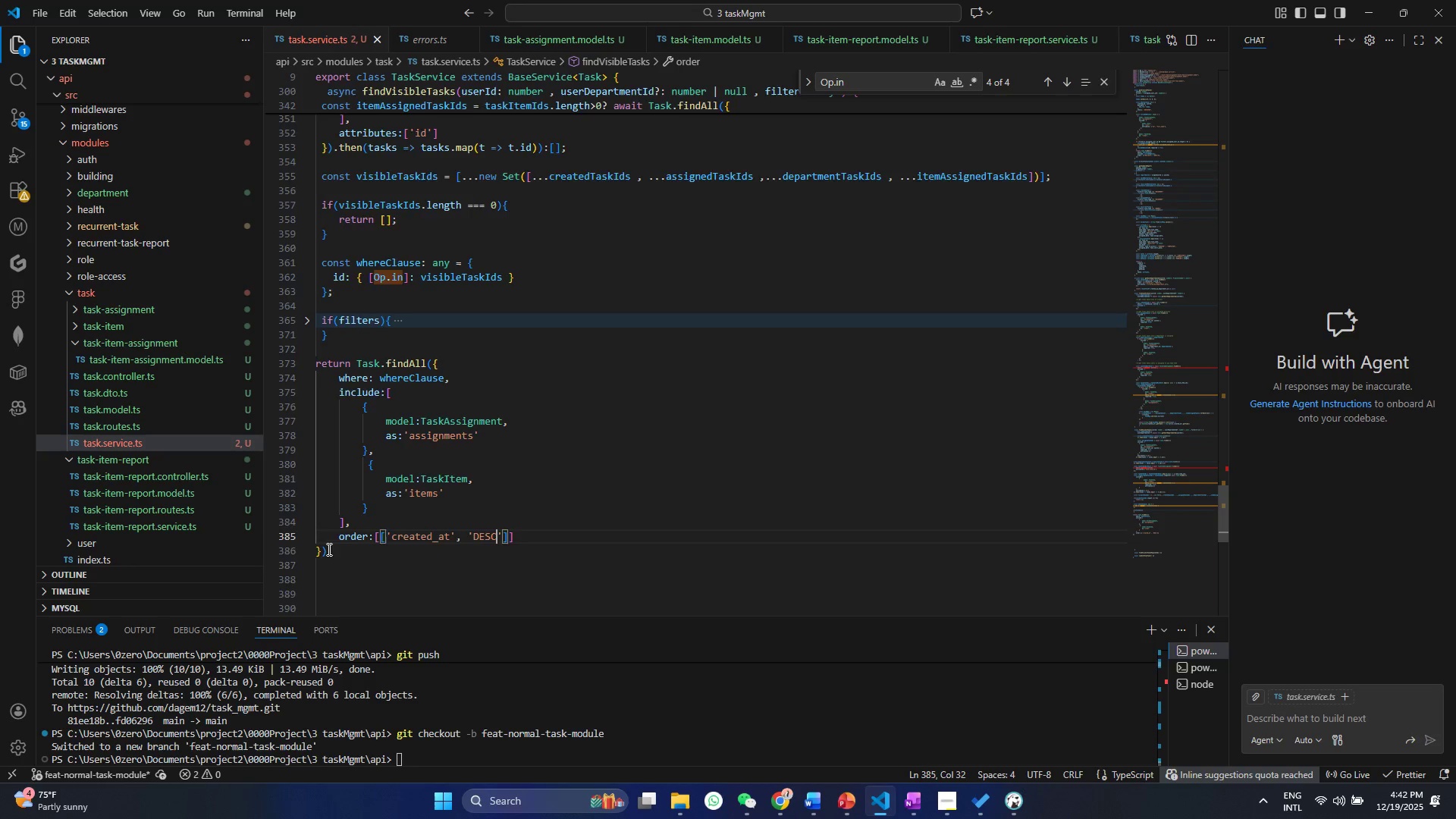 
scroll: coordinate [340, 548], scroll_direction: down, amount: 2.0
 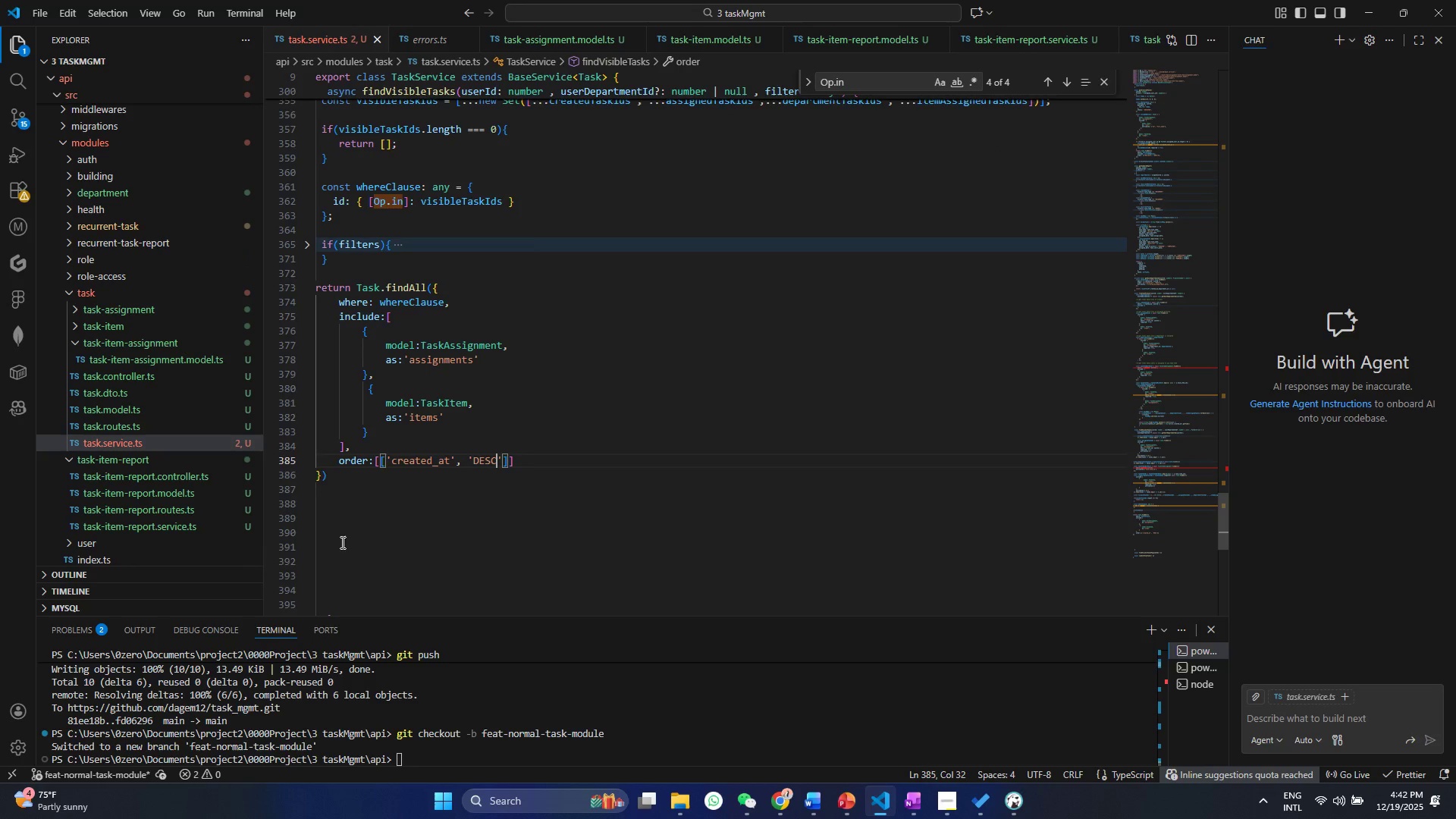 
left_click([358, 535])
 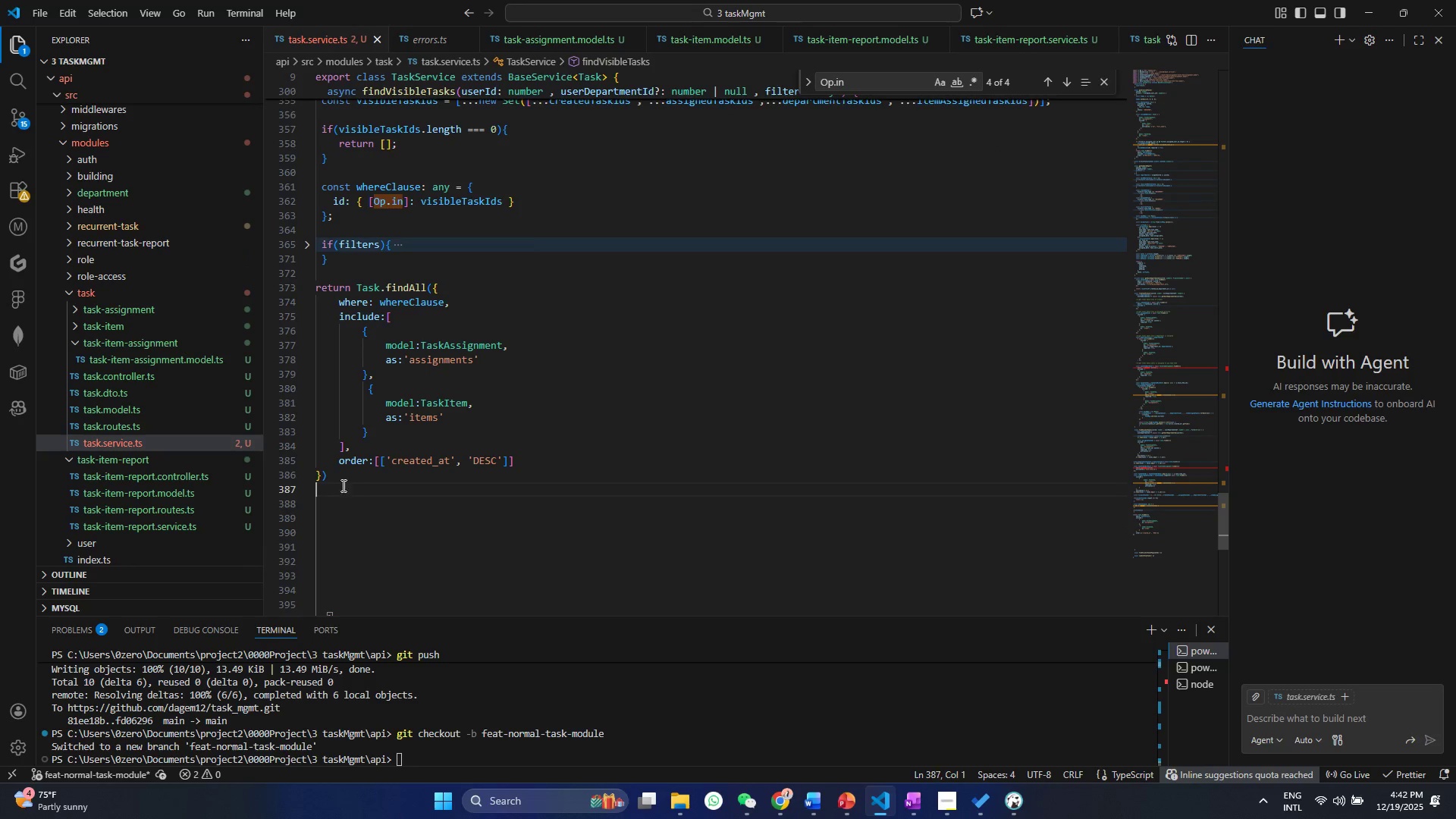 
double_click([334, 479])
 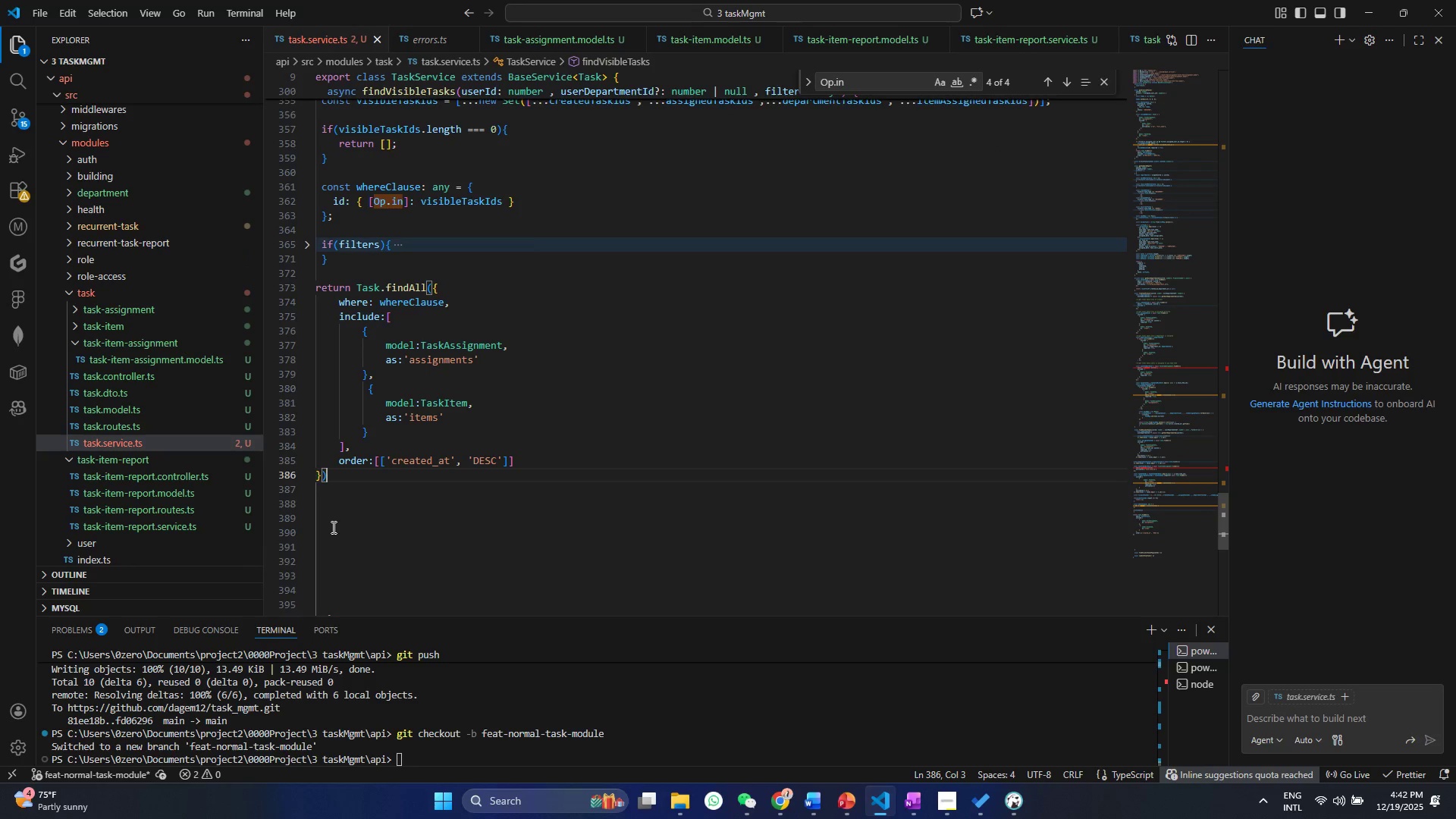 
triple_click([332, 527])
 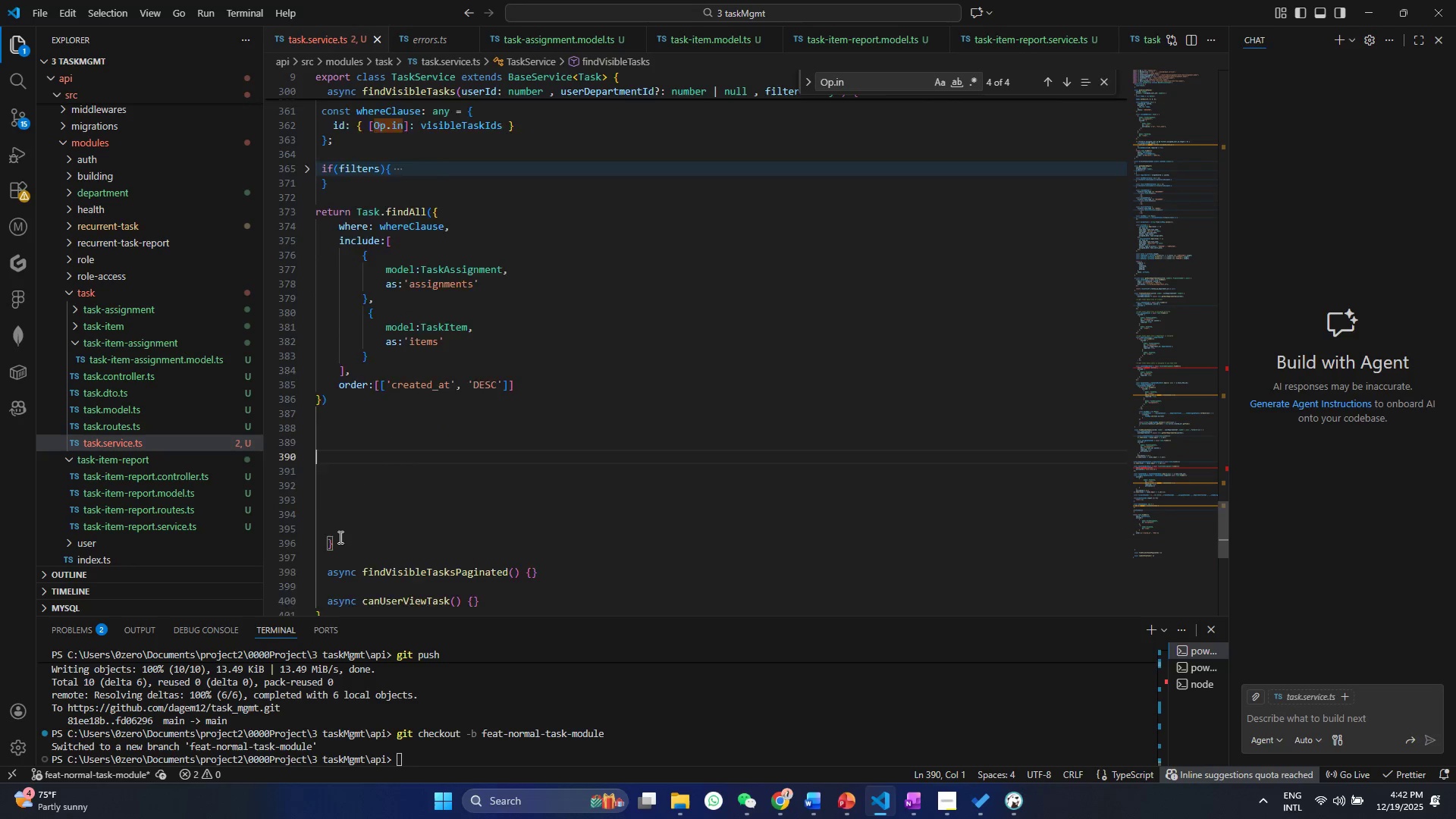 
scroll: coordinate [339, 537], scroll_direction: down, amount: 3.0
 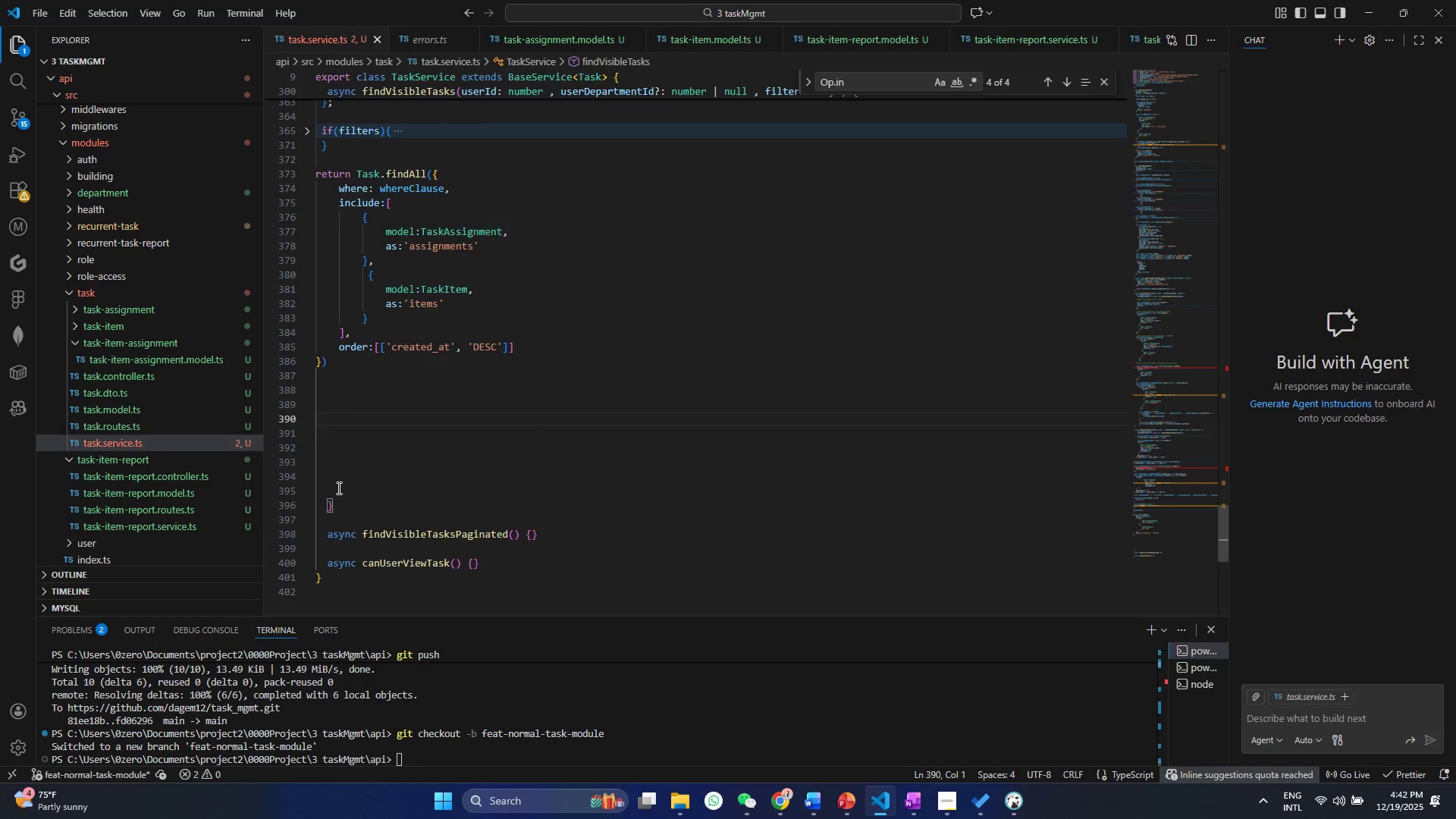 
left_click_drag(start_coordinate=[337, 487], to_coordinate=[309, 397])
 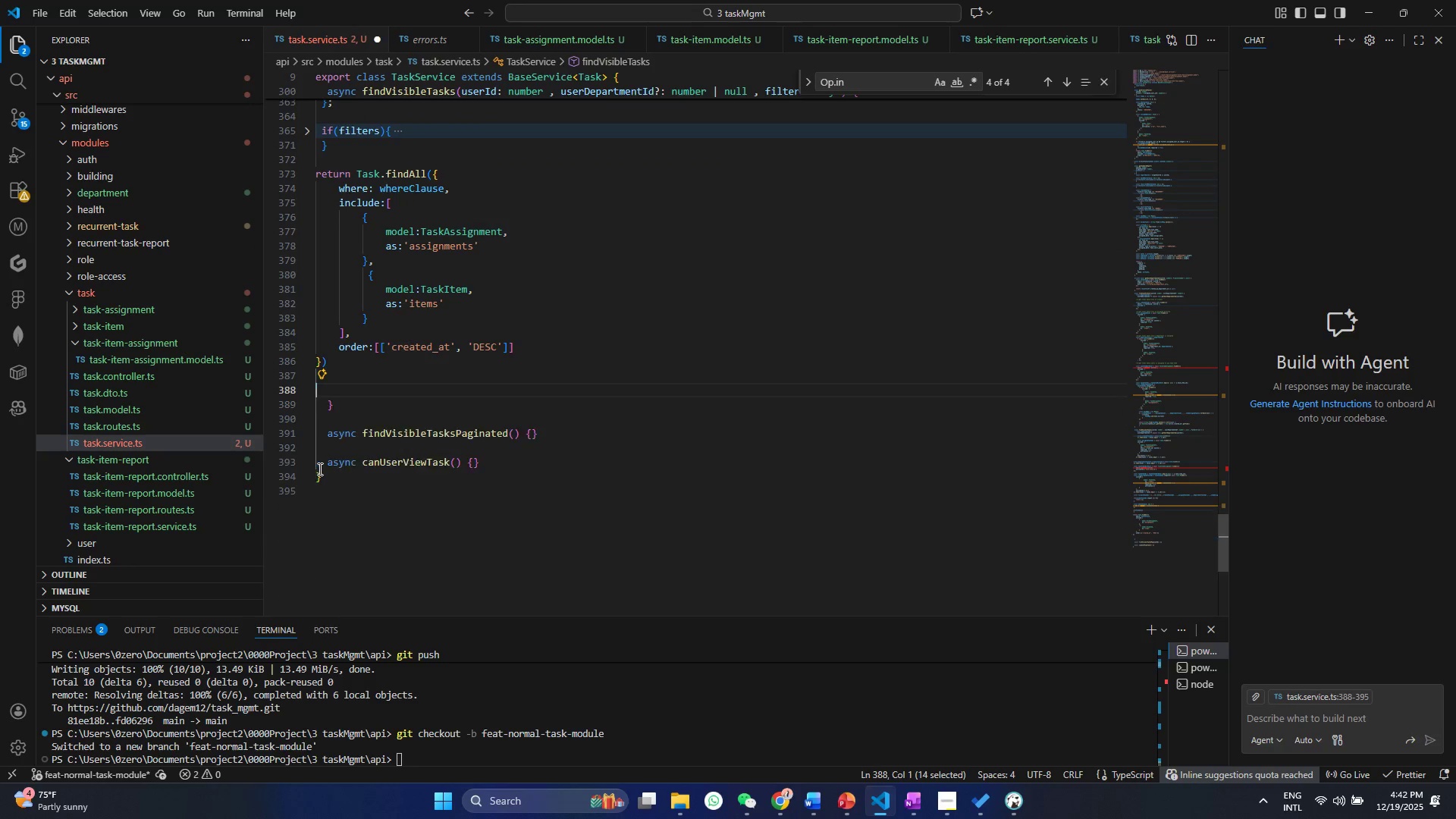 
key(Backspace)
 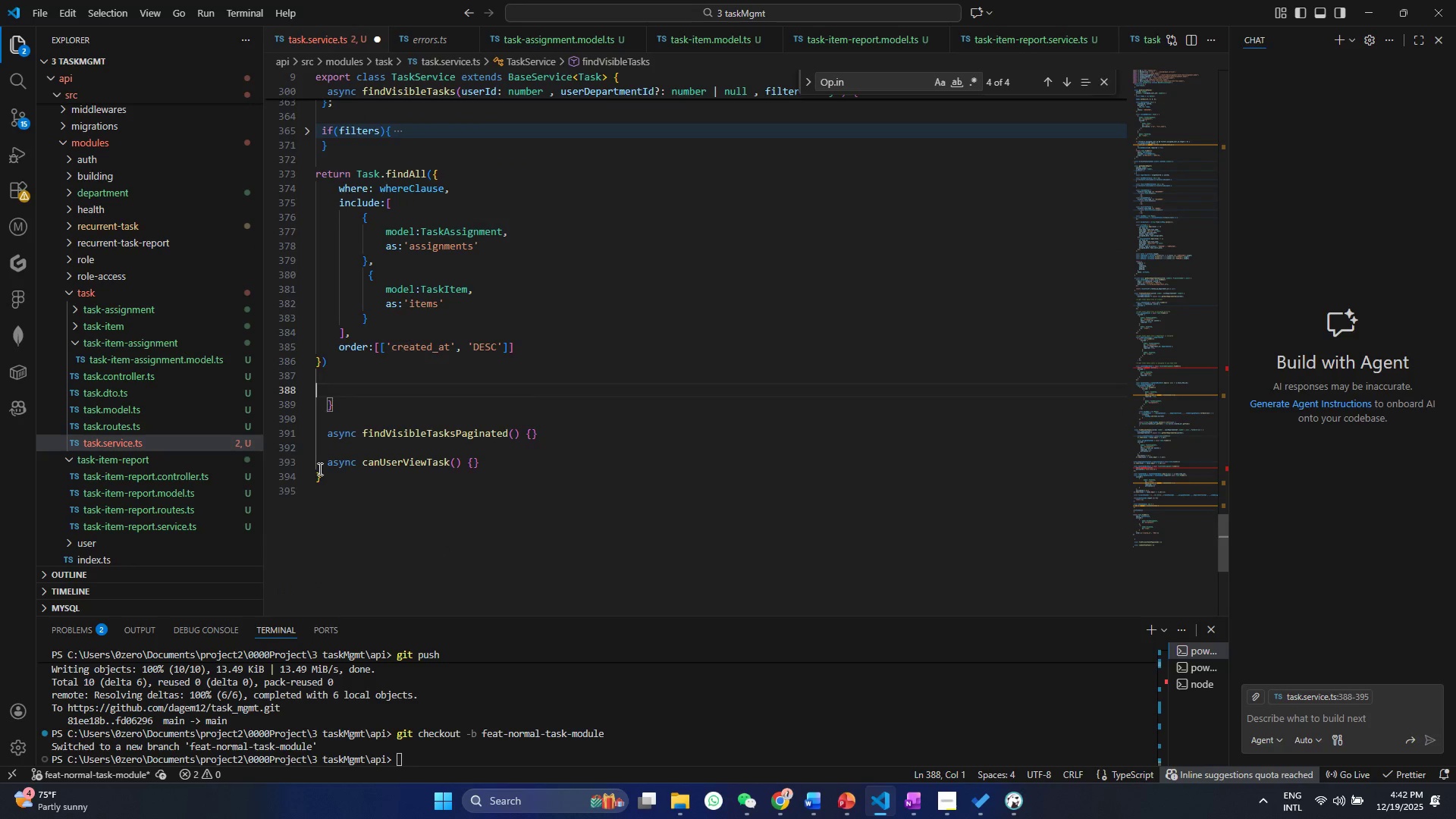 
key(Backspace)
 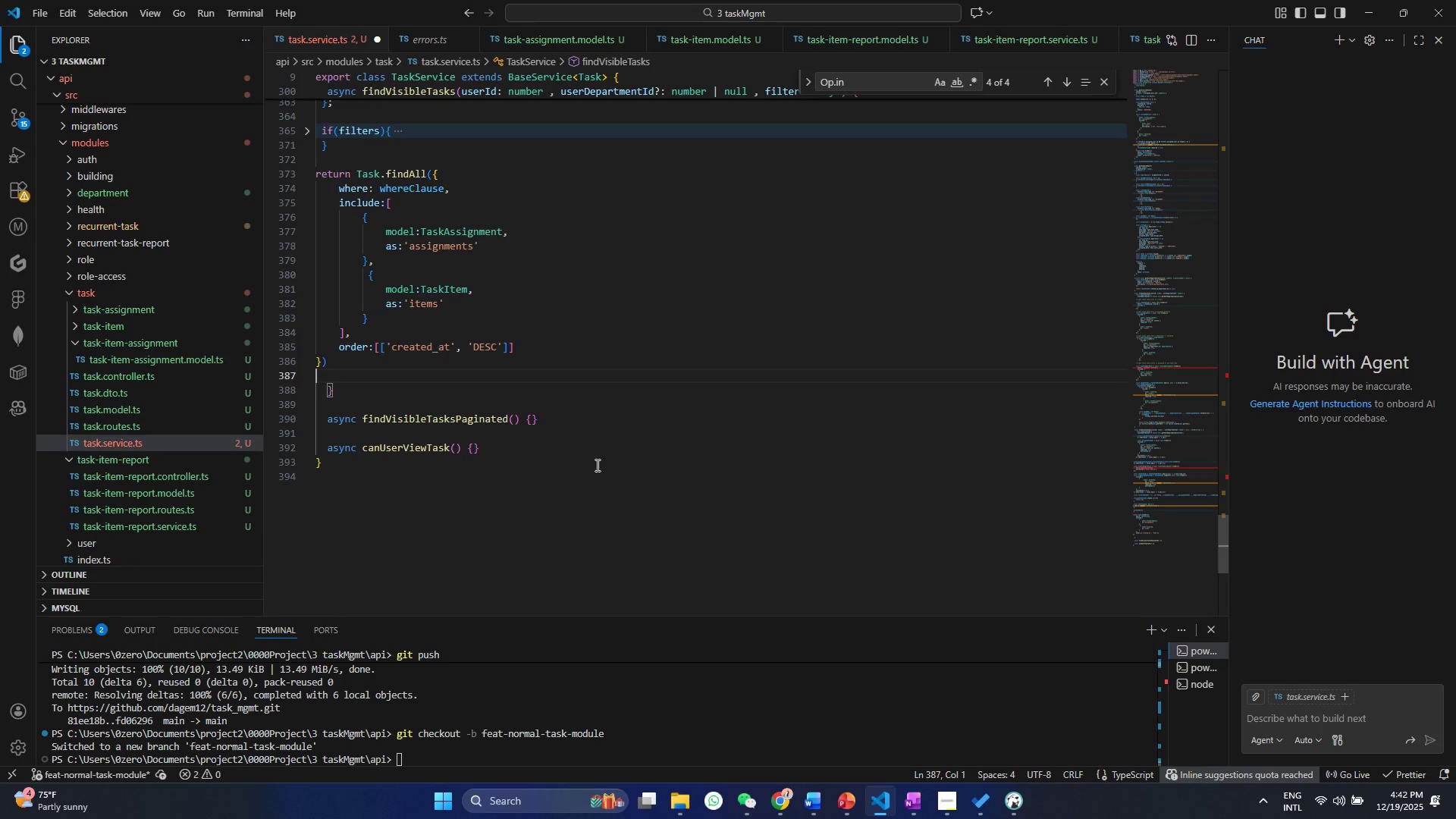 
left_click([548, 401])
 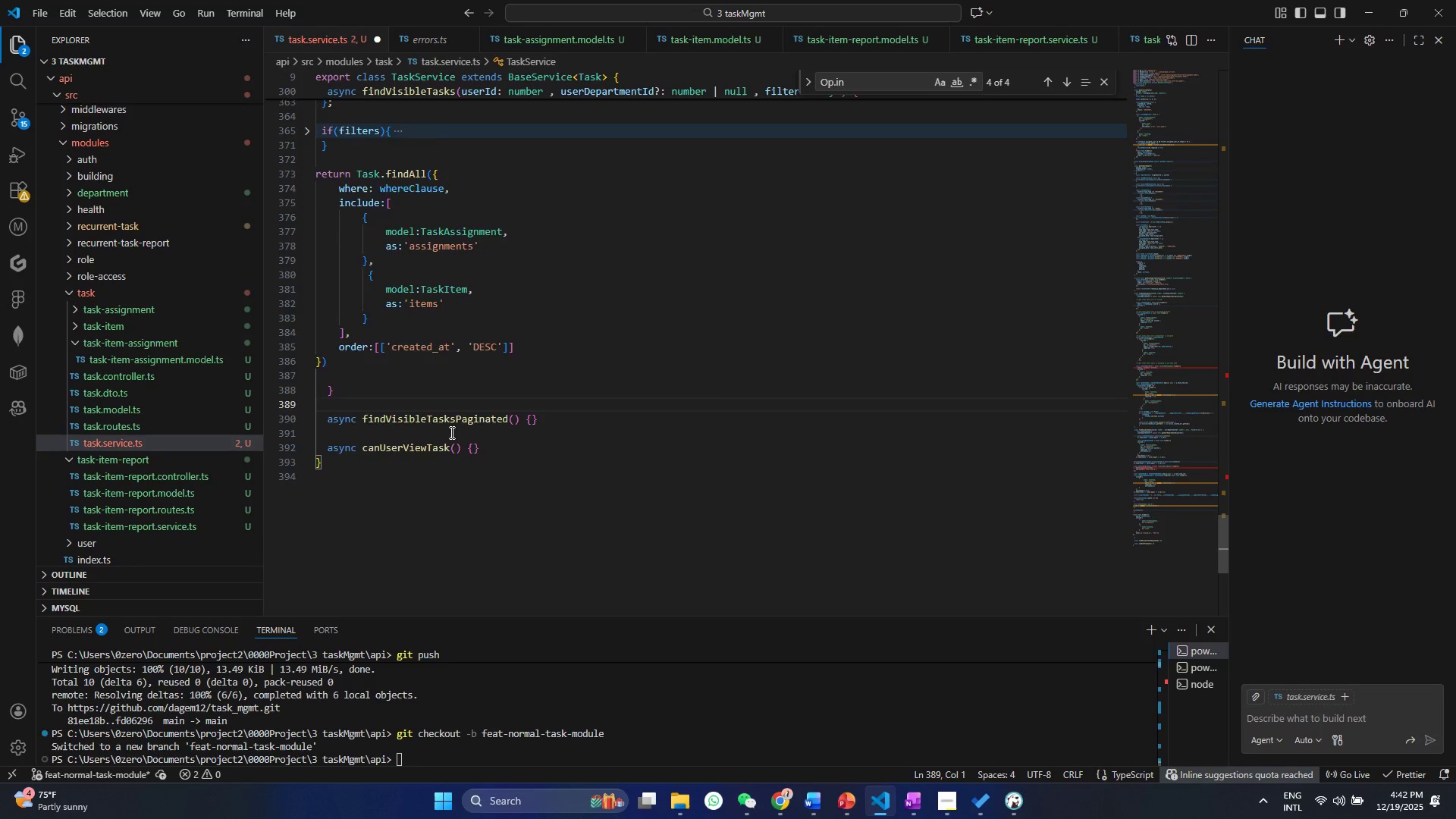 
scroll: coordinate [326, 457], scroll_direction: up, amount: 30.0
 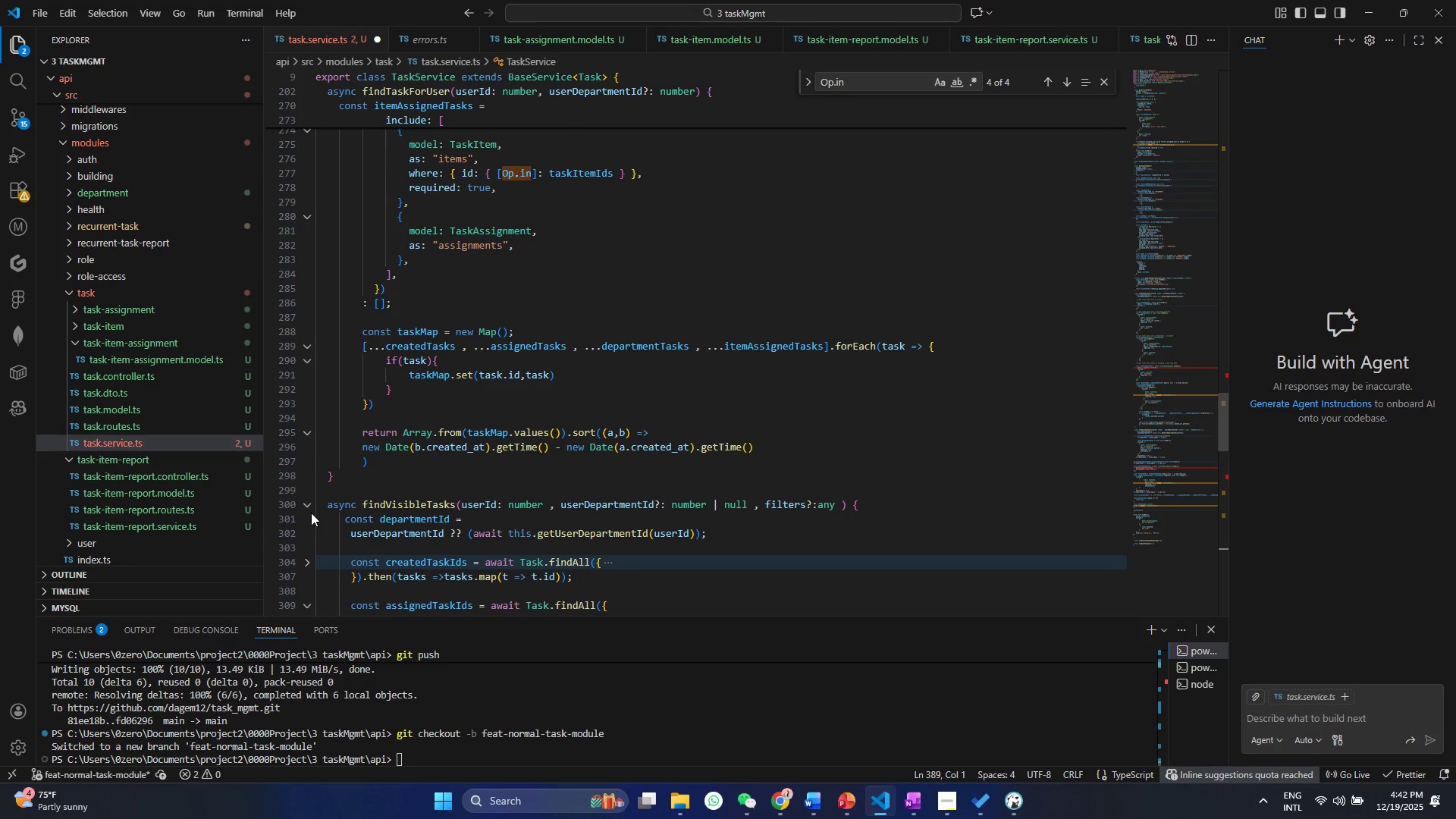 
left_click([312, 507])
 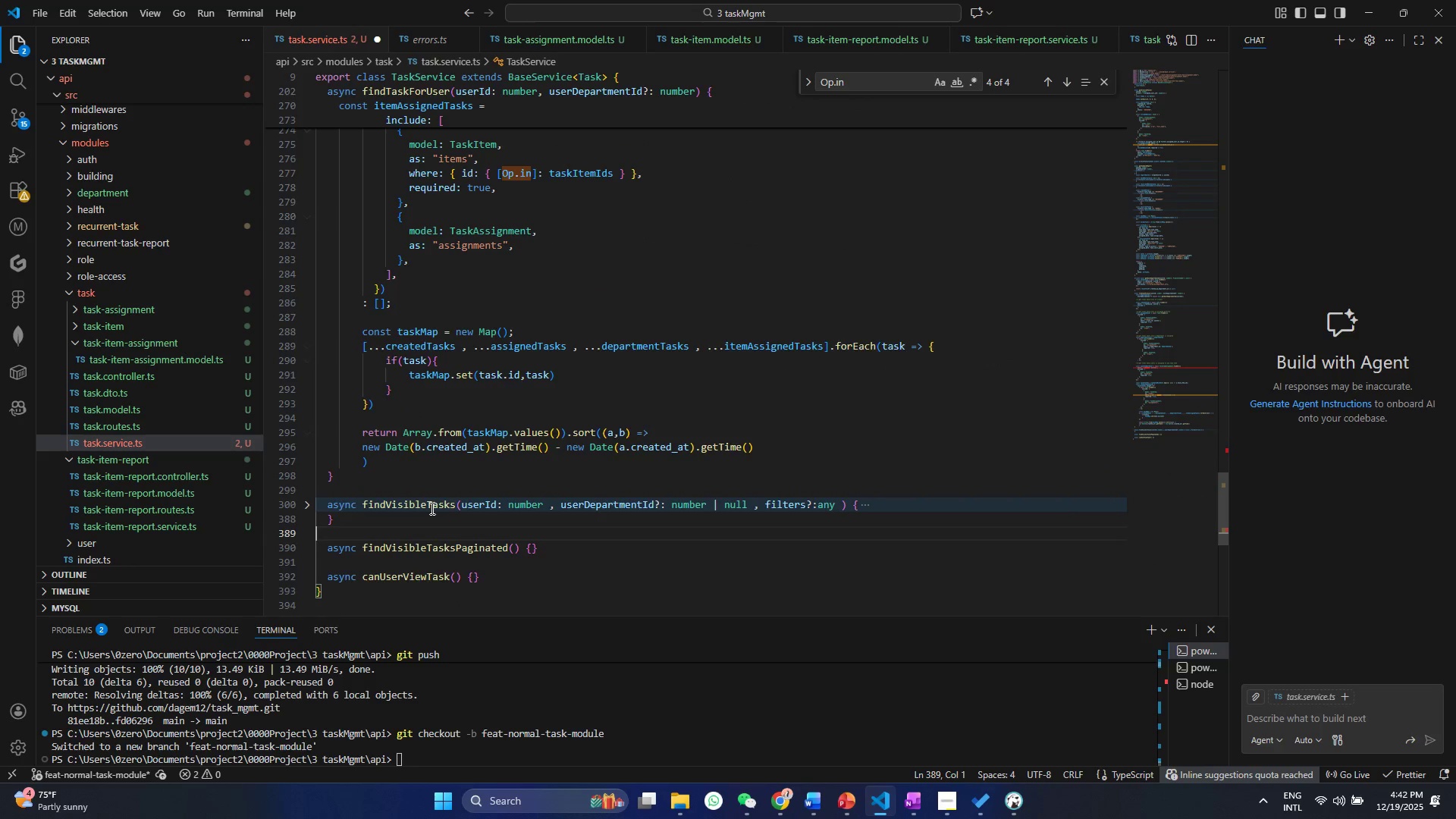 
scroll: coordinate [431, 508], scroll_direction: up, amount: 12.0
 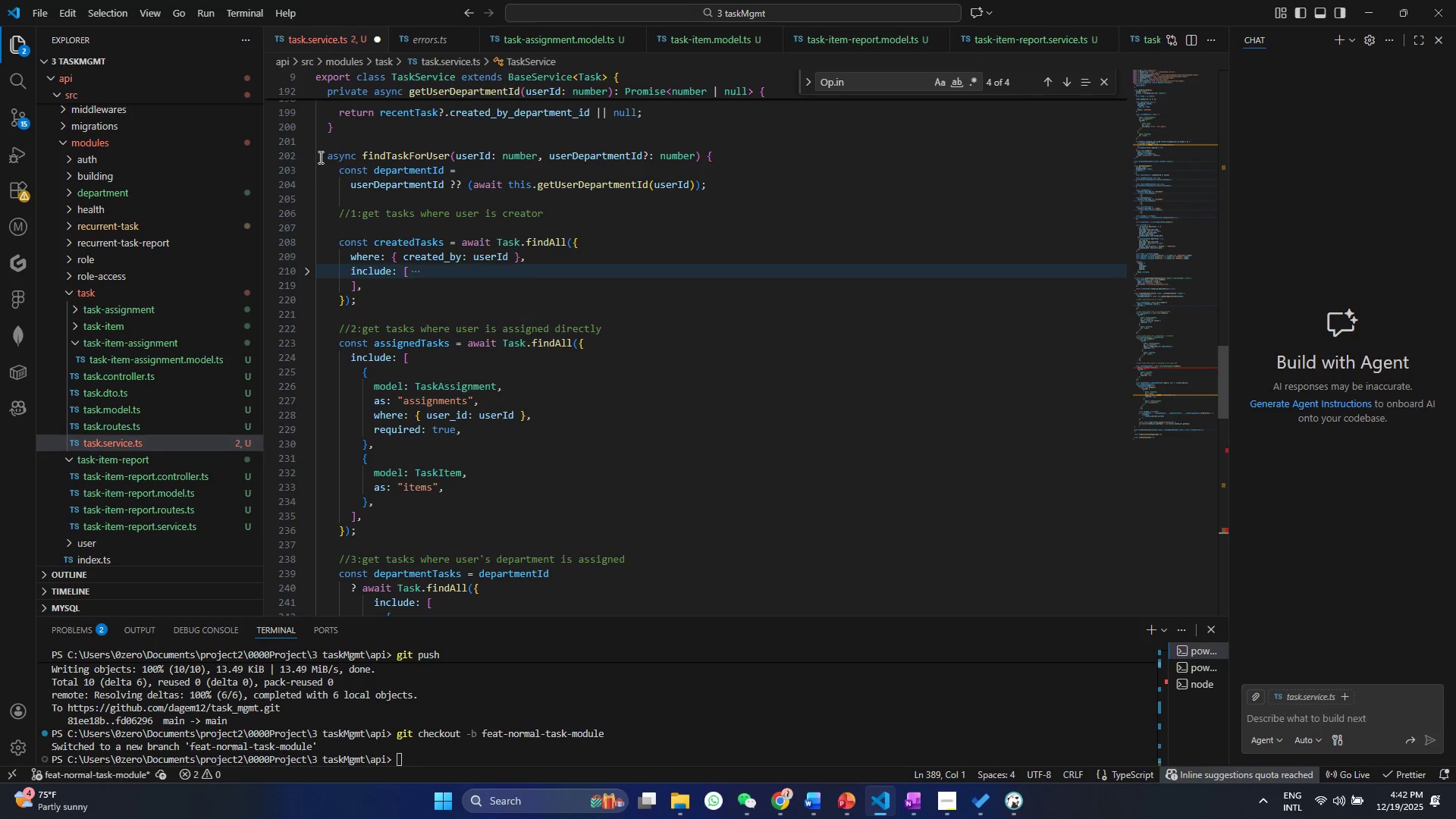 
left_click([299, 155])
 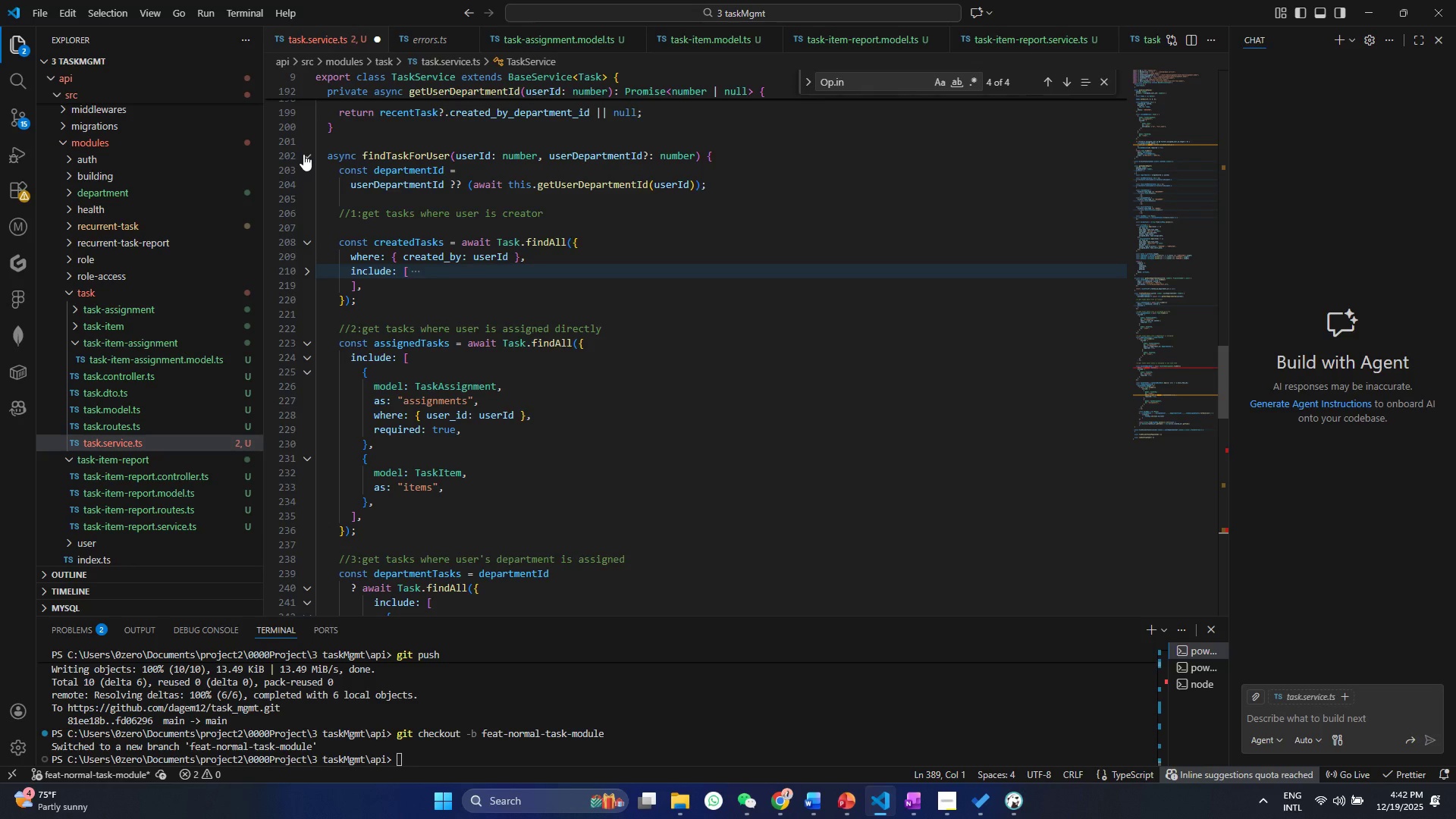 
left_click([303, 154])
 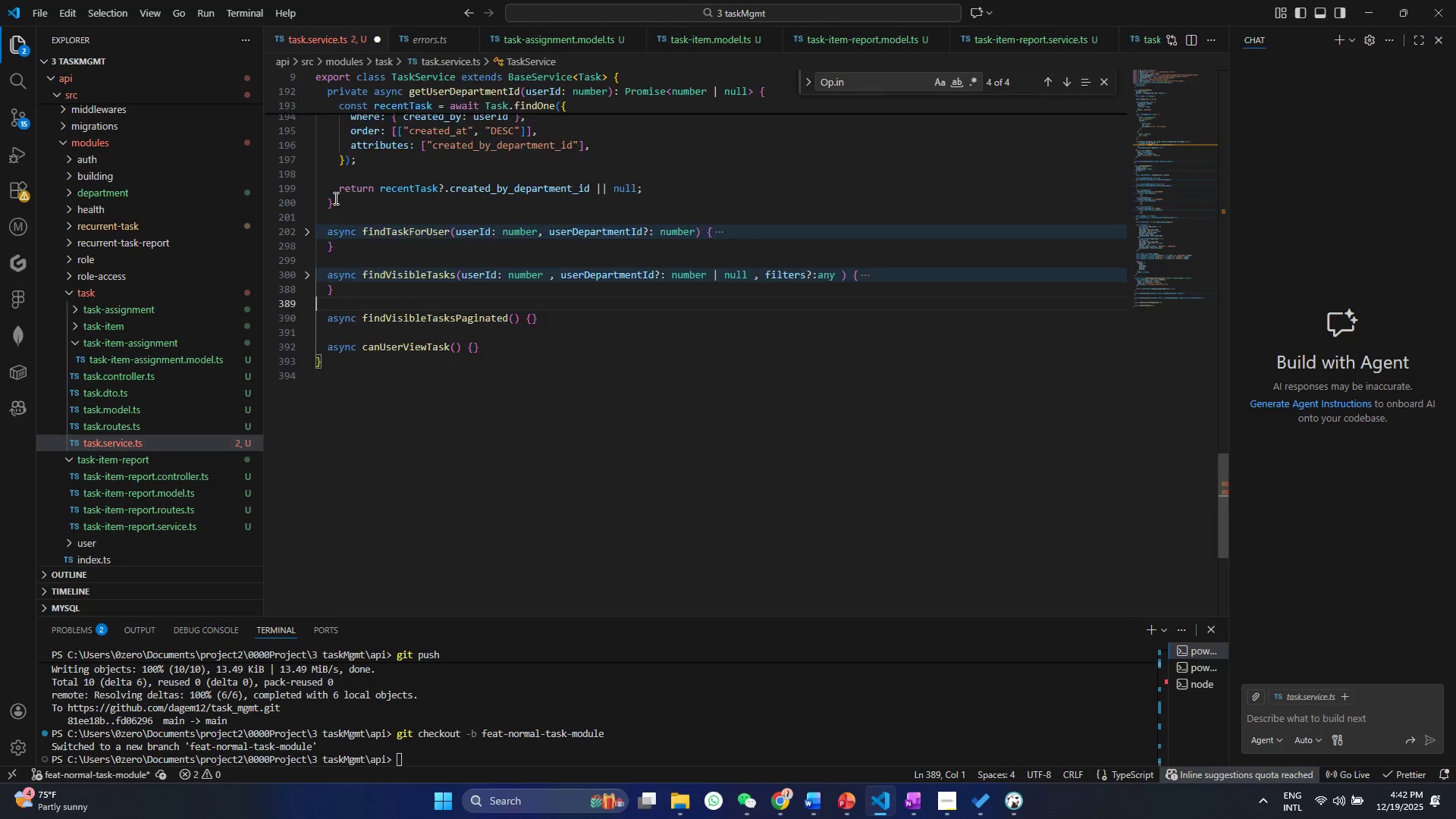 
key(Control+ControlLeft)
 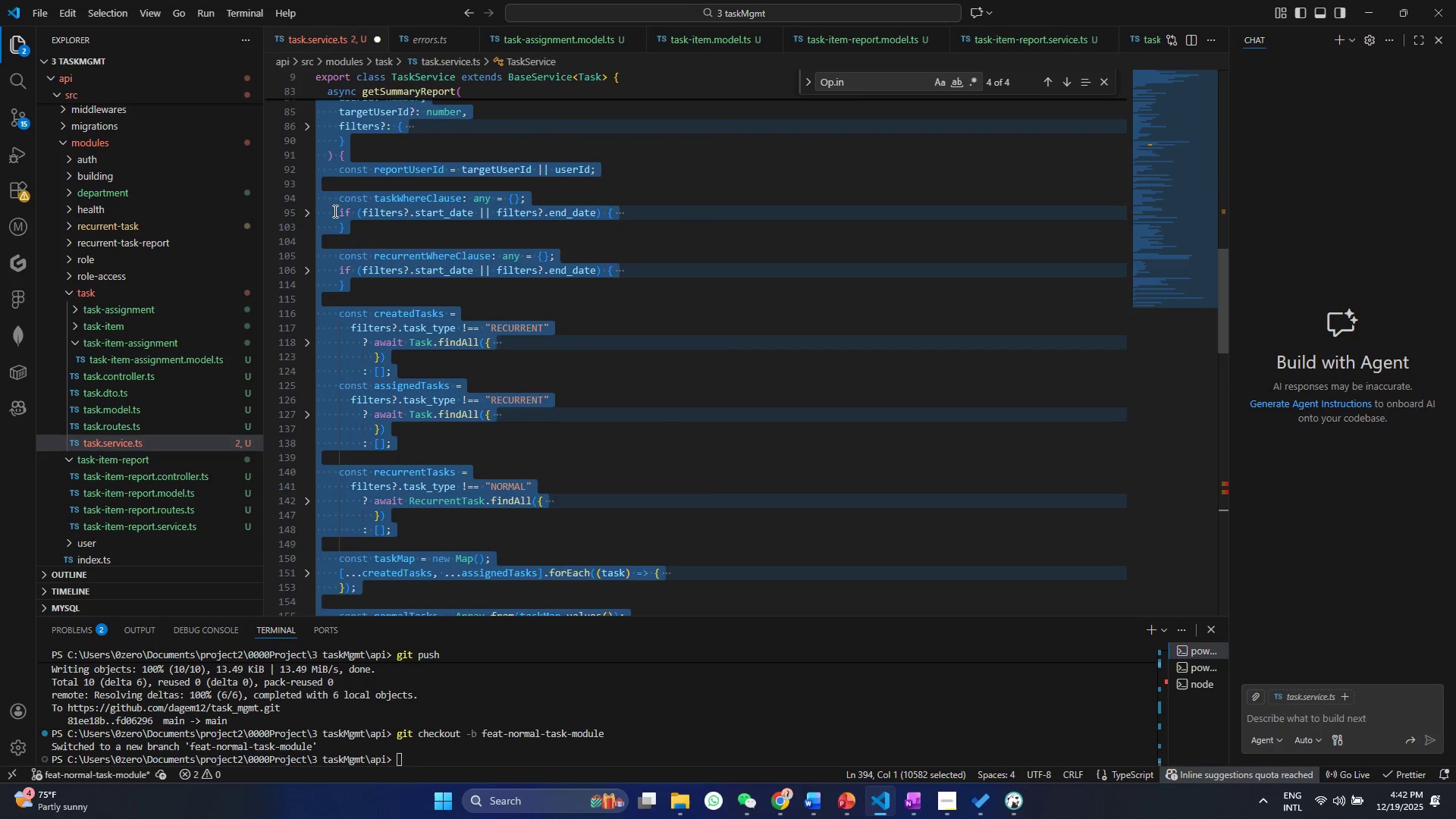 
key(Control+A)
 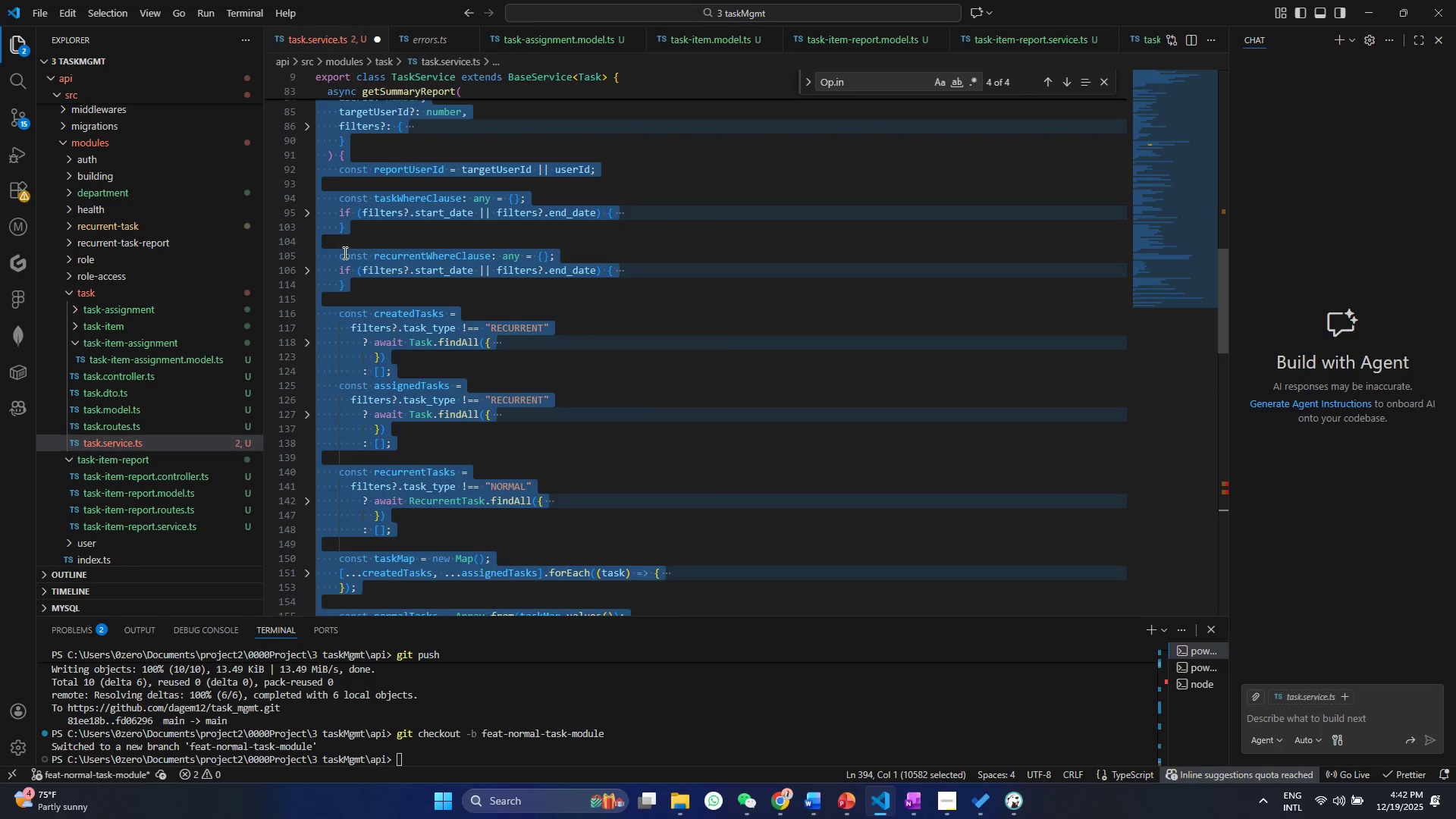 
scroll: coordinate [334, 211], scroll_direction: up, amount: 30.0
 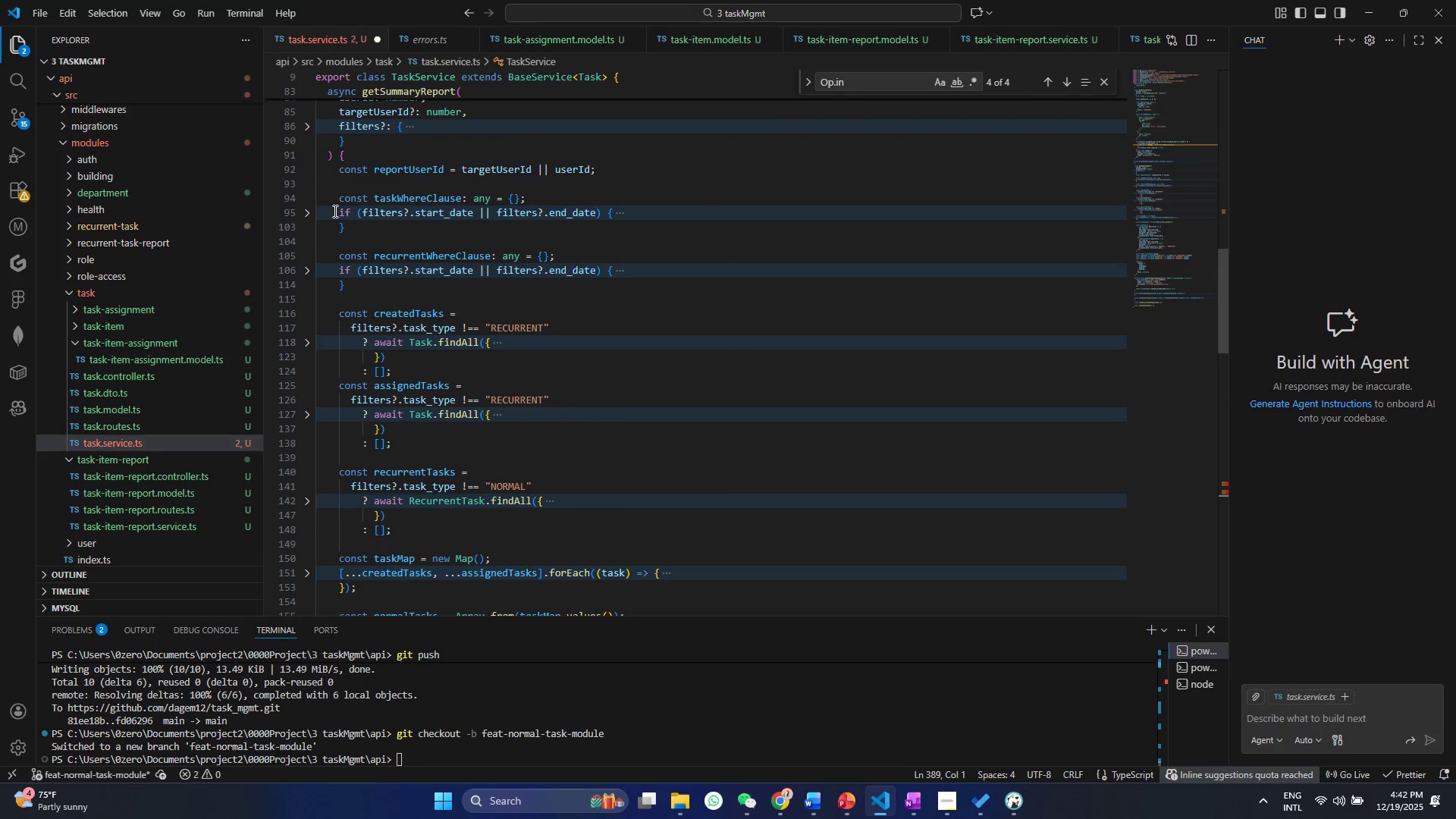 
right_click([344, 253])
 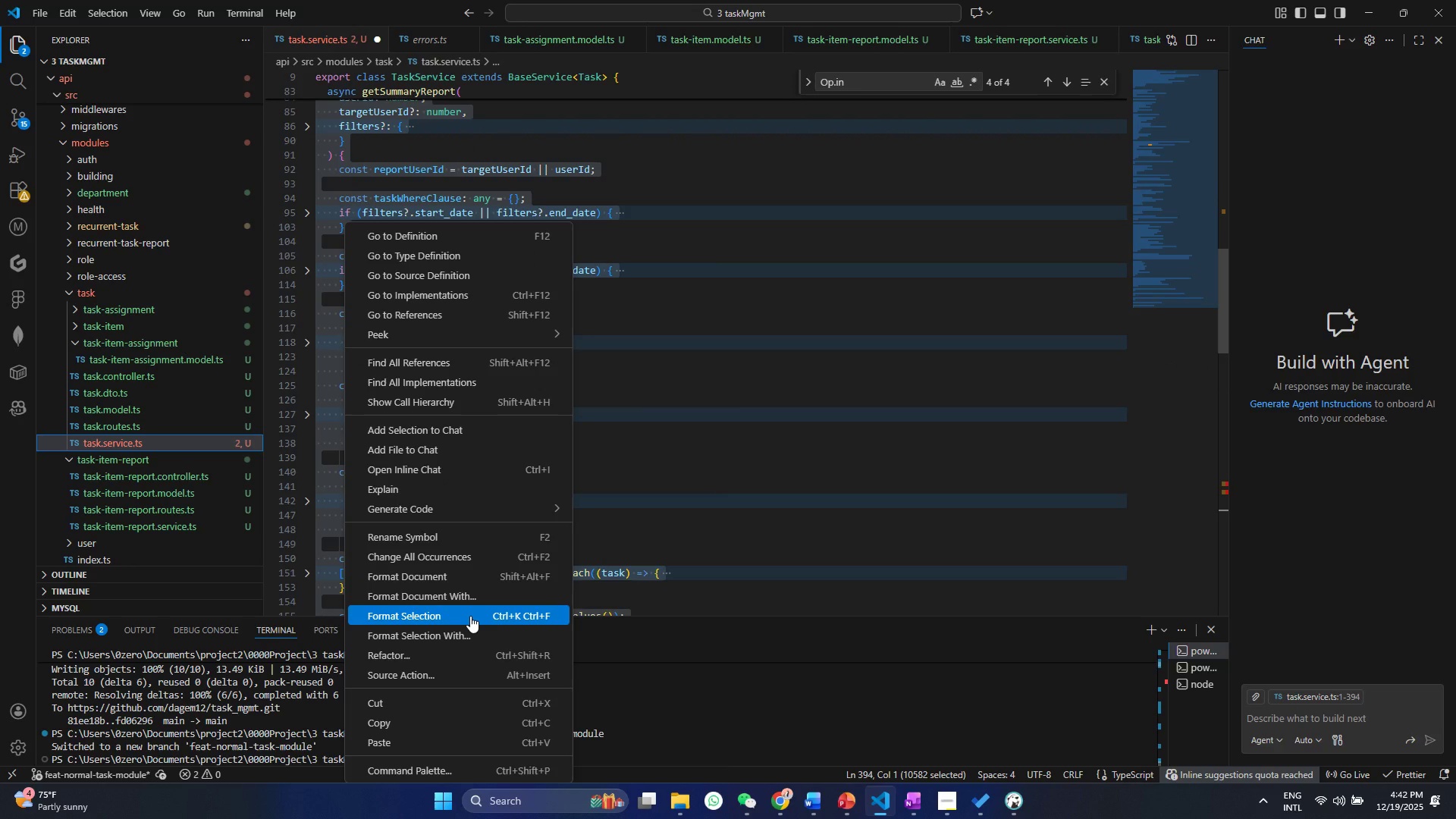 
left_click([470, 616])
 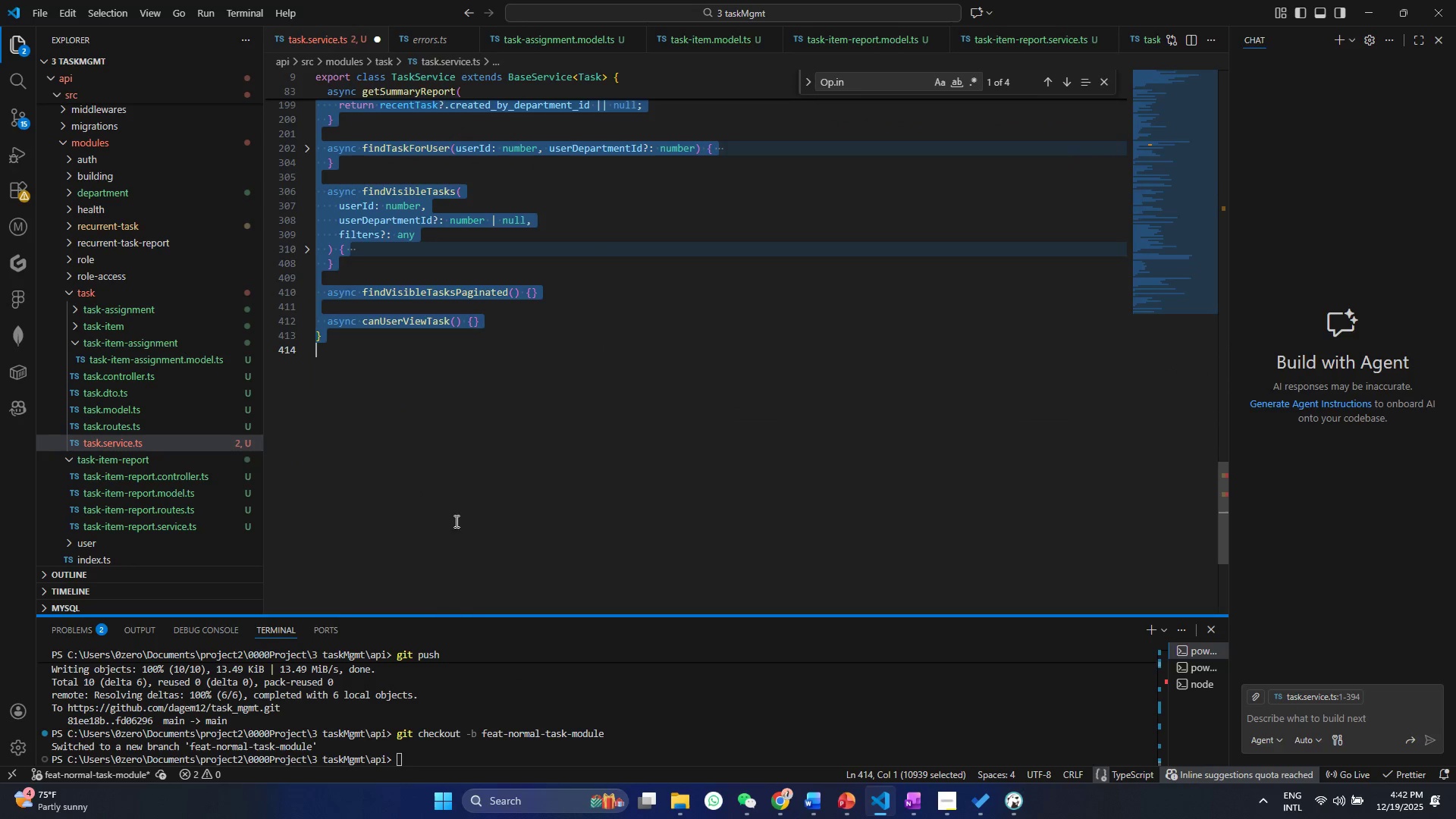 
key(Control+ControlLeft)
 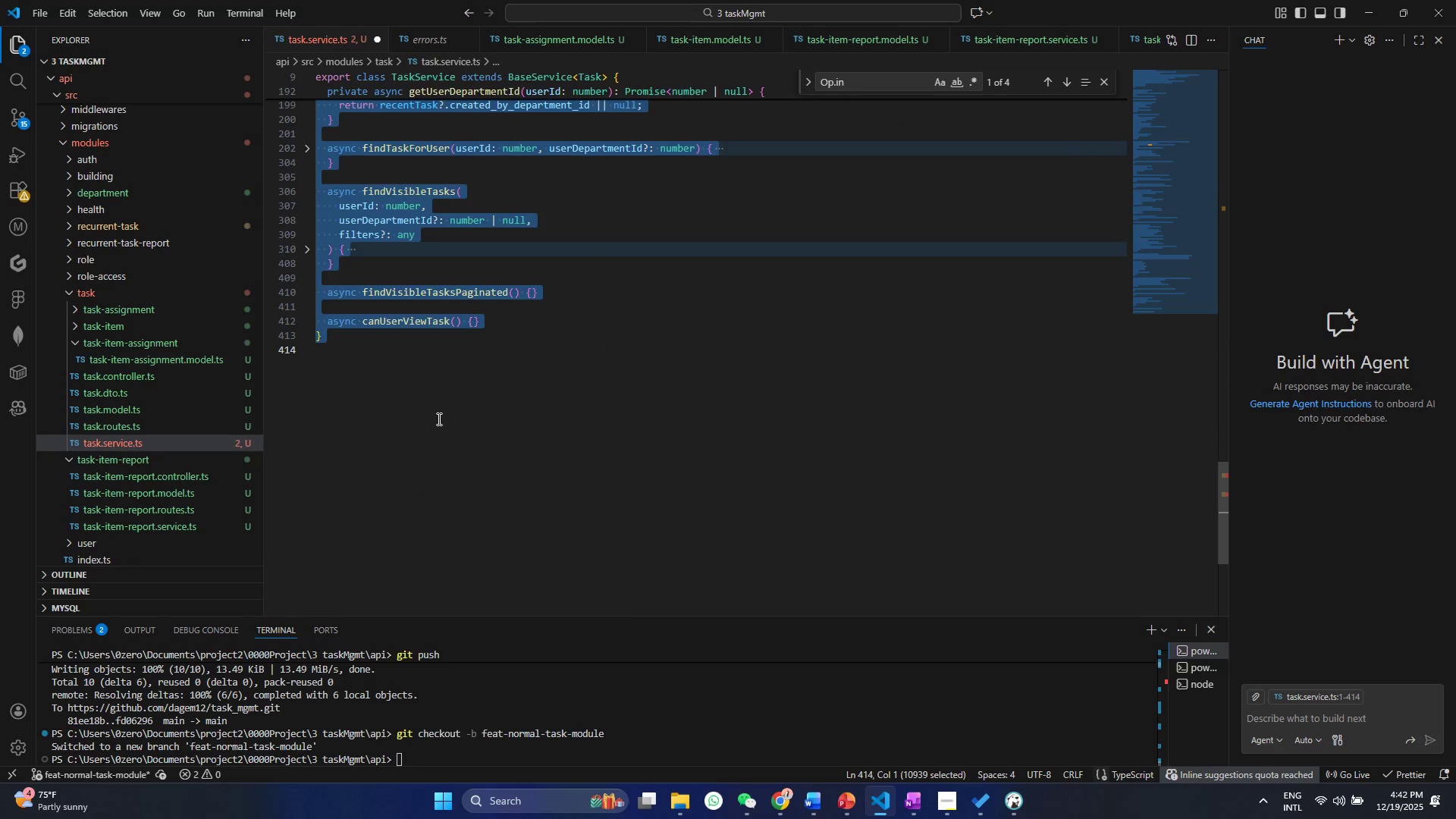 
key(Control+S)
 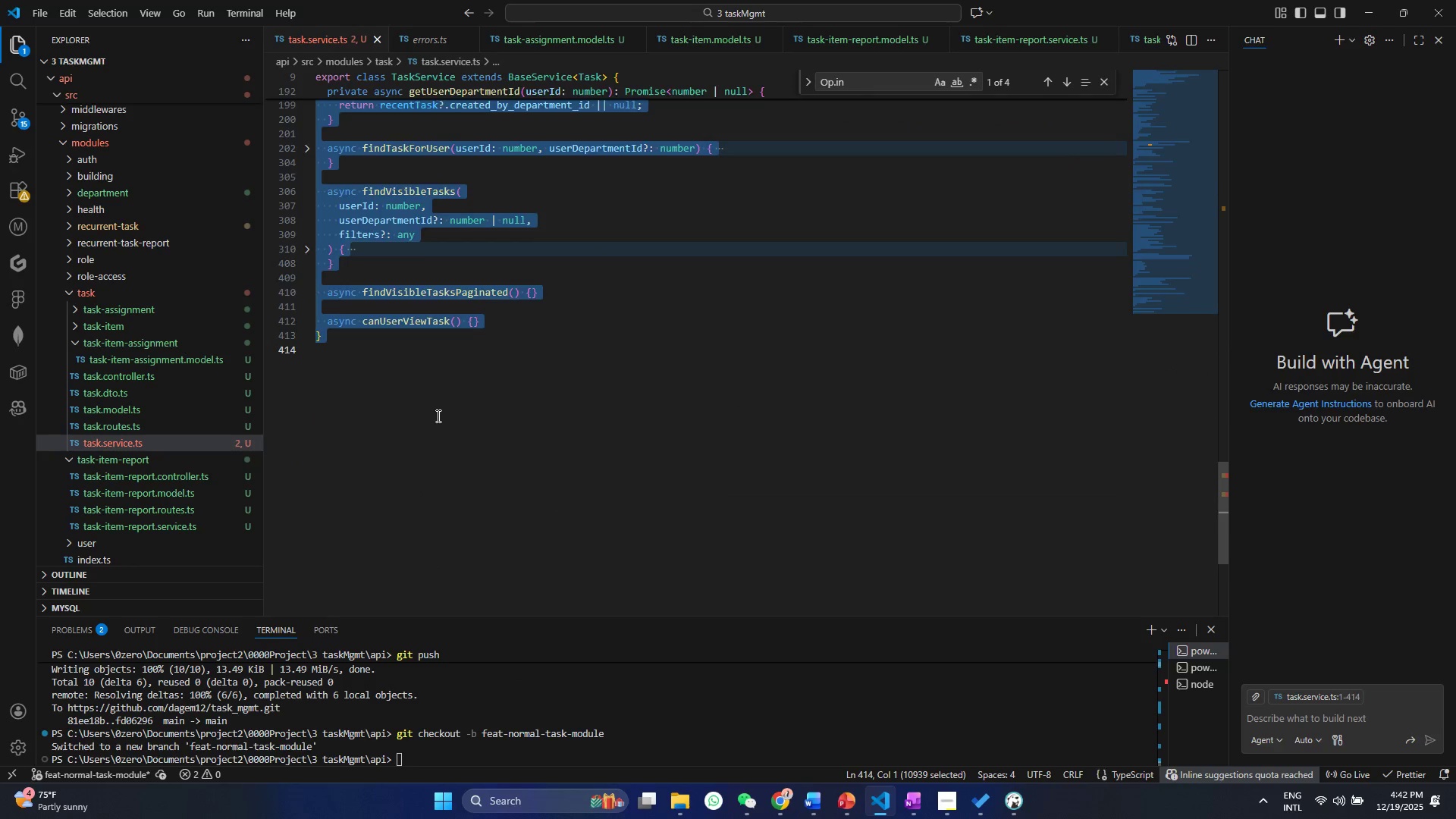 
scroll: coordinate [435, 411], scroll_direction: up, amount: 75.0
 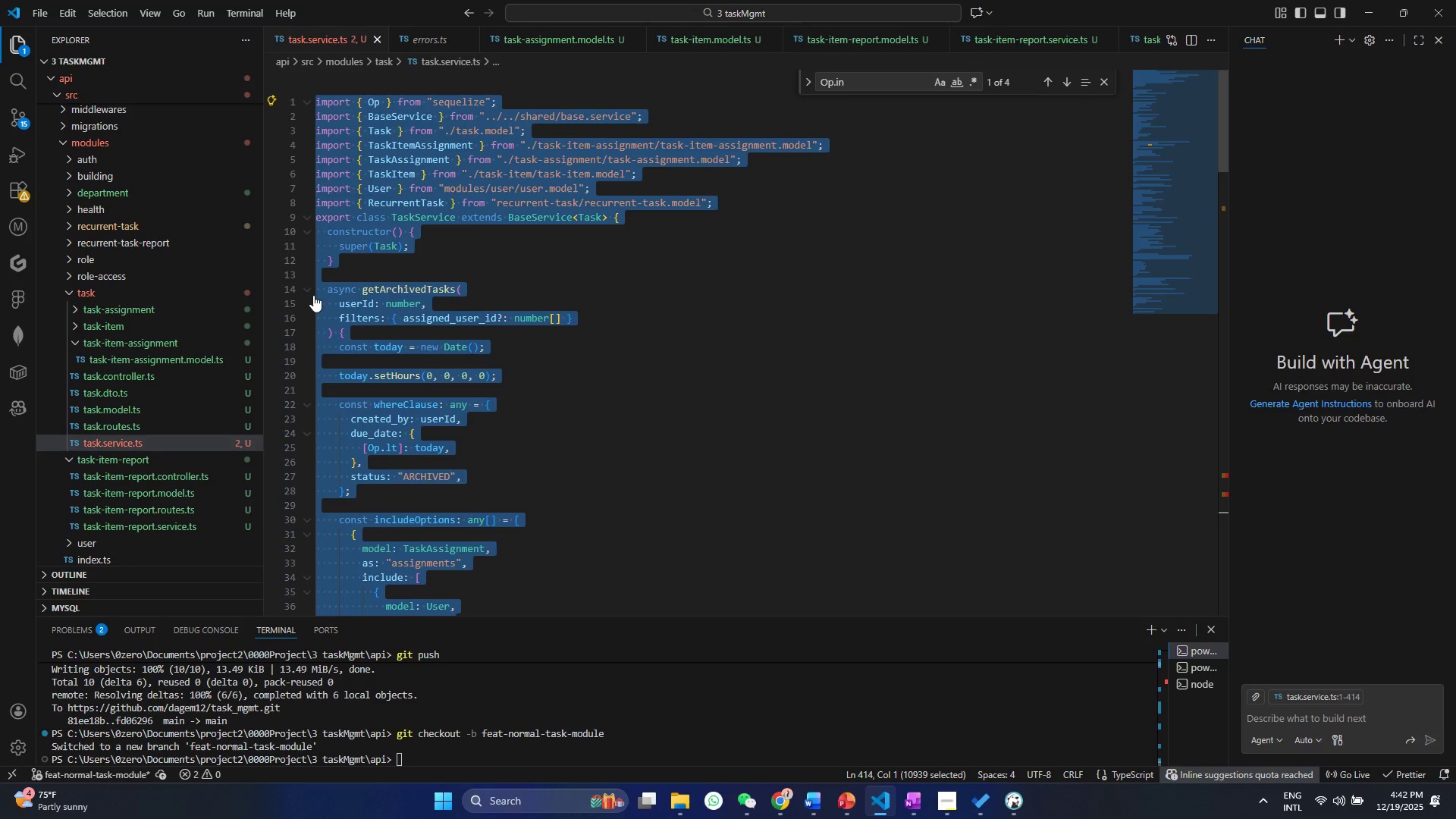 
left_click([313, 294])
 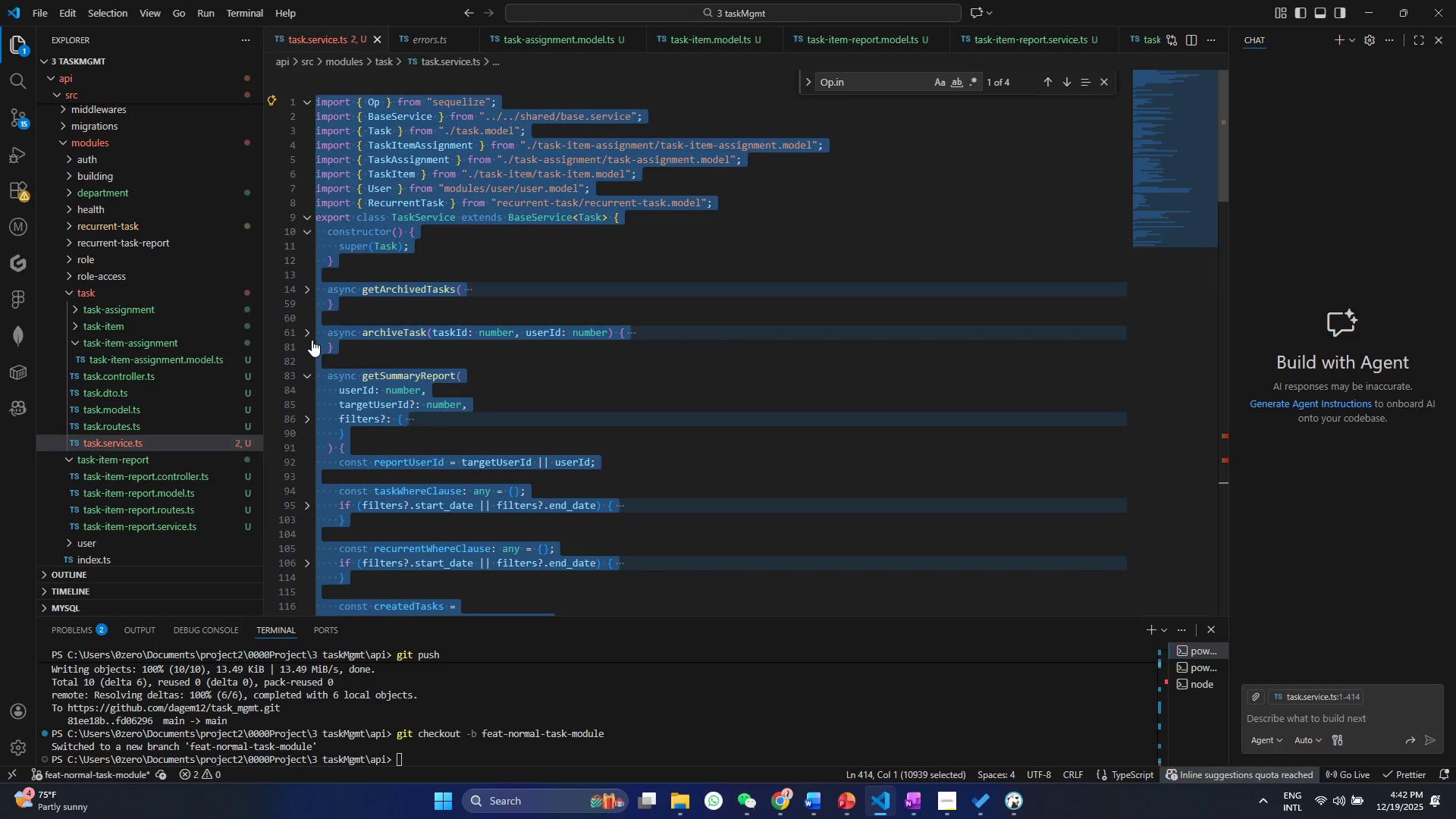 
left_click([312, 340])
 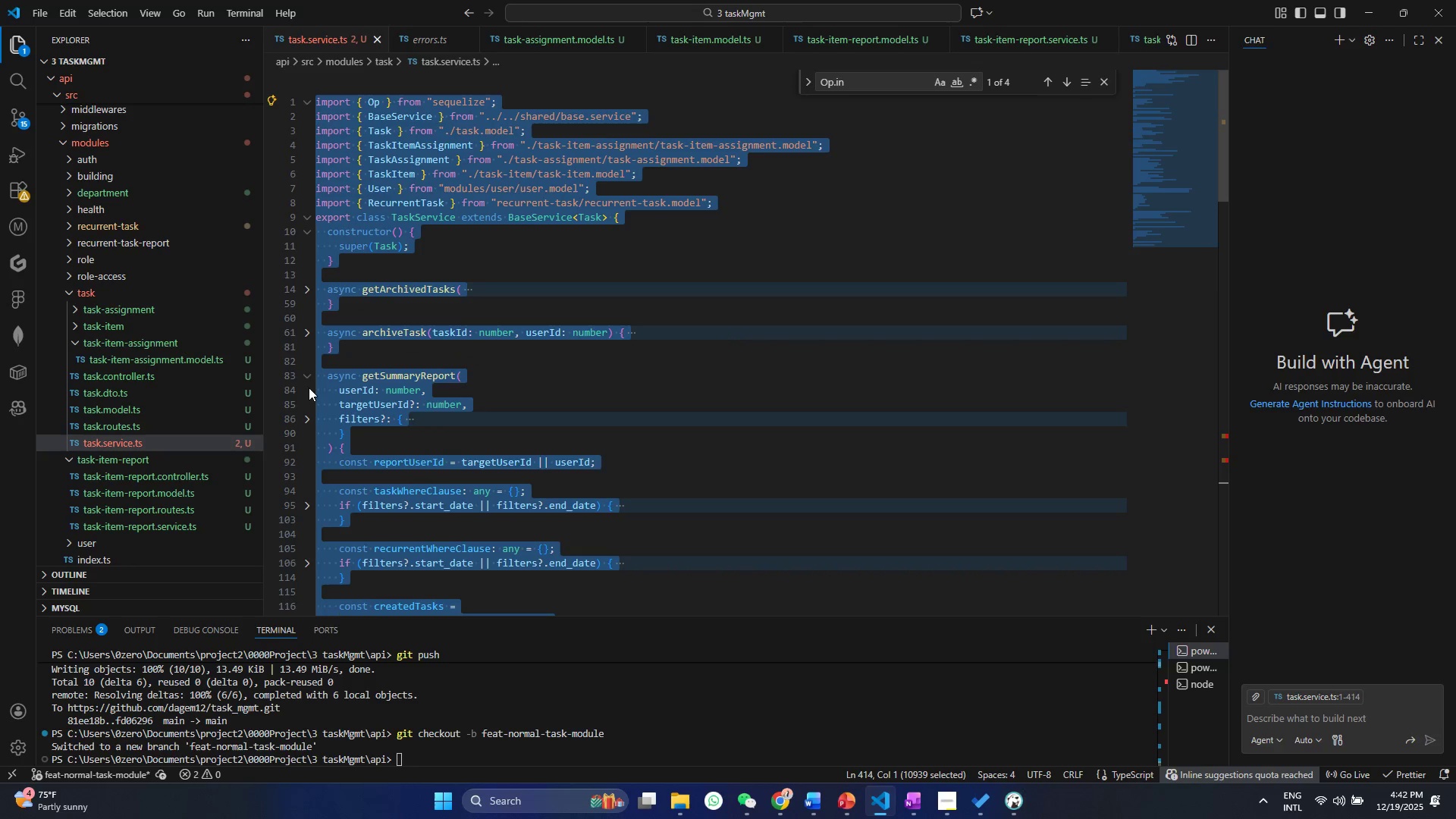 
left_click([307, 381])
 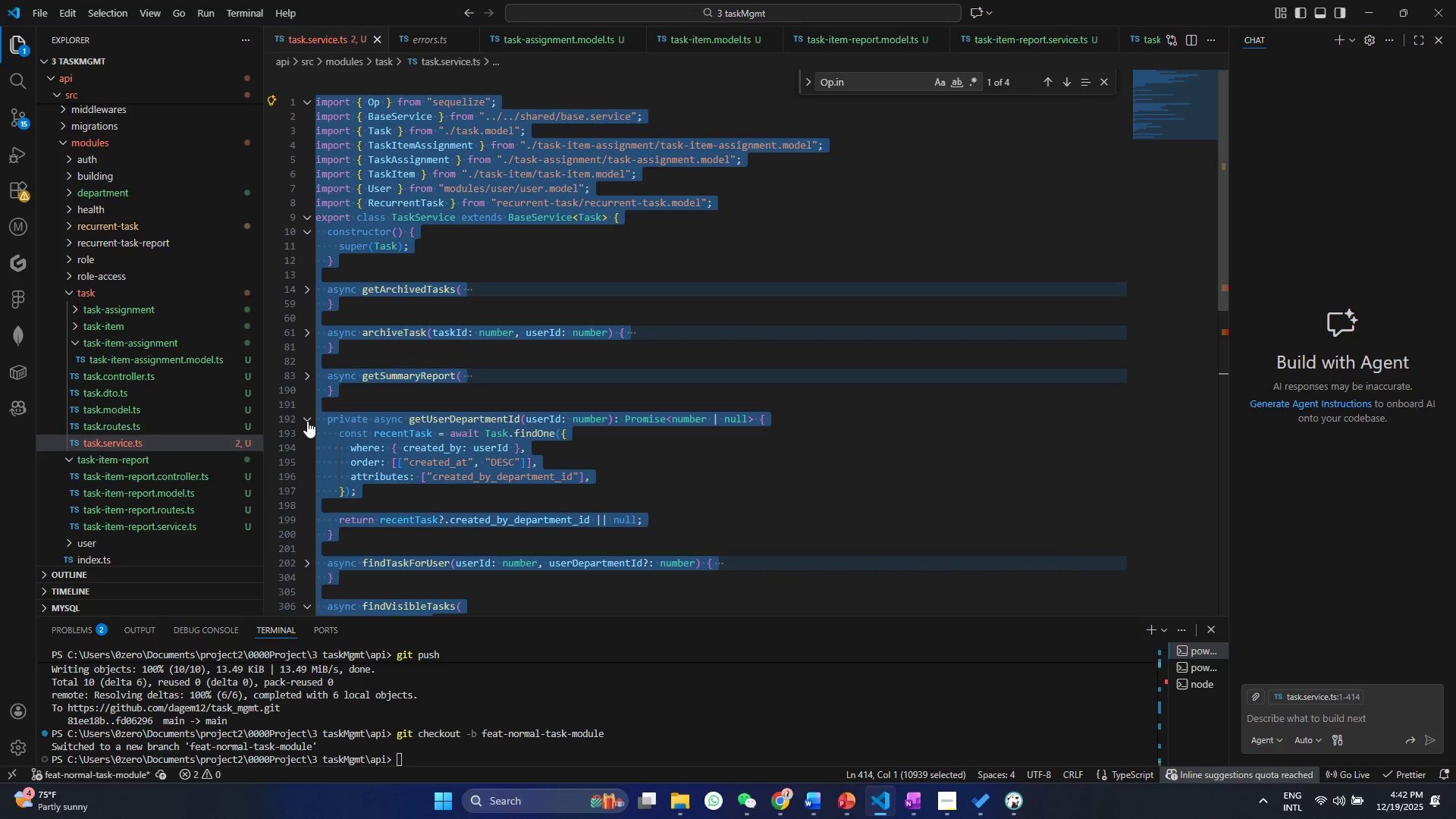 
left_click([307, 420])
 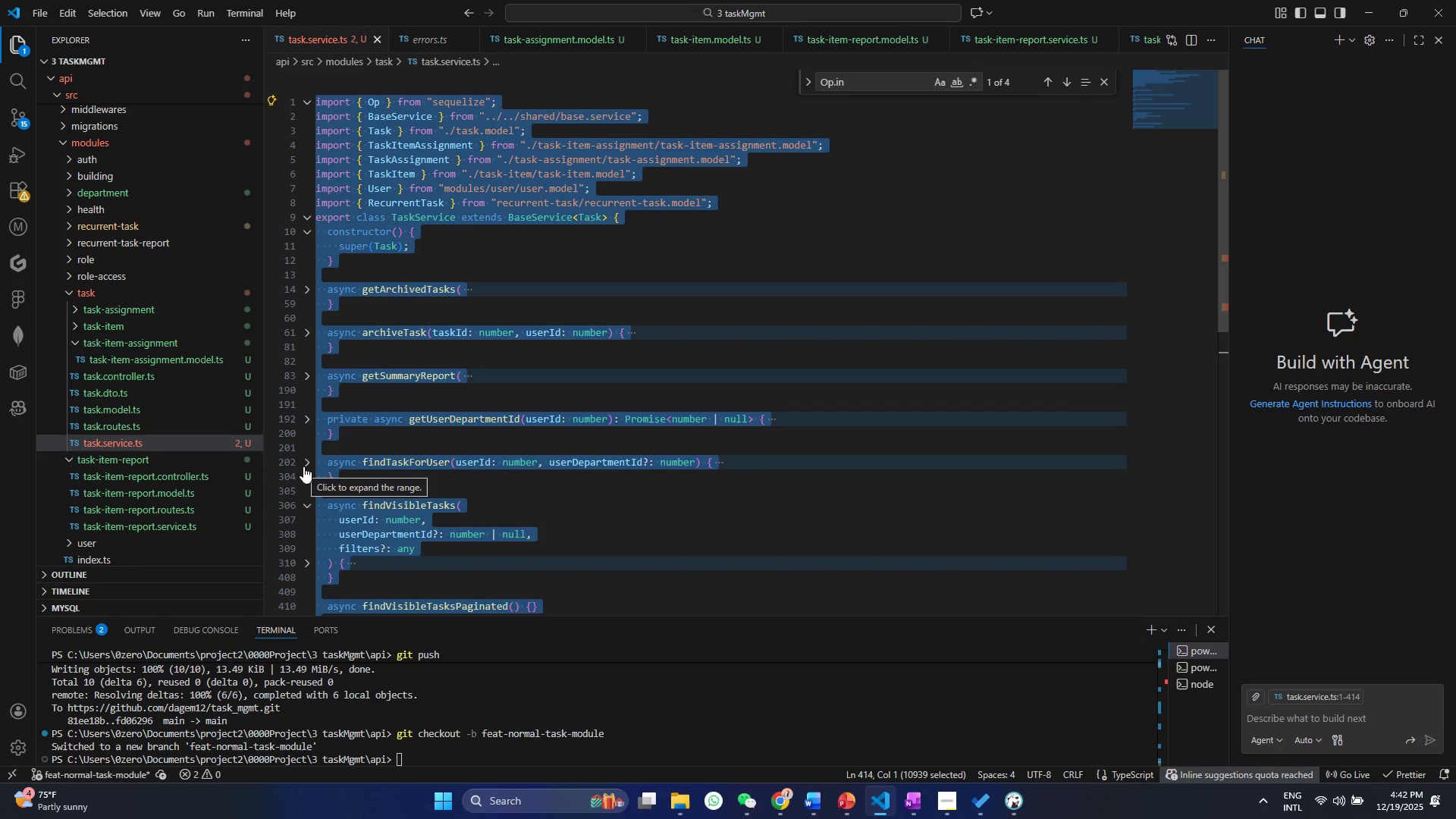 
left_click([300, 494])
 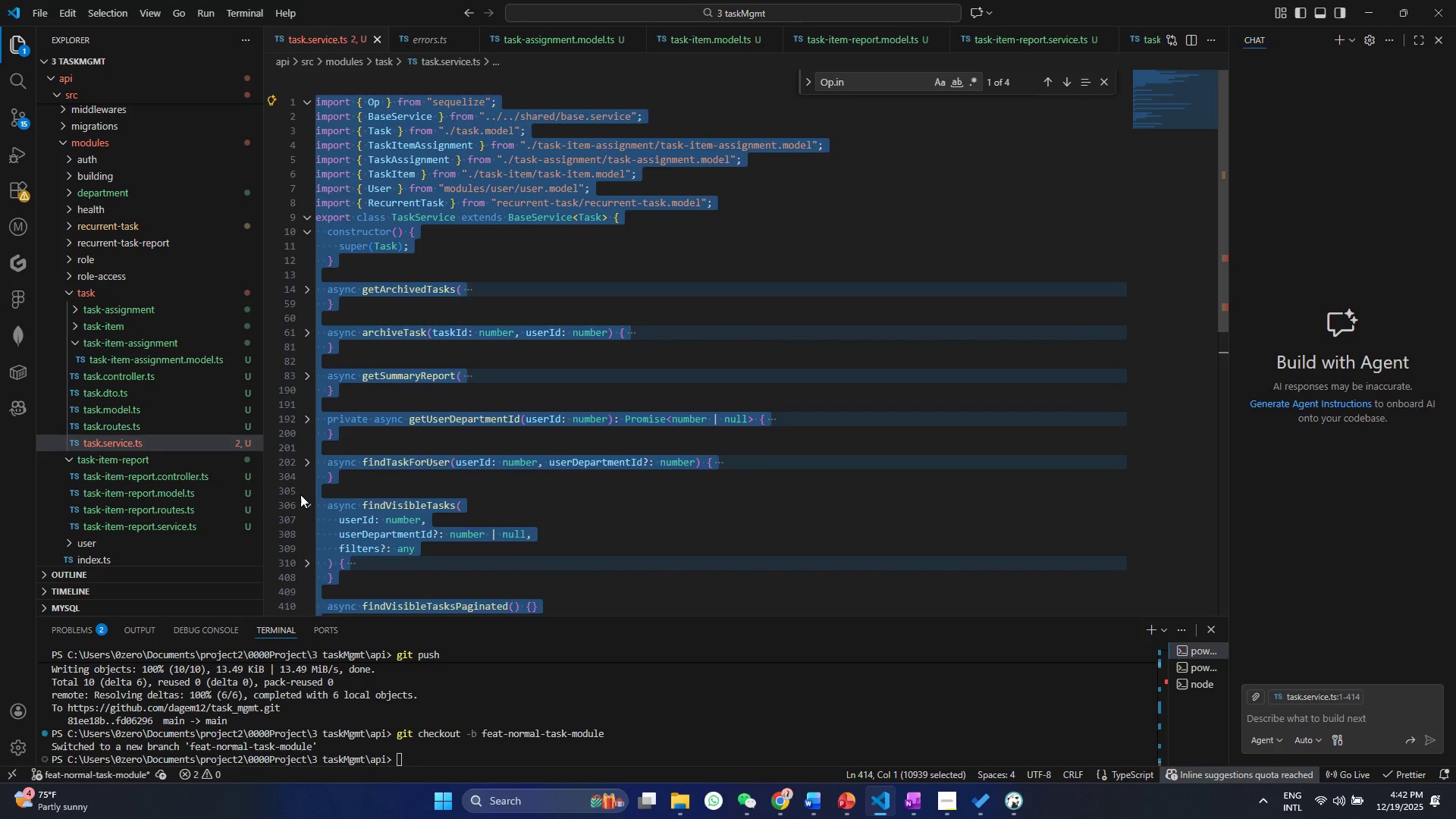 
left_click([300, 494])
 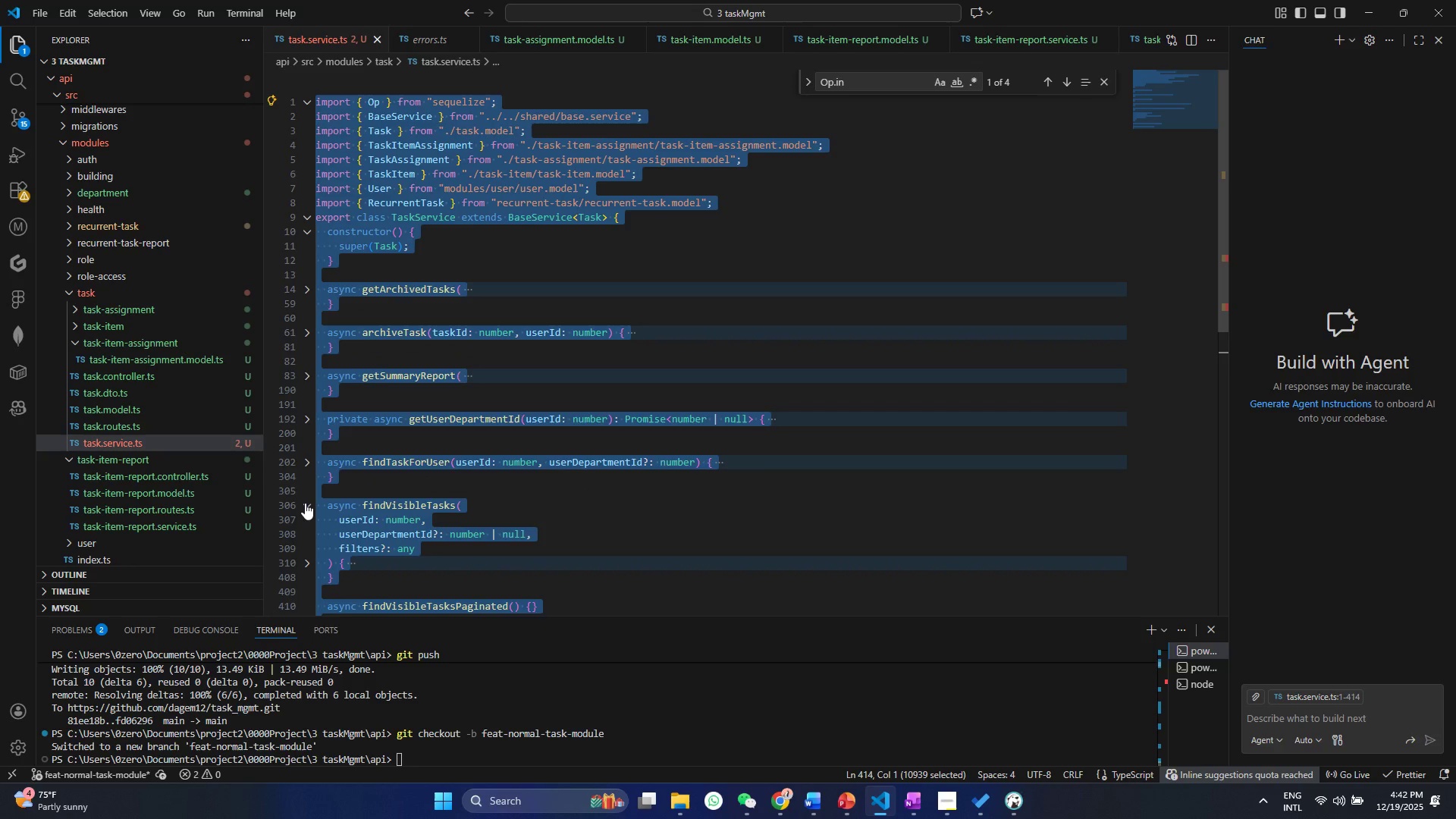 
left_click([305, 503])
 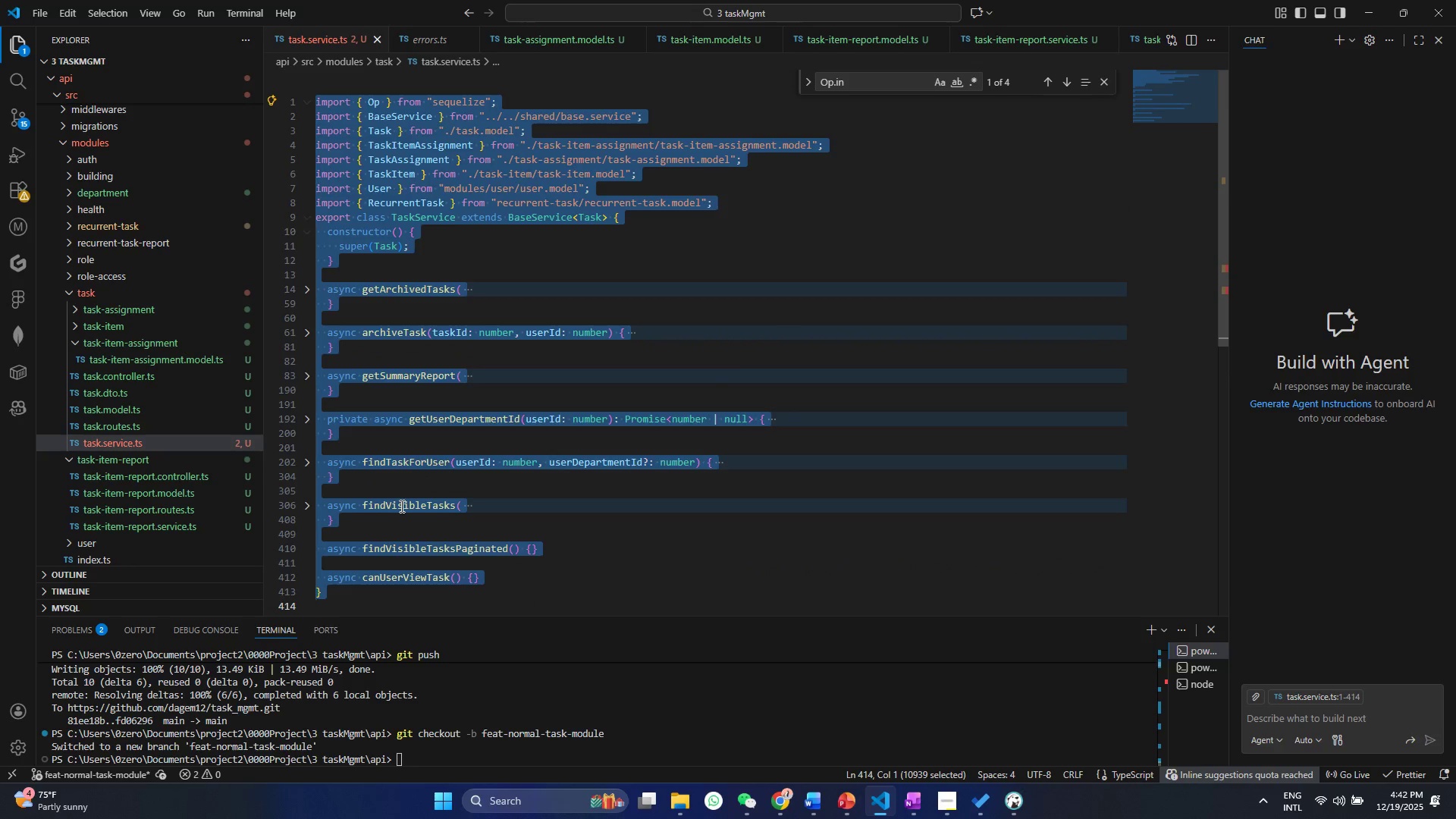 
scroll: coordinate [400, 506], scroll_direction: down, amount: 3.0
 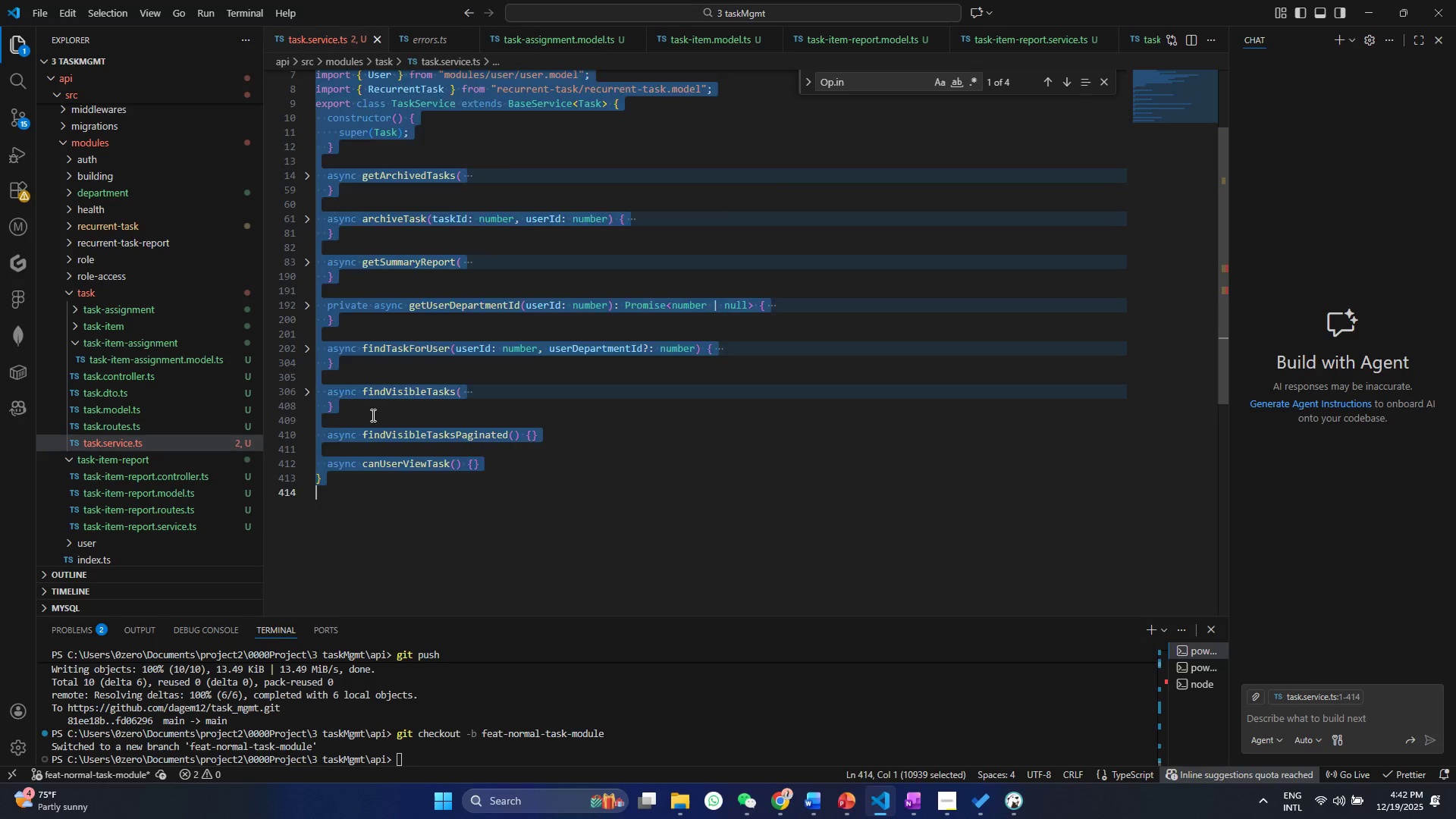 
left_click([372, 415])
 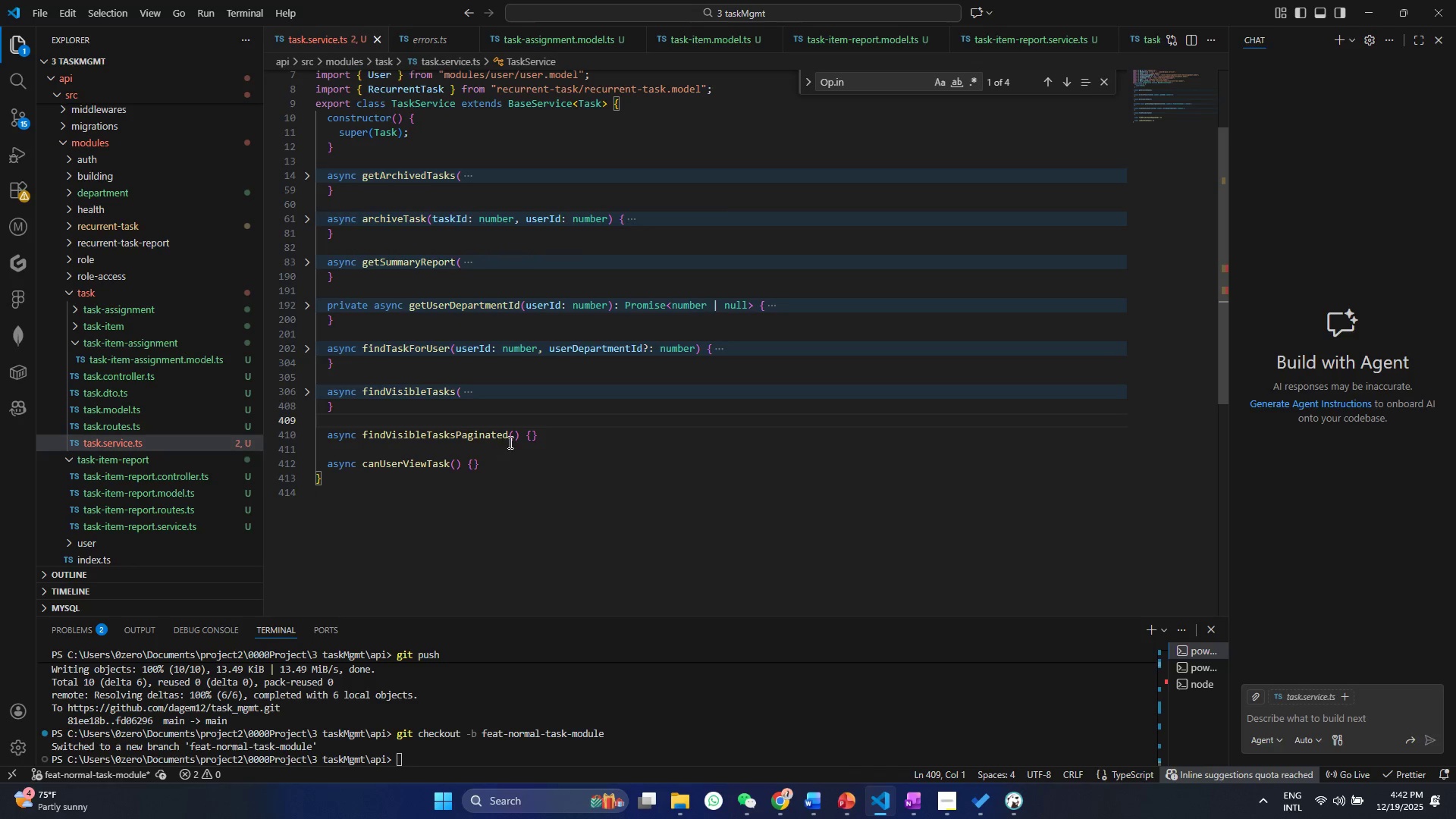 
left_click([522, 436])
 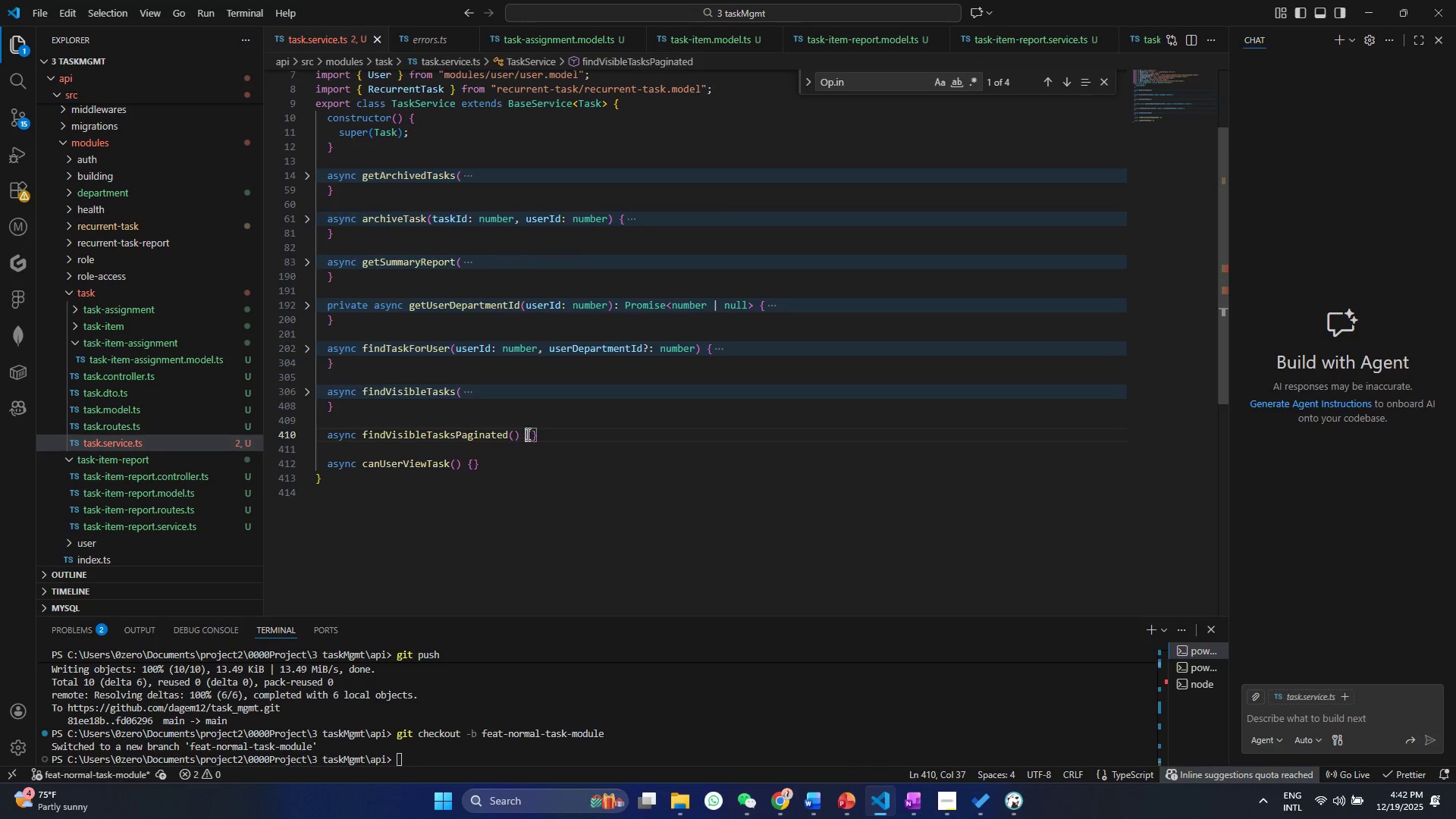 
left_click([526, 431])
 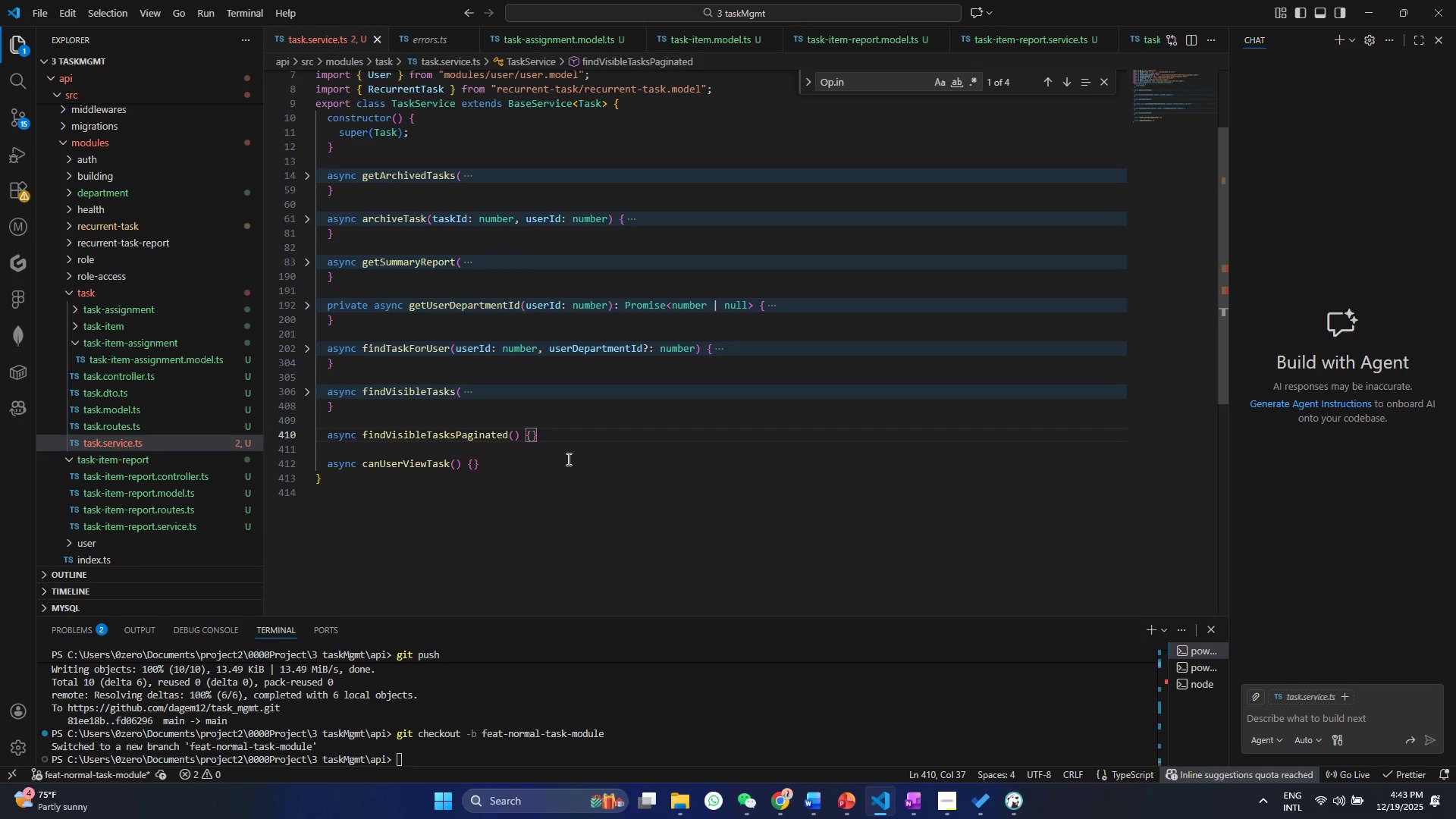 
wait(16.28)
 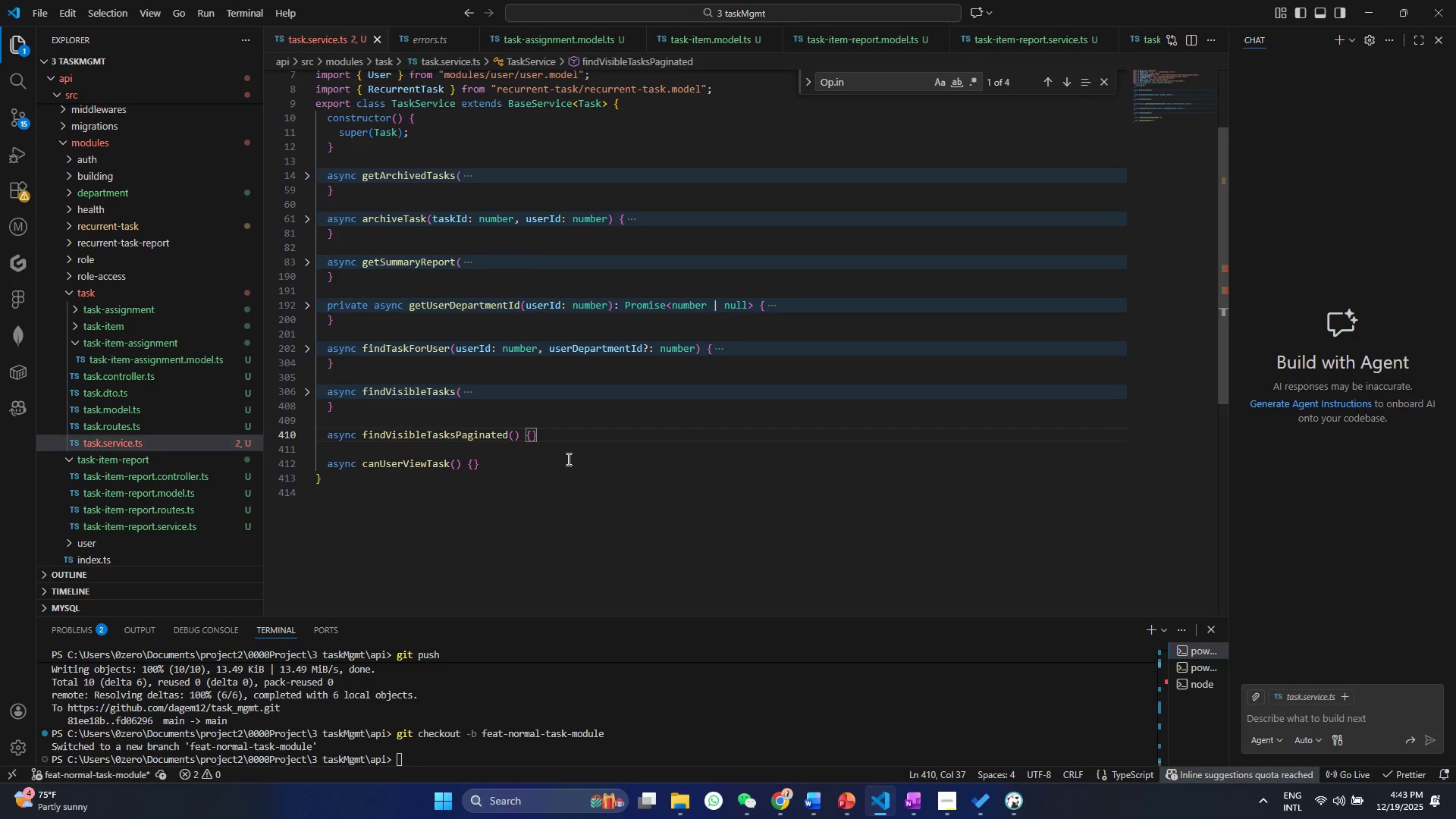 
left_click([300, 394])
 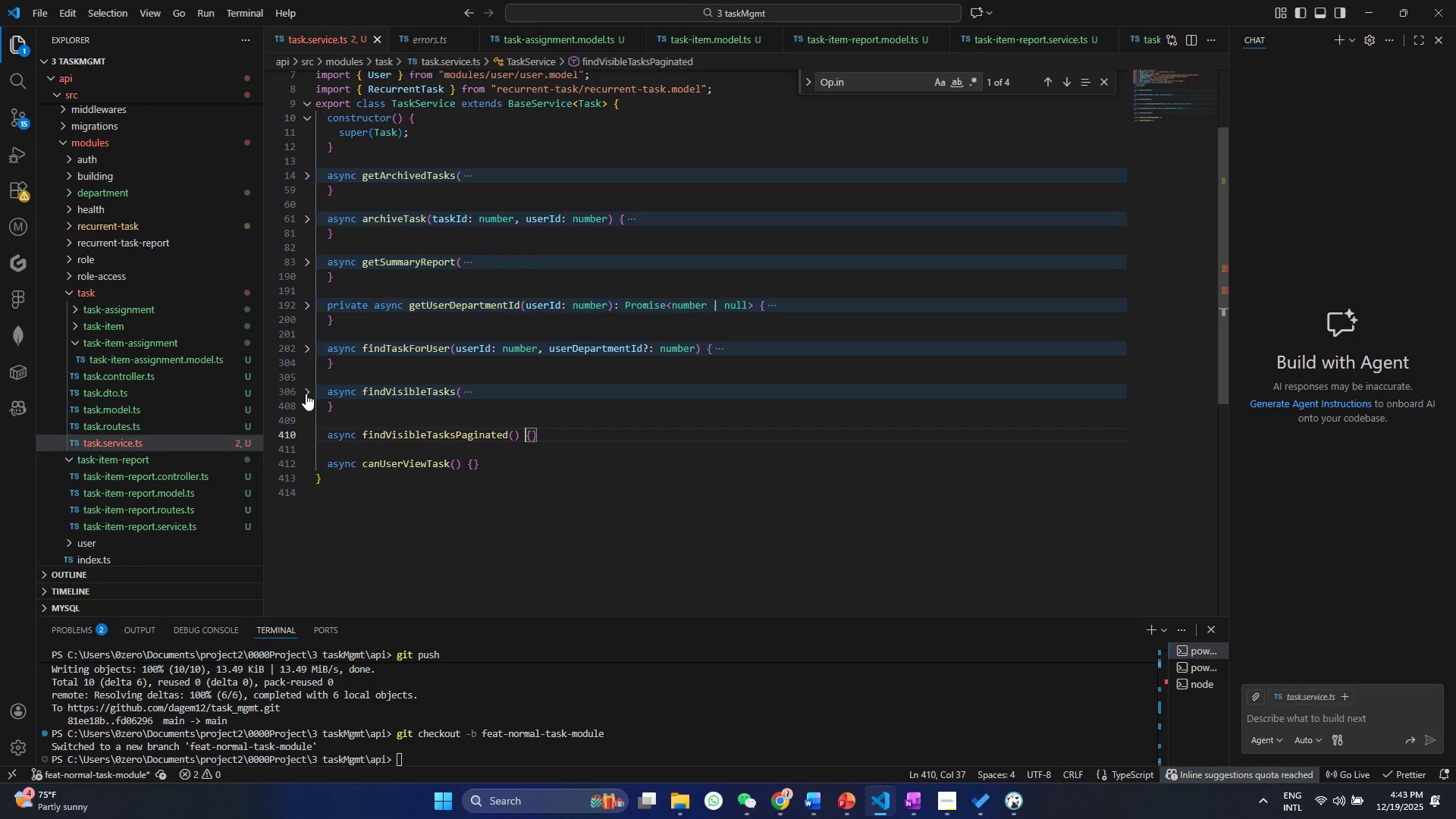 
left_click([306, 394])
 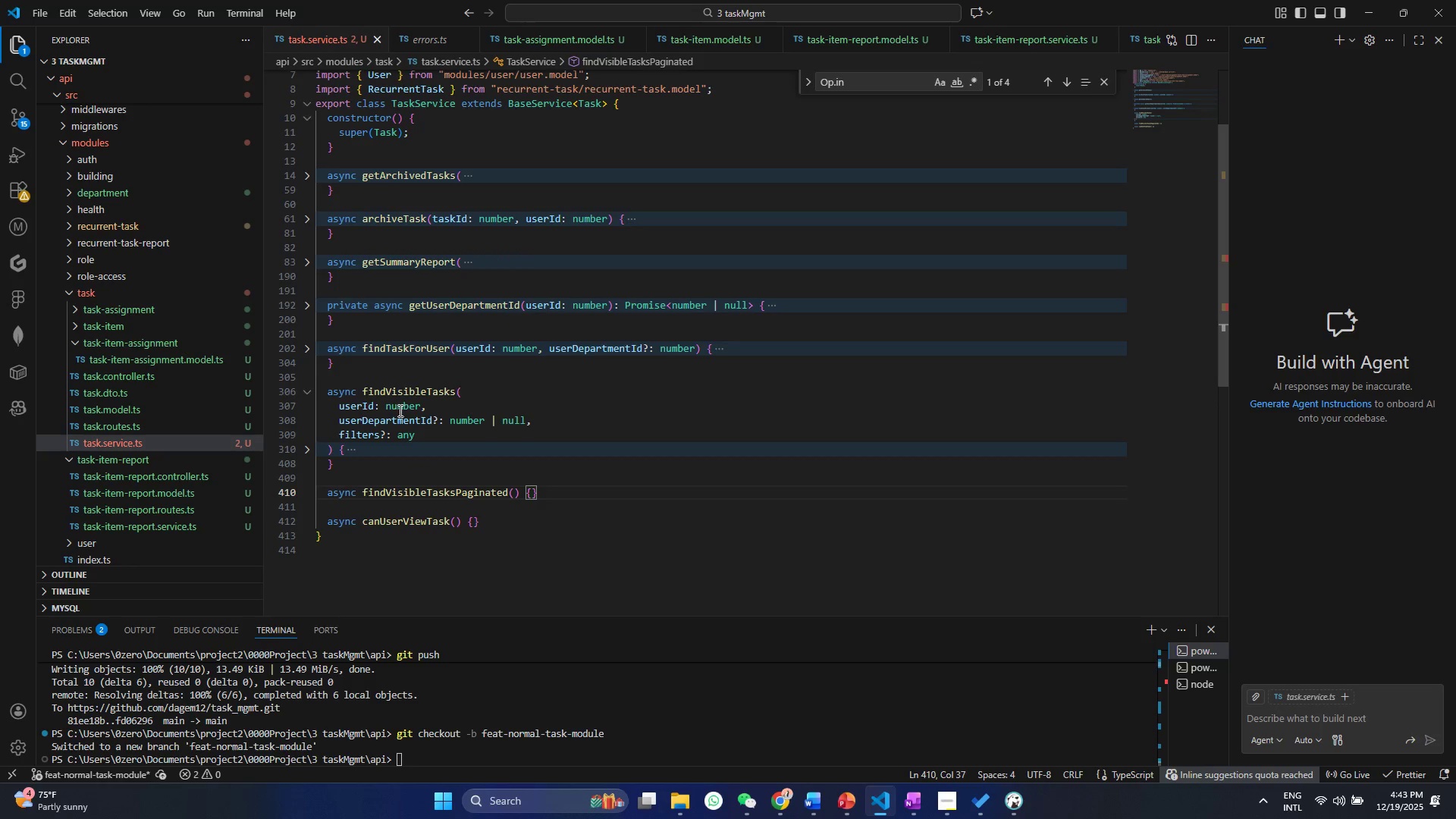 
left_click([399, 410])
 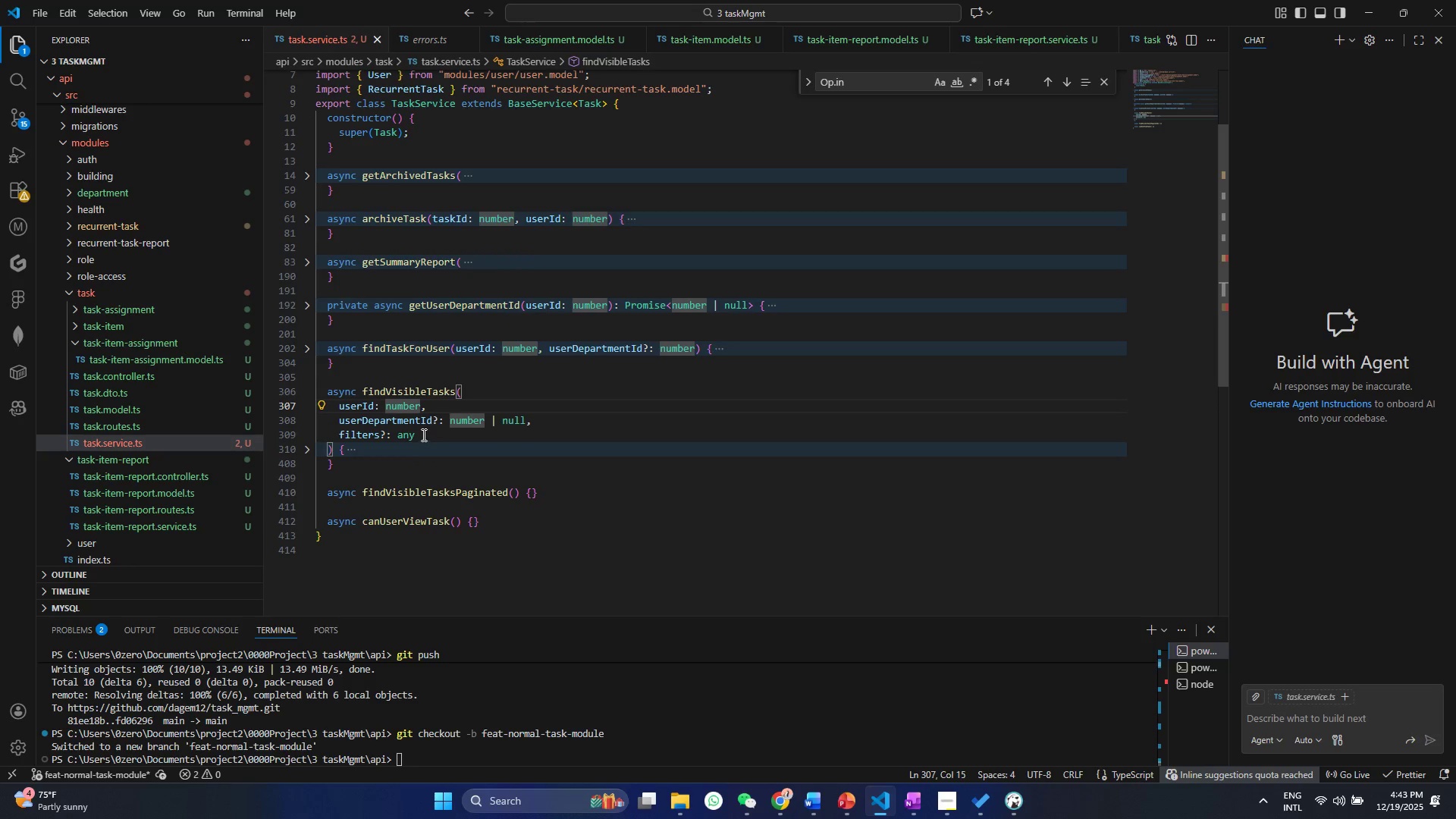 
left_click_drag(start_coordinate=[422, 435], to_coordinate=[326, 406])
 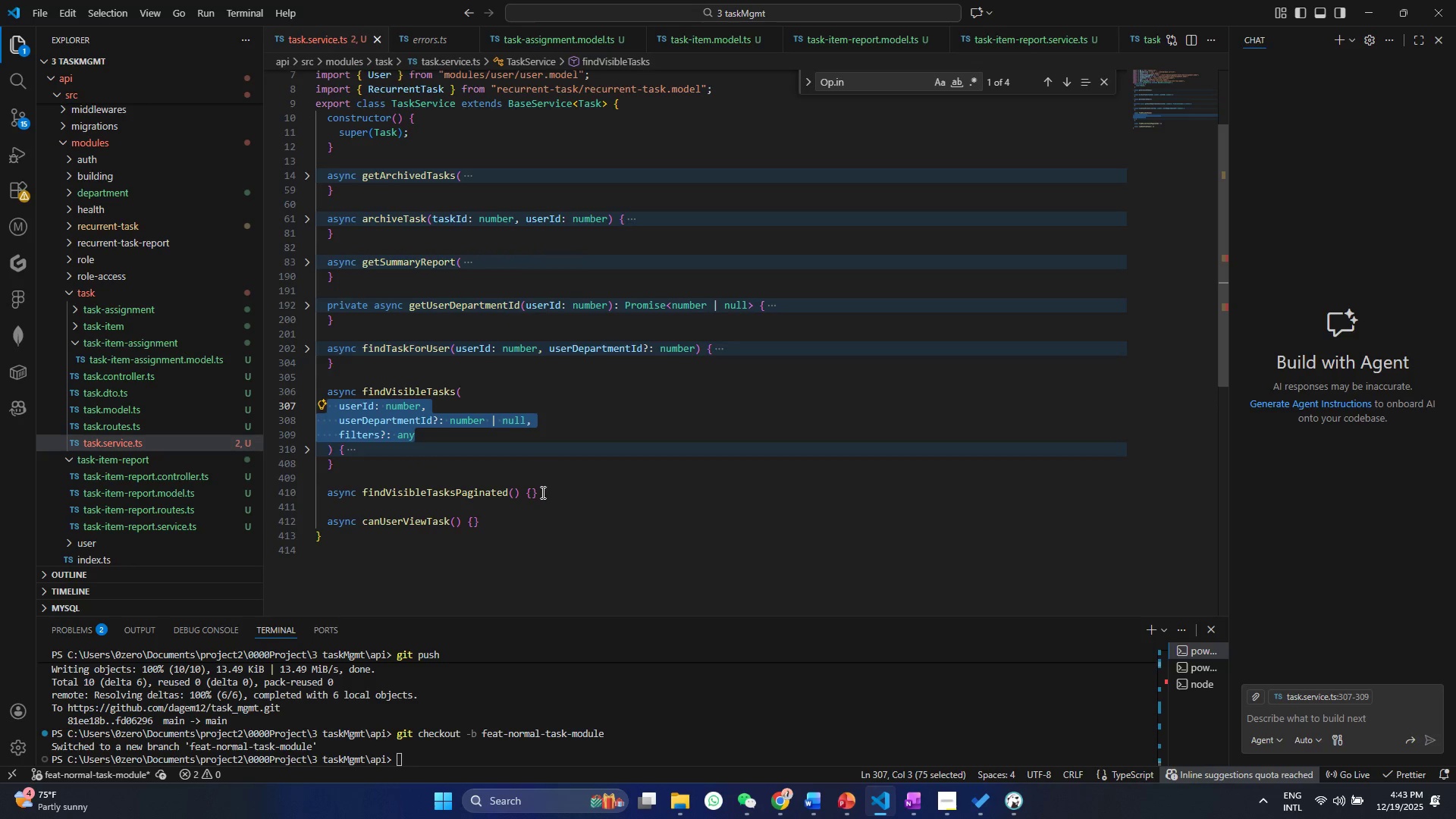 
key(Control+ControlLeft)
 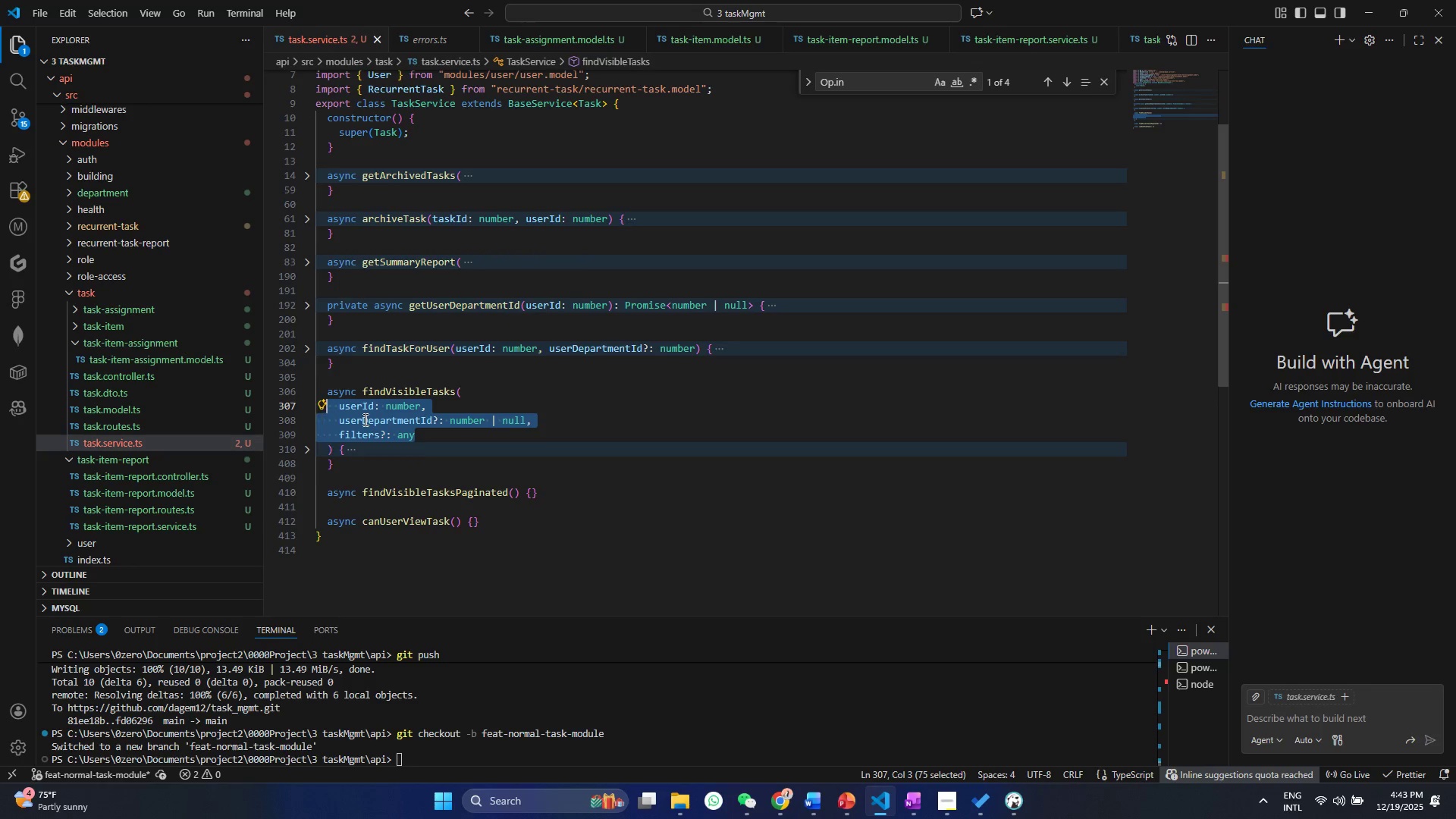 
key(Control+C)
 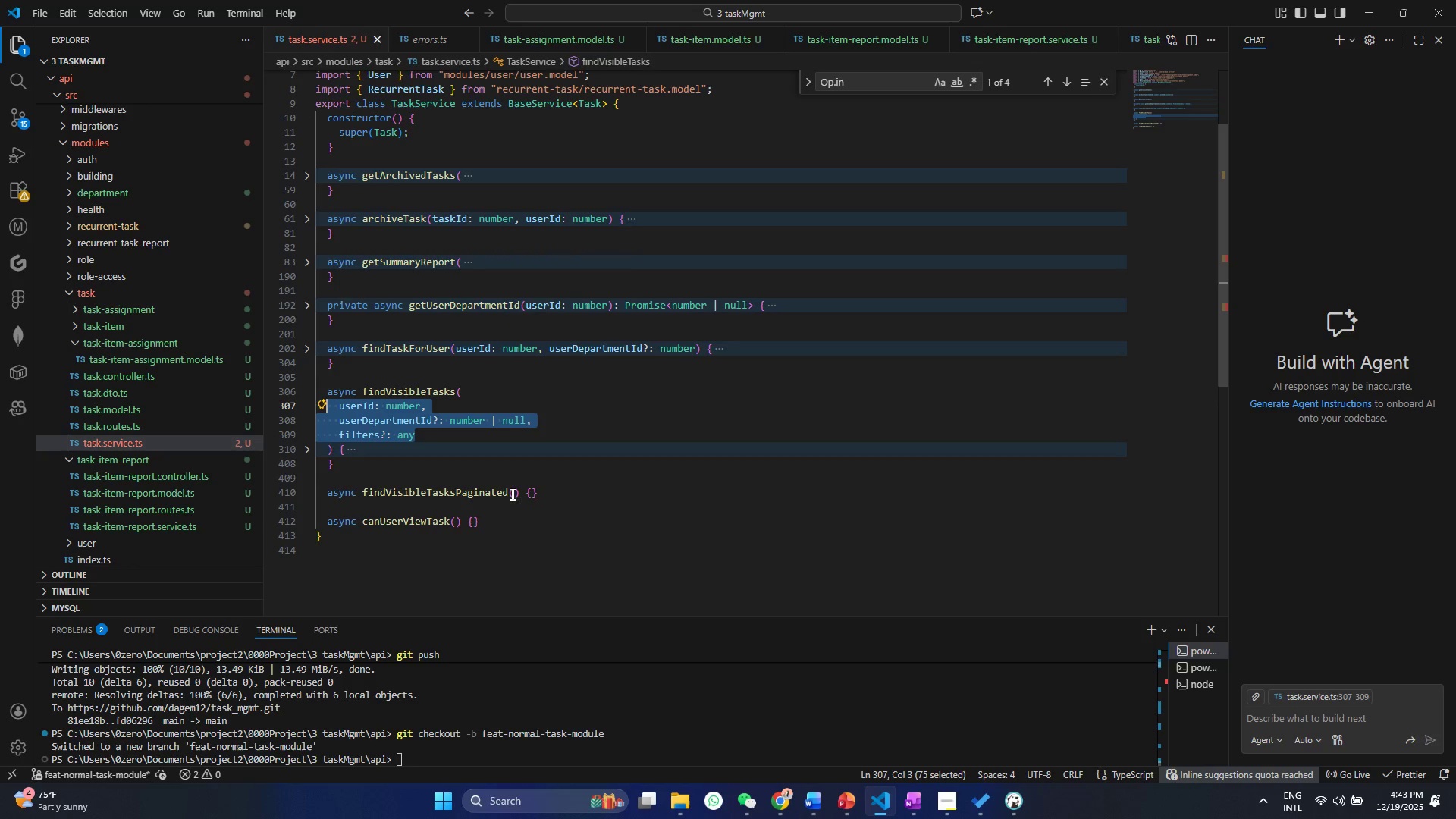 
left_click([515, 496])
 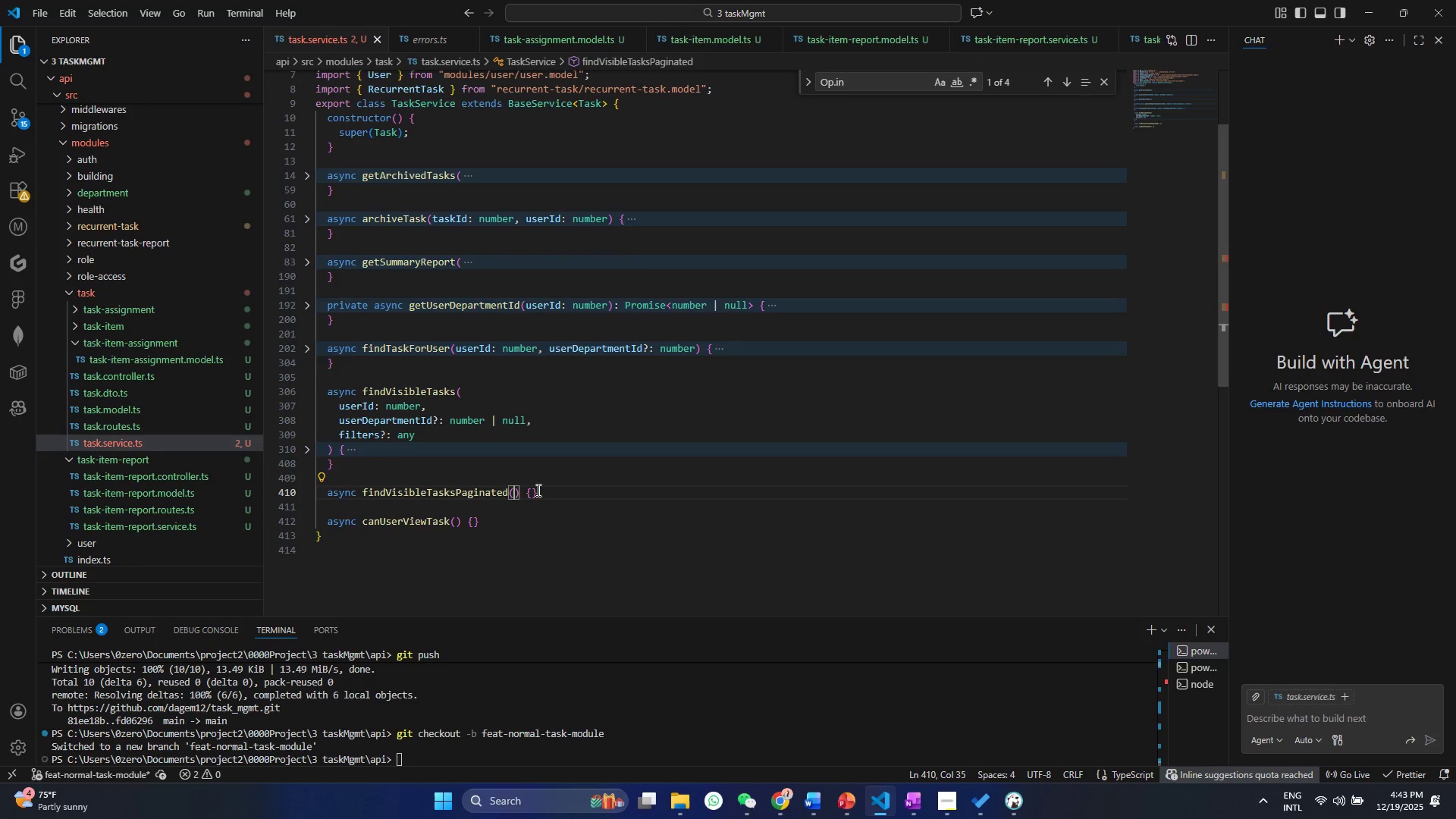 
key(Enter)
 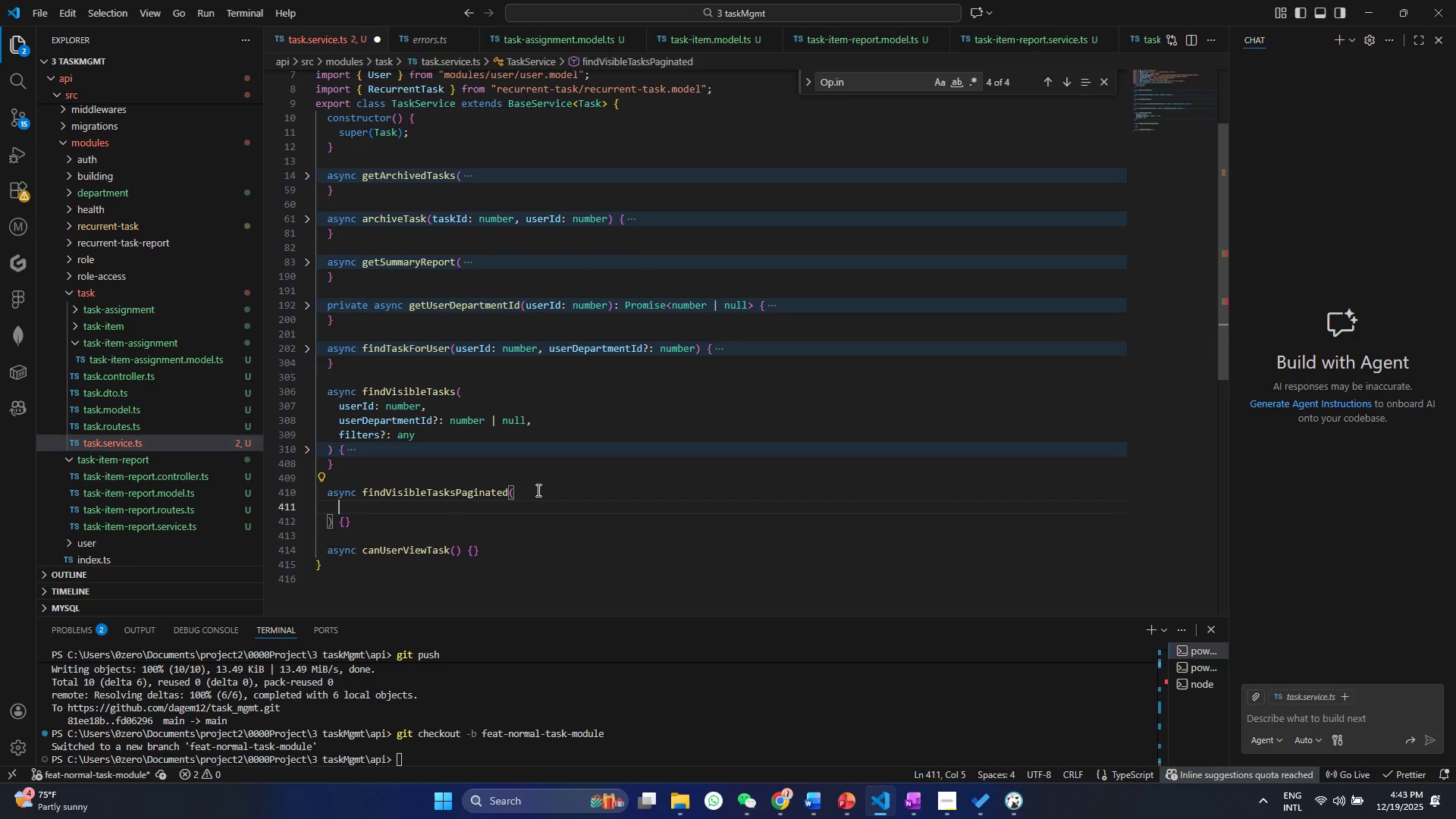 
key(Control+ControlLeft)
 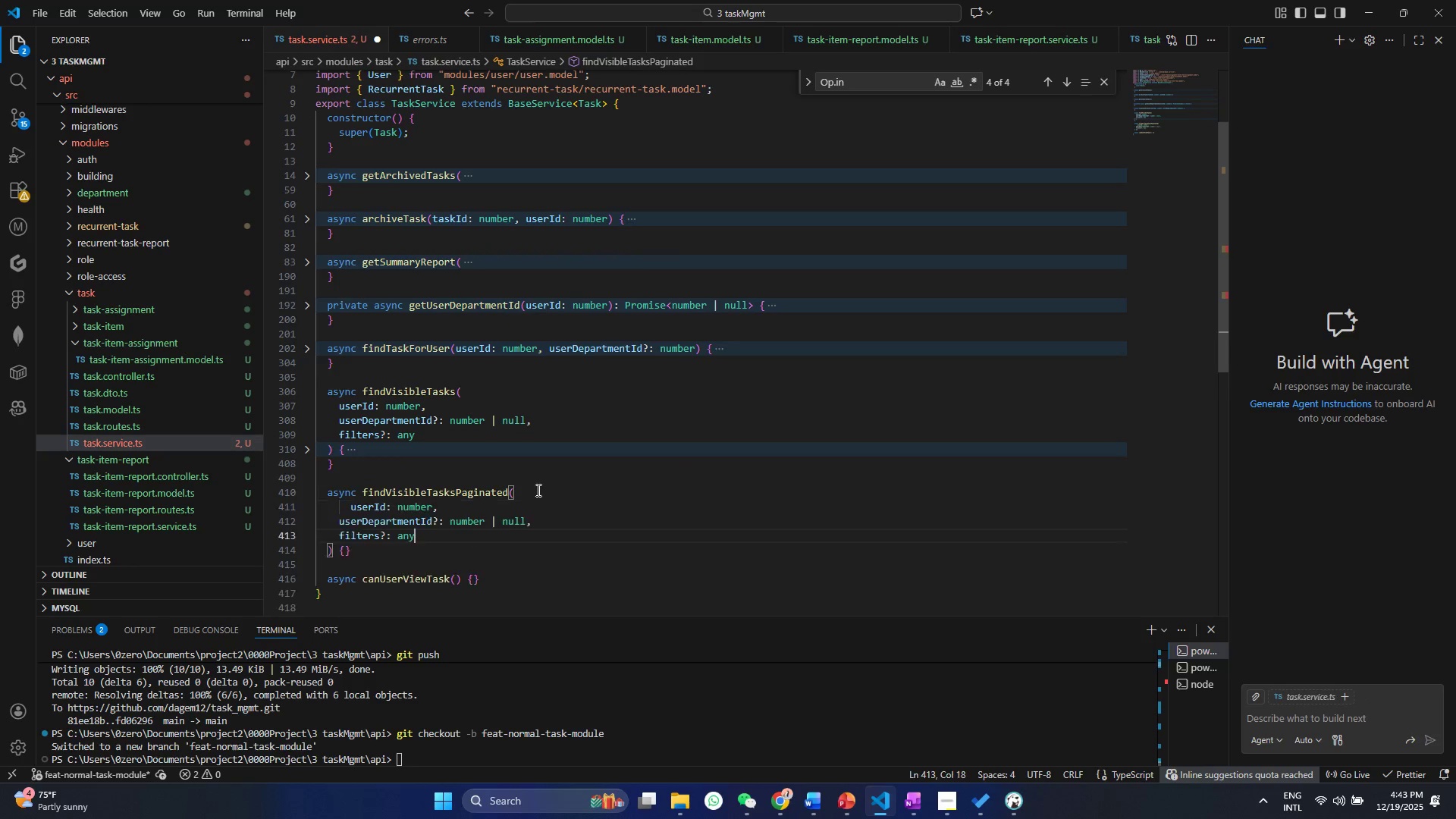 
key(Control+V)
 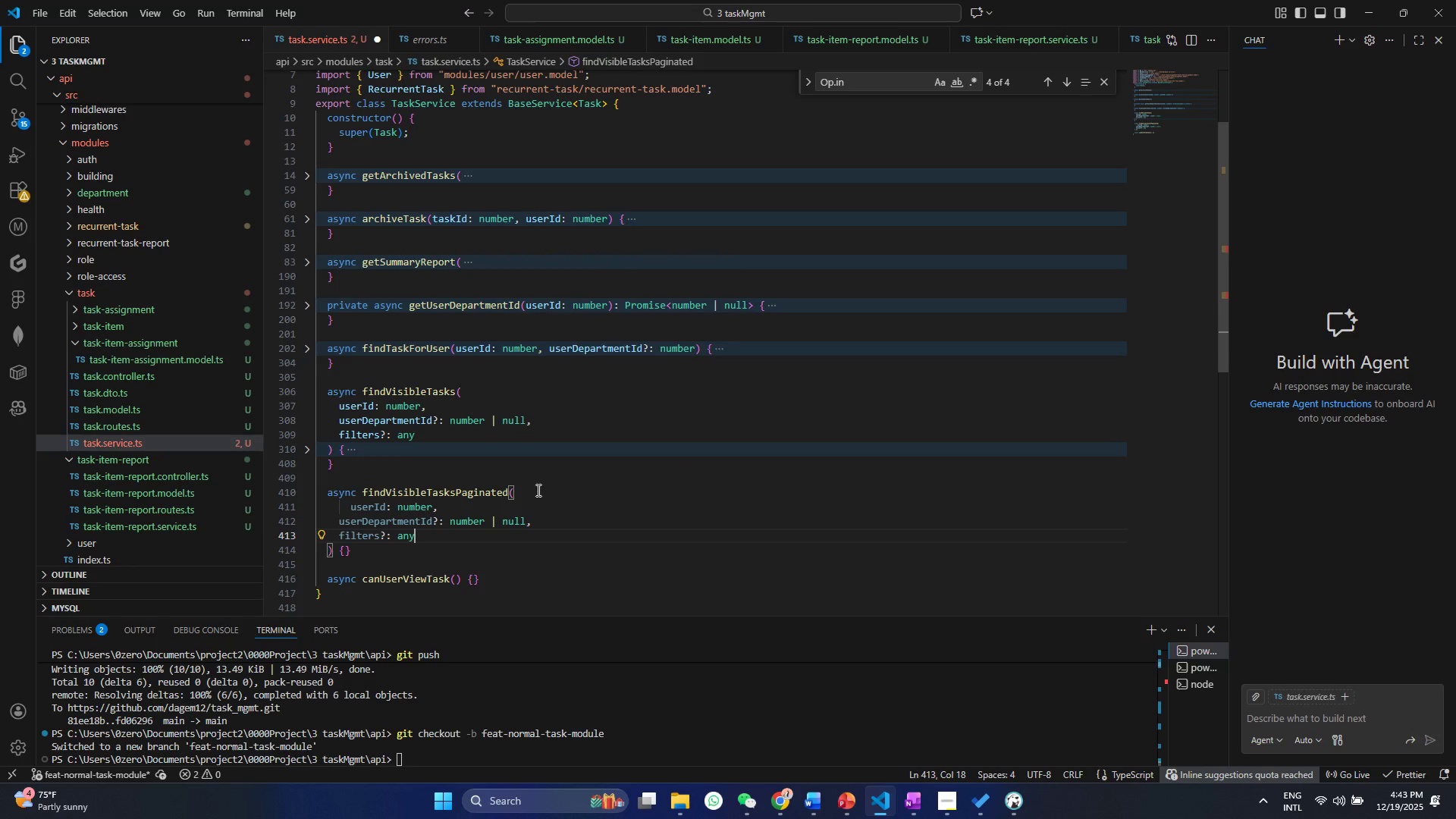 
key(Comma)
 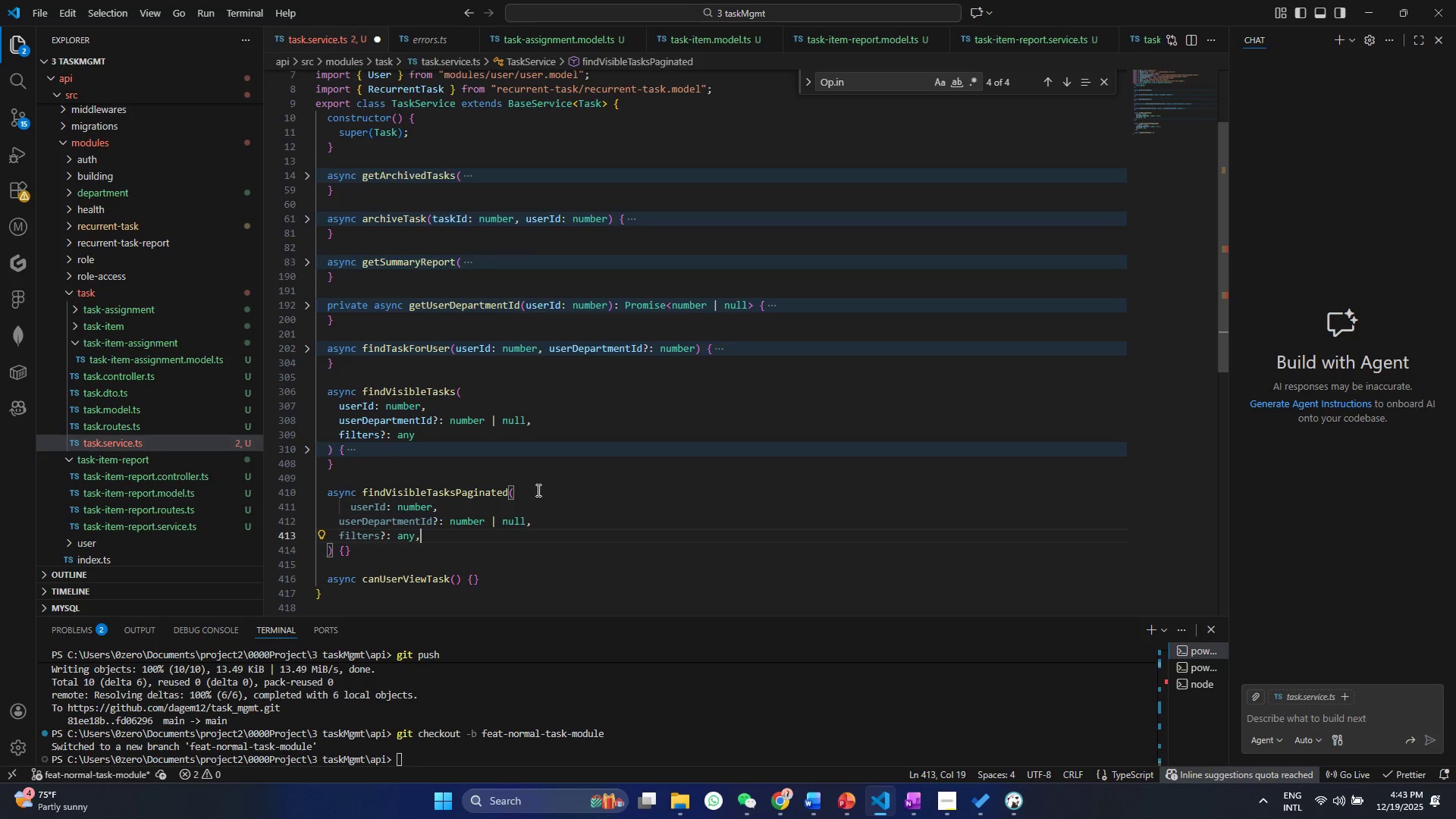 
key(Enter)
 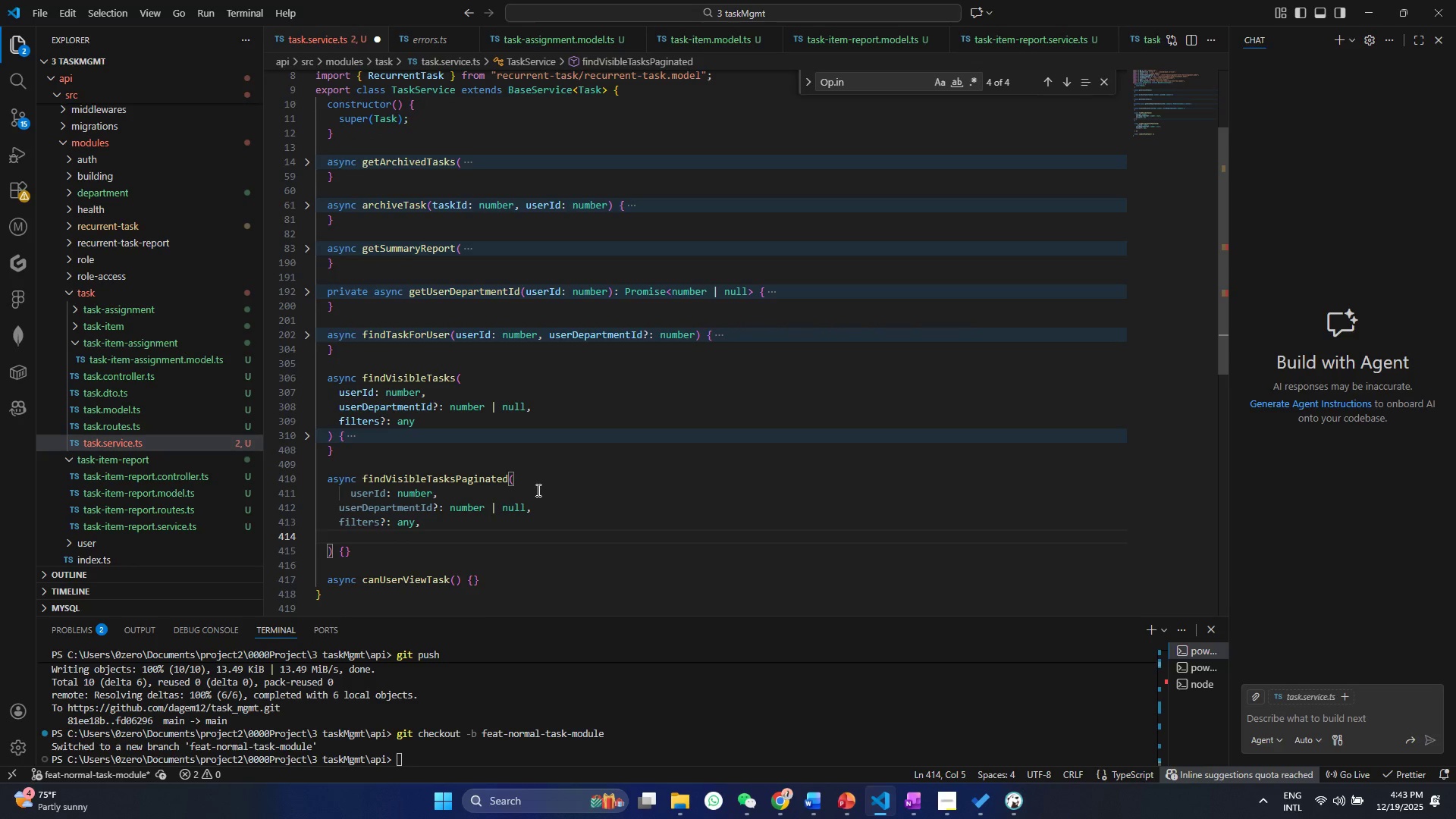 
type(page:numer)
 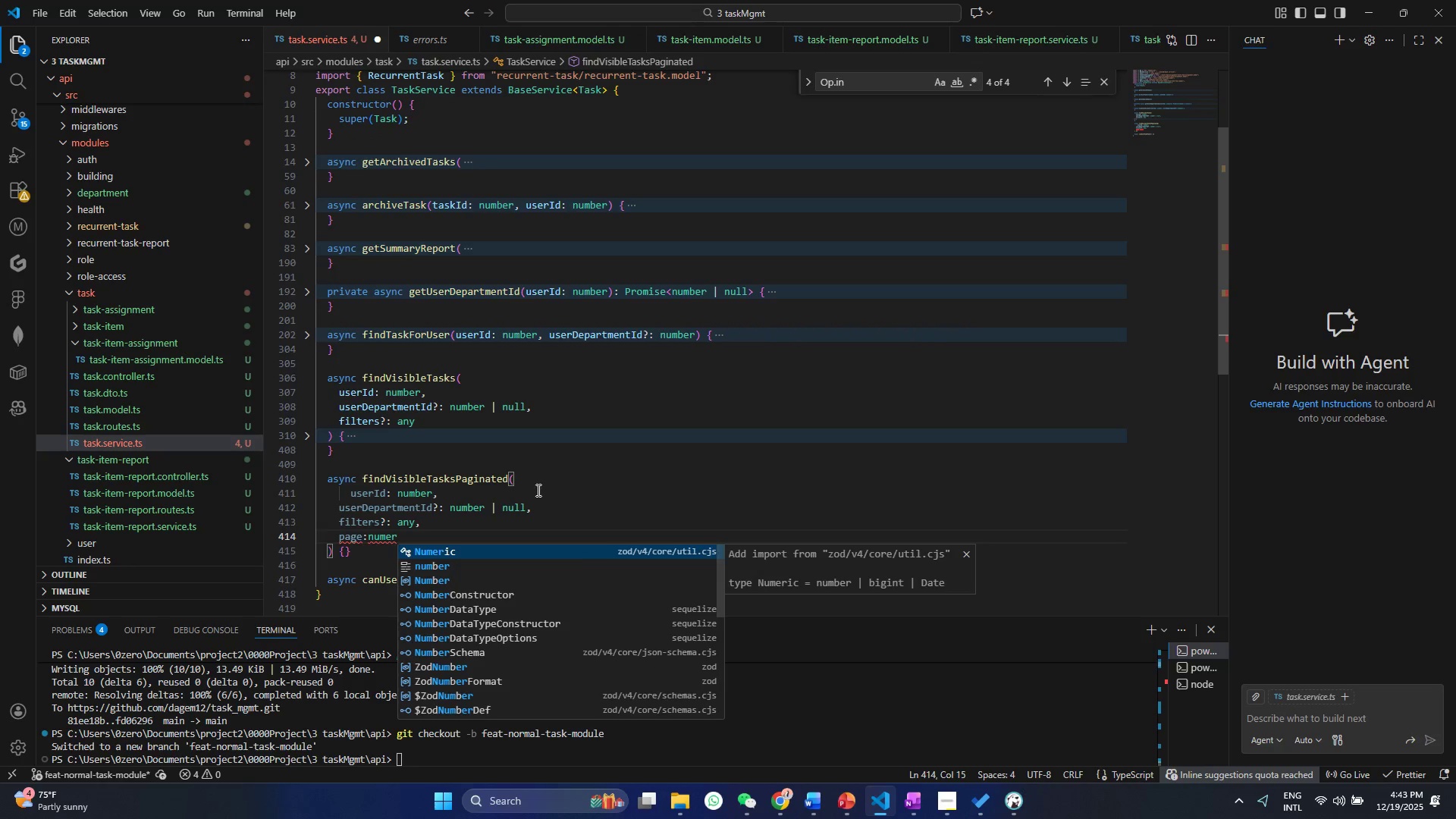 
key(ArrowDown)
 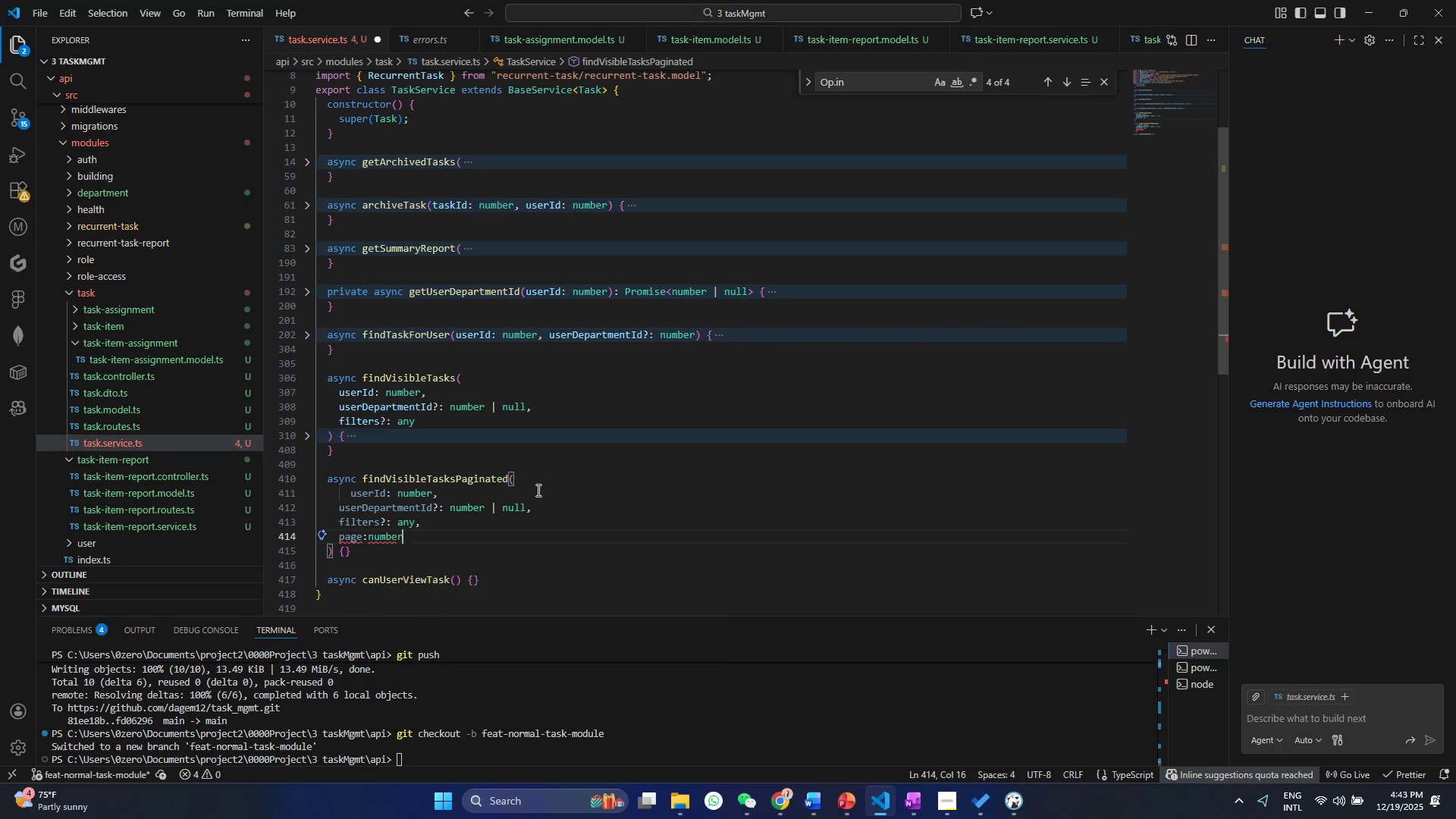 
key(Enter)
 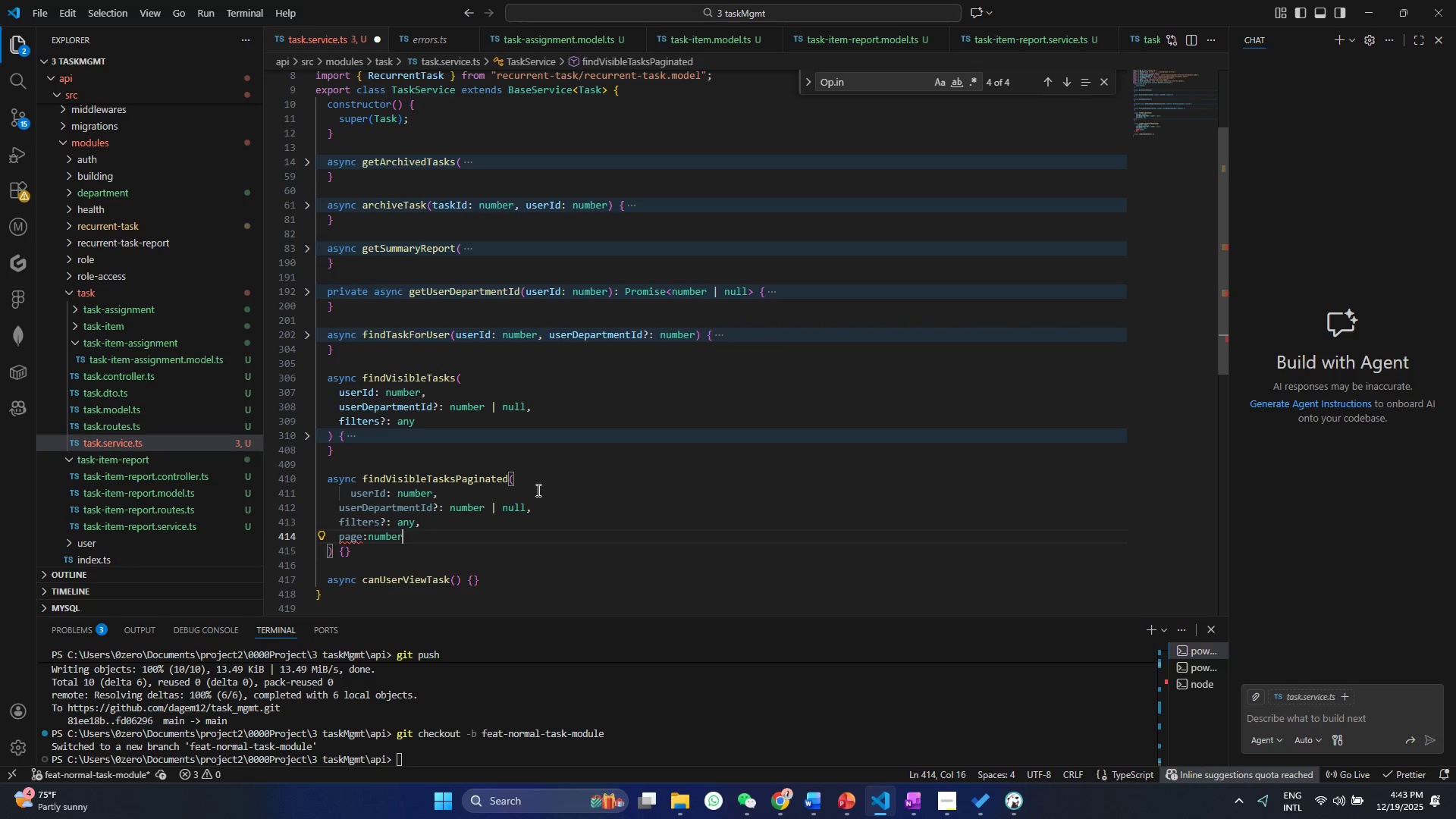 
key(Comma)
 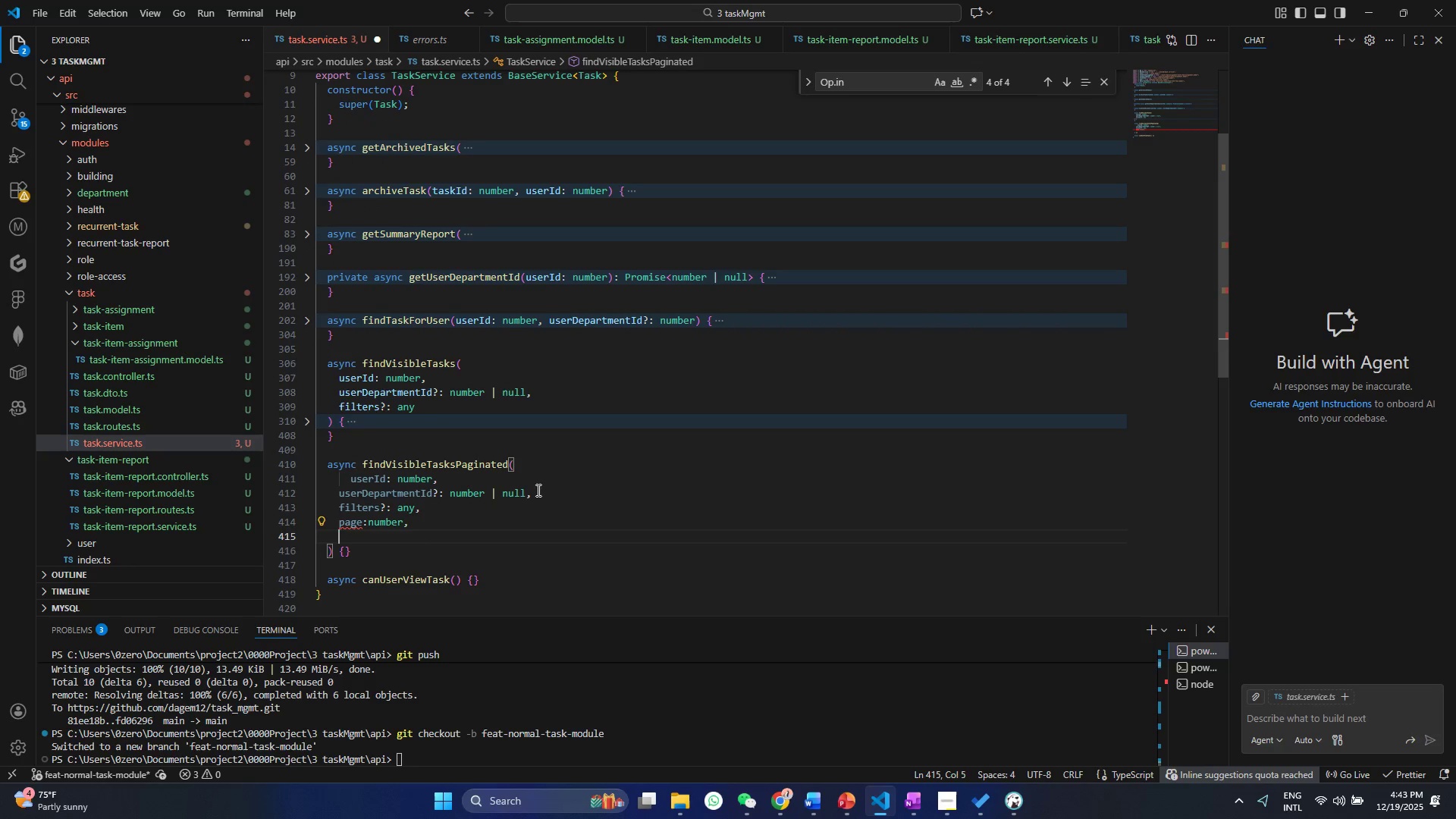 
key(Enter)
 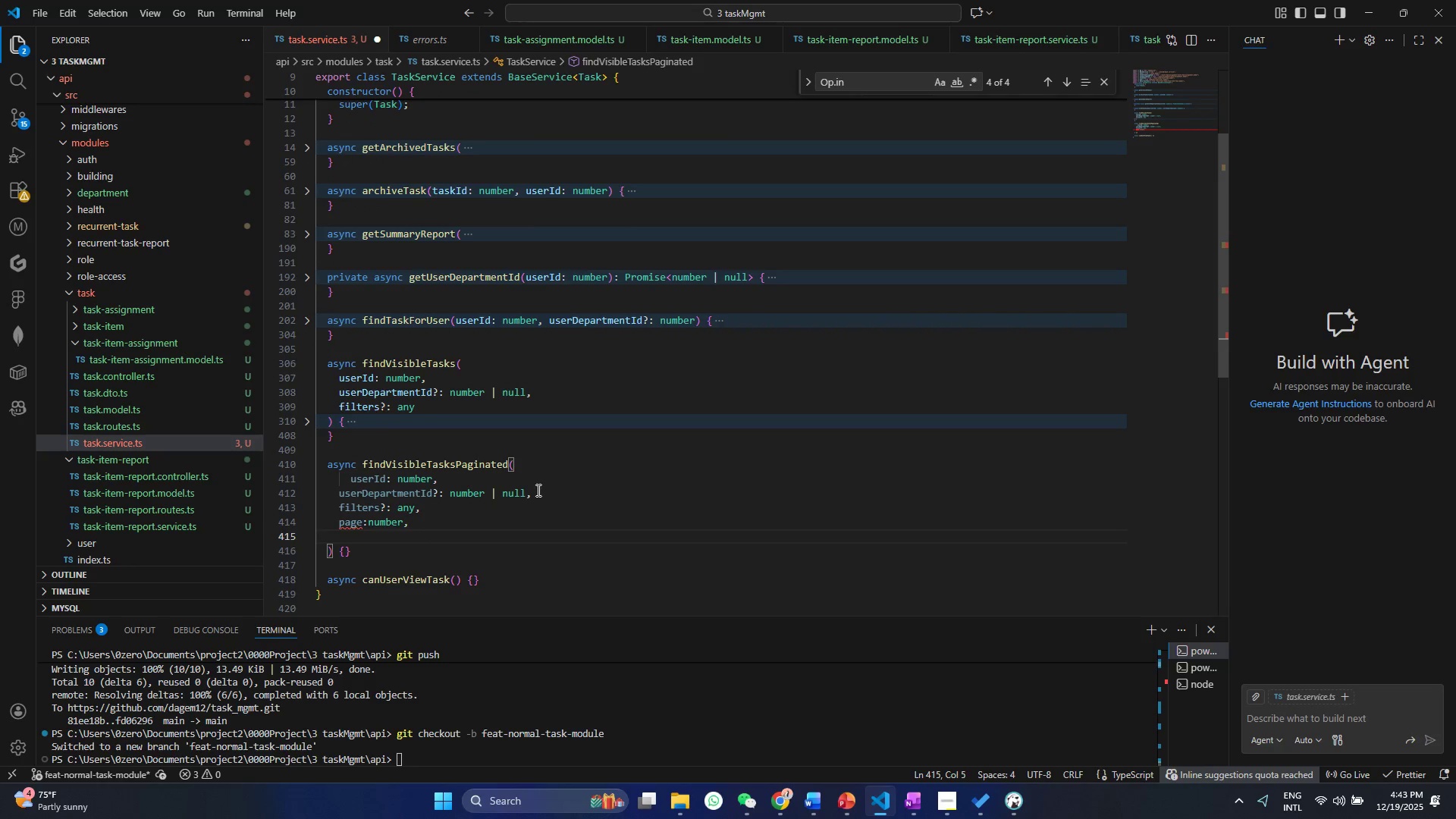 
type(limi)
 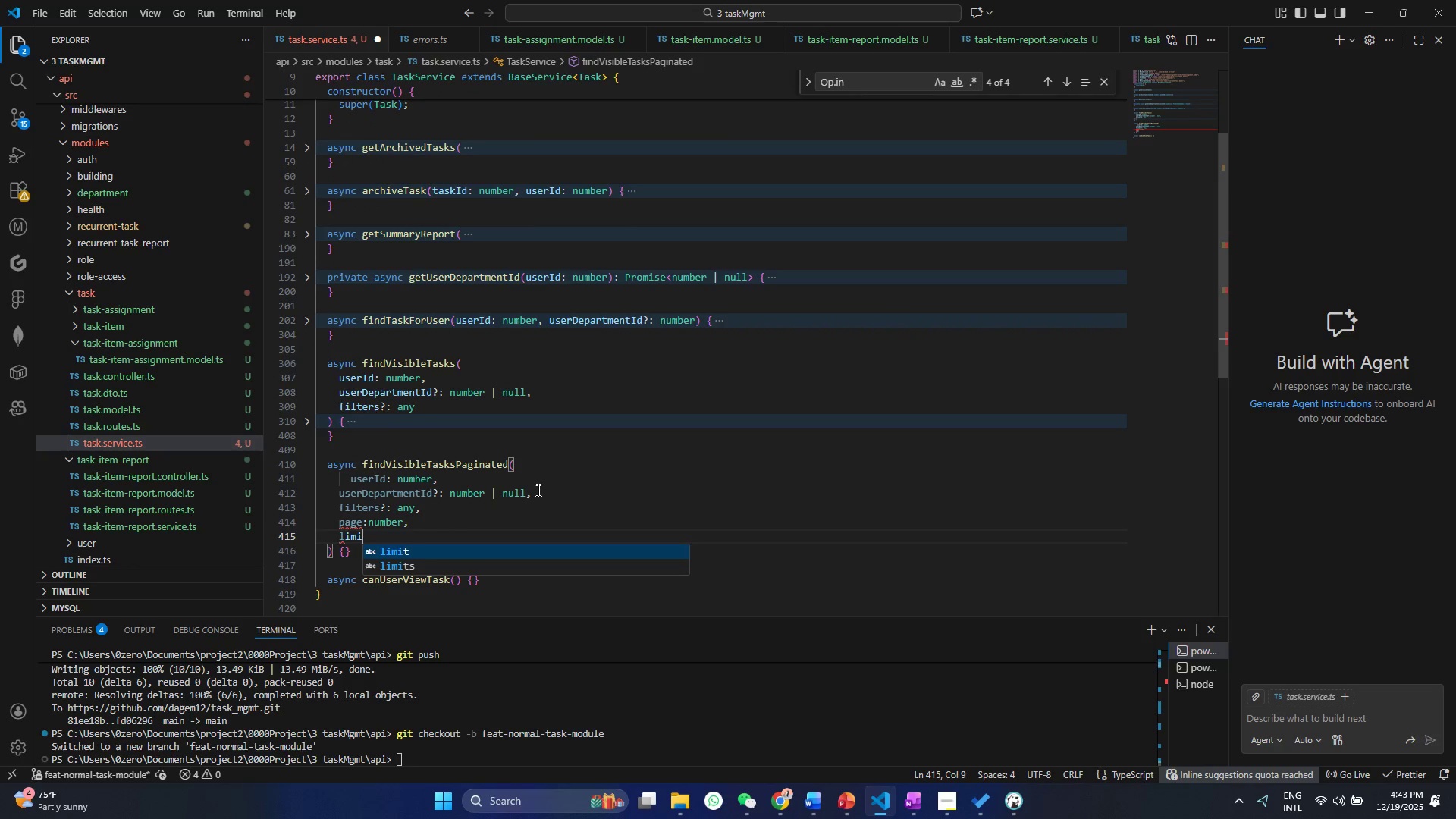 
key(Enter)
 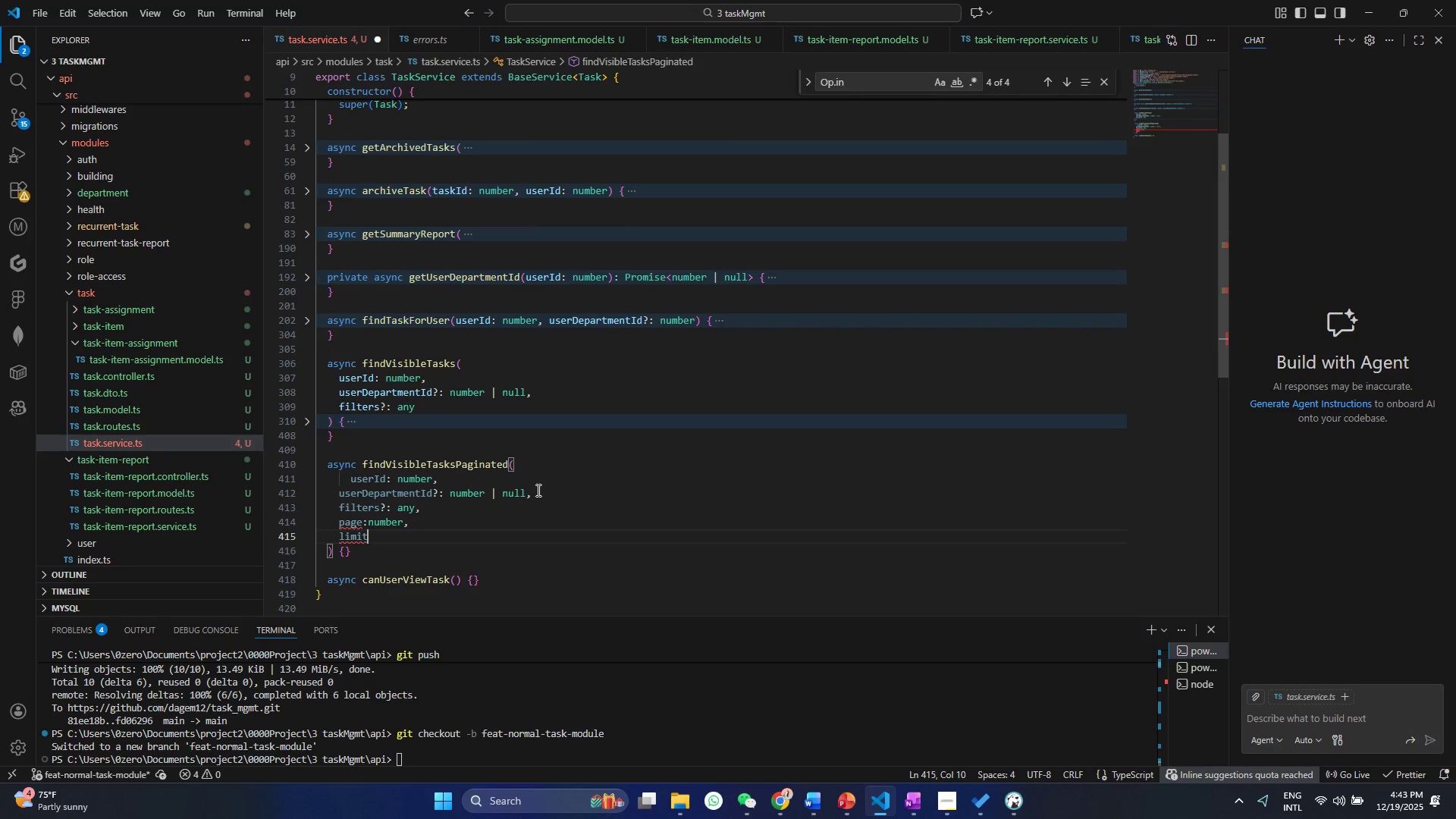 
type(:nu)
 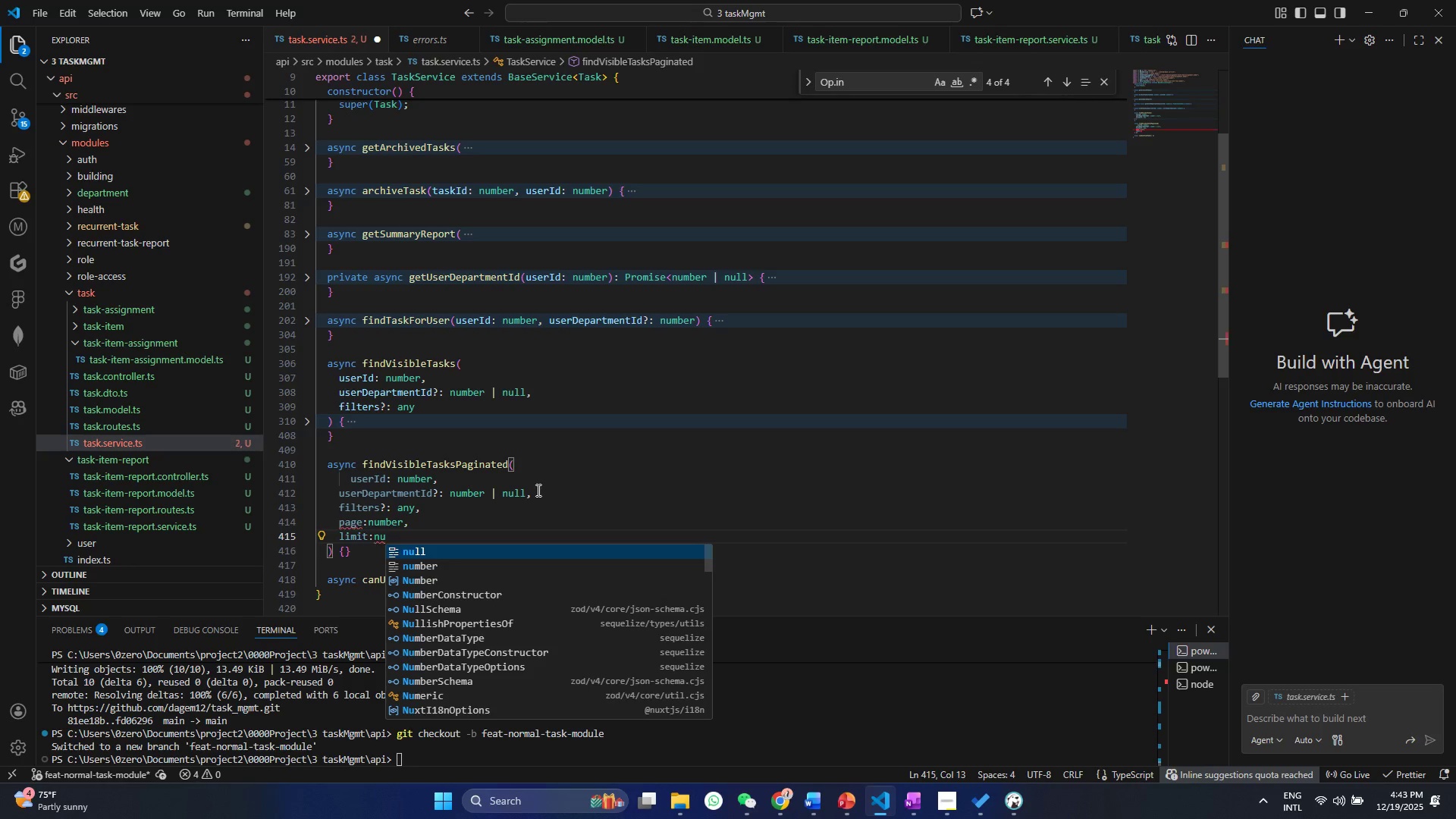 
key(ArrowDown)
 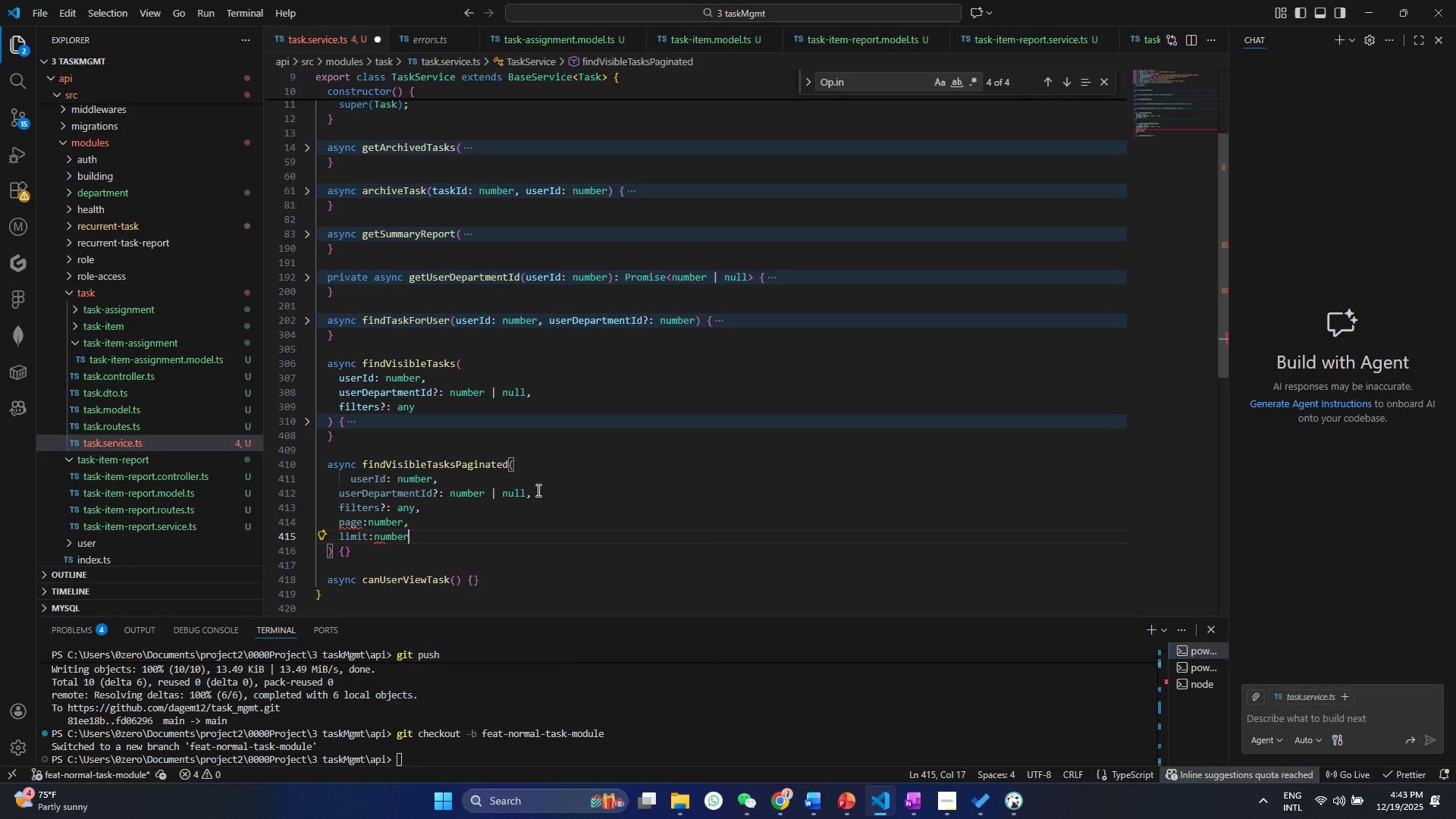 
key(Enter)
 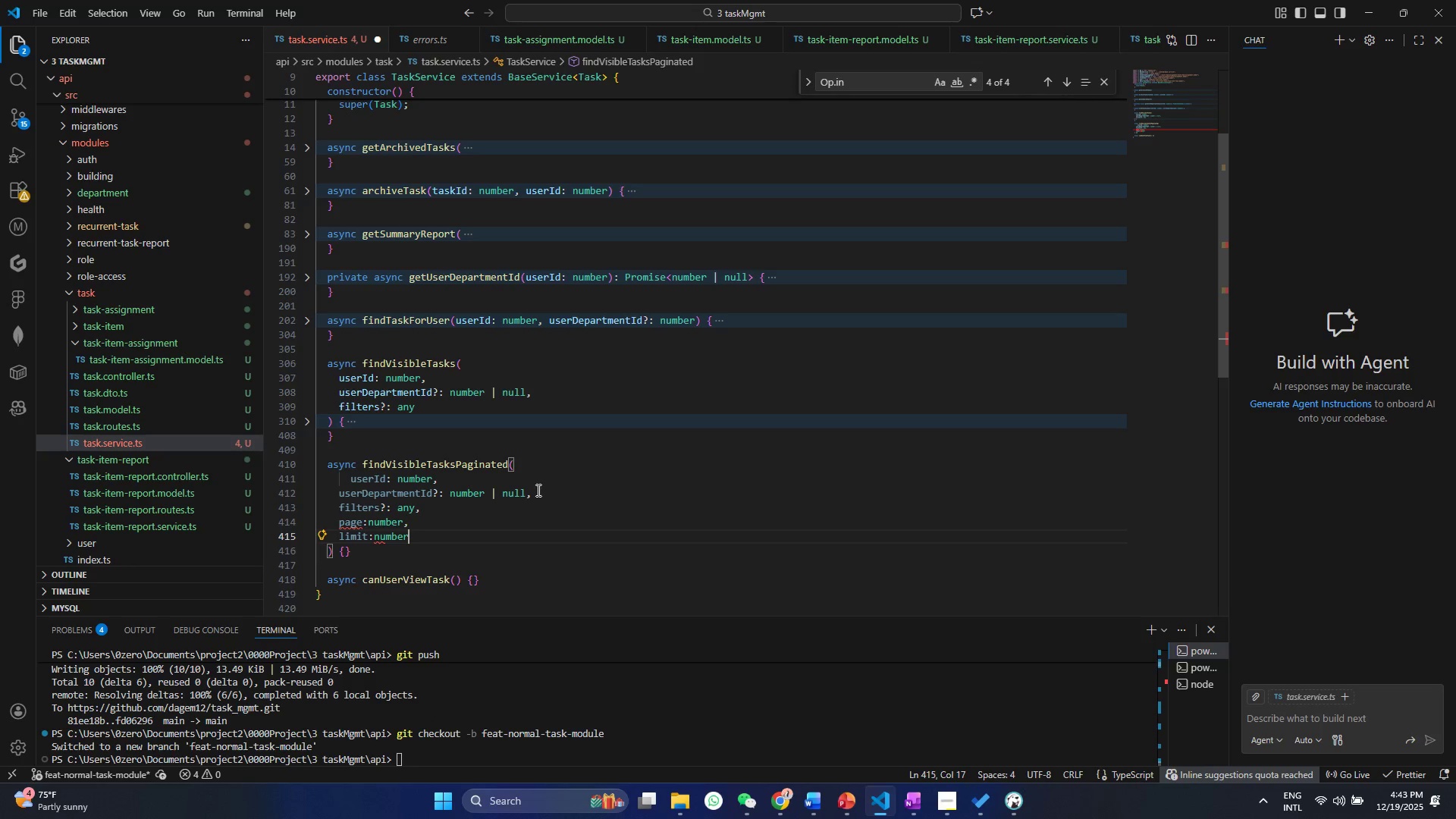 
key(Control+S)
 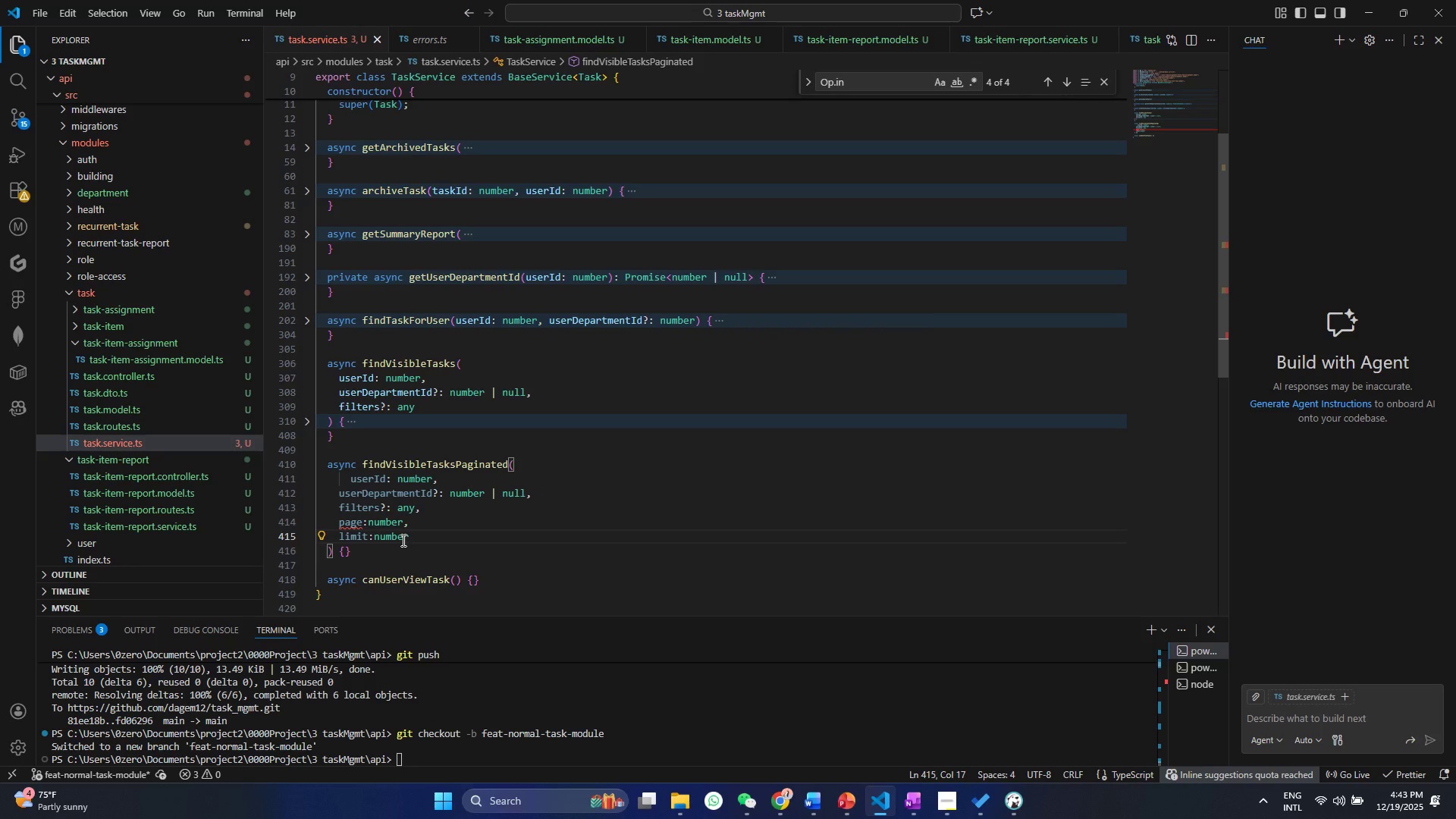 
wait(6.23)
 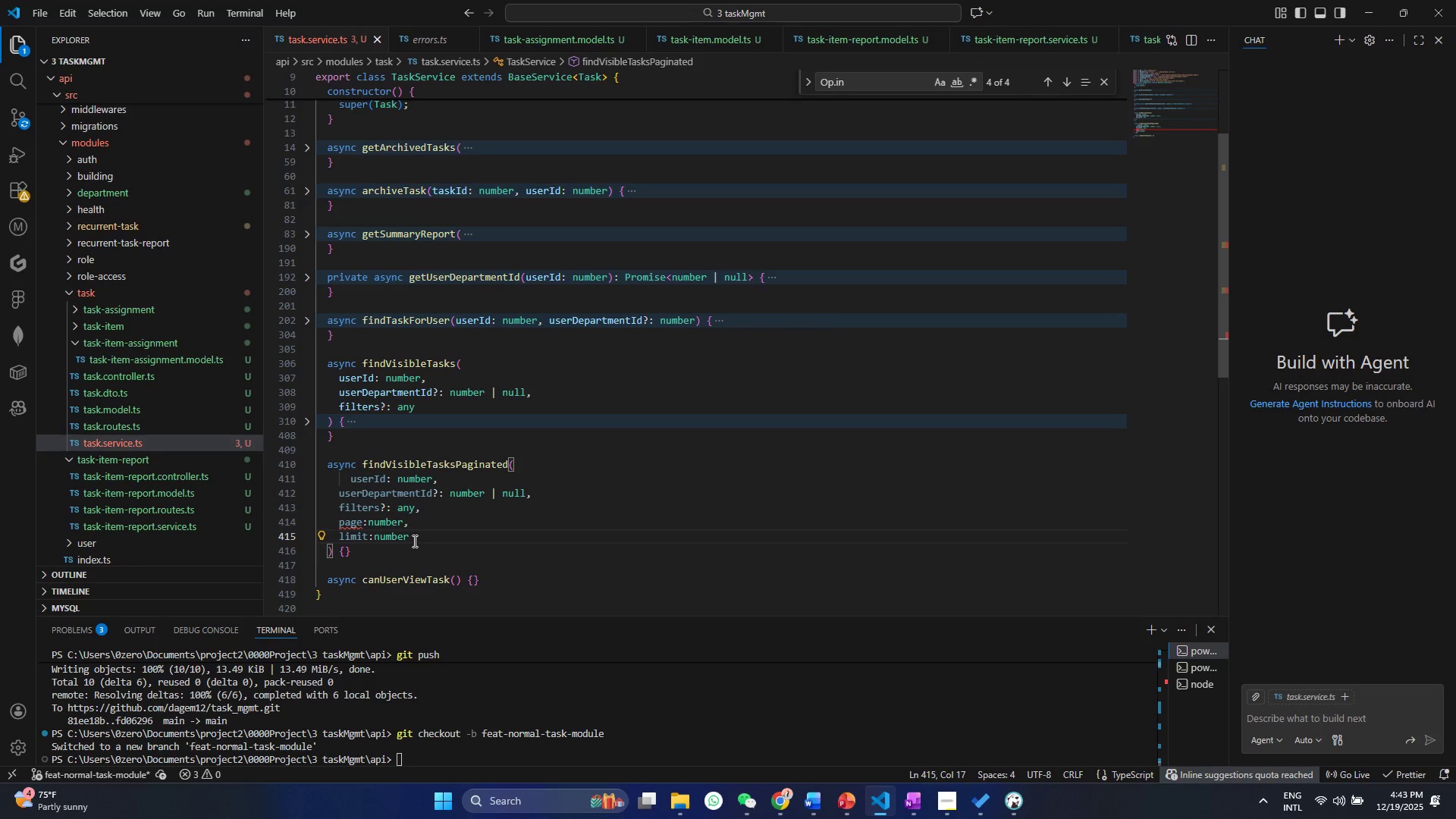 
left_click_drag(start_coordinate=[367, 676], to_coordinate=[367, 673])
 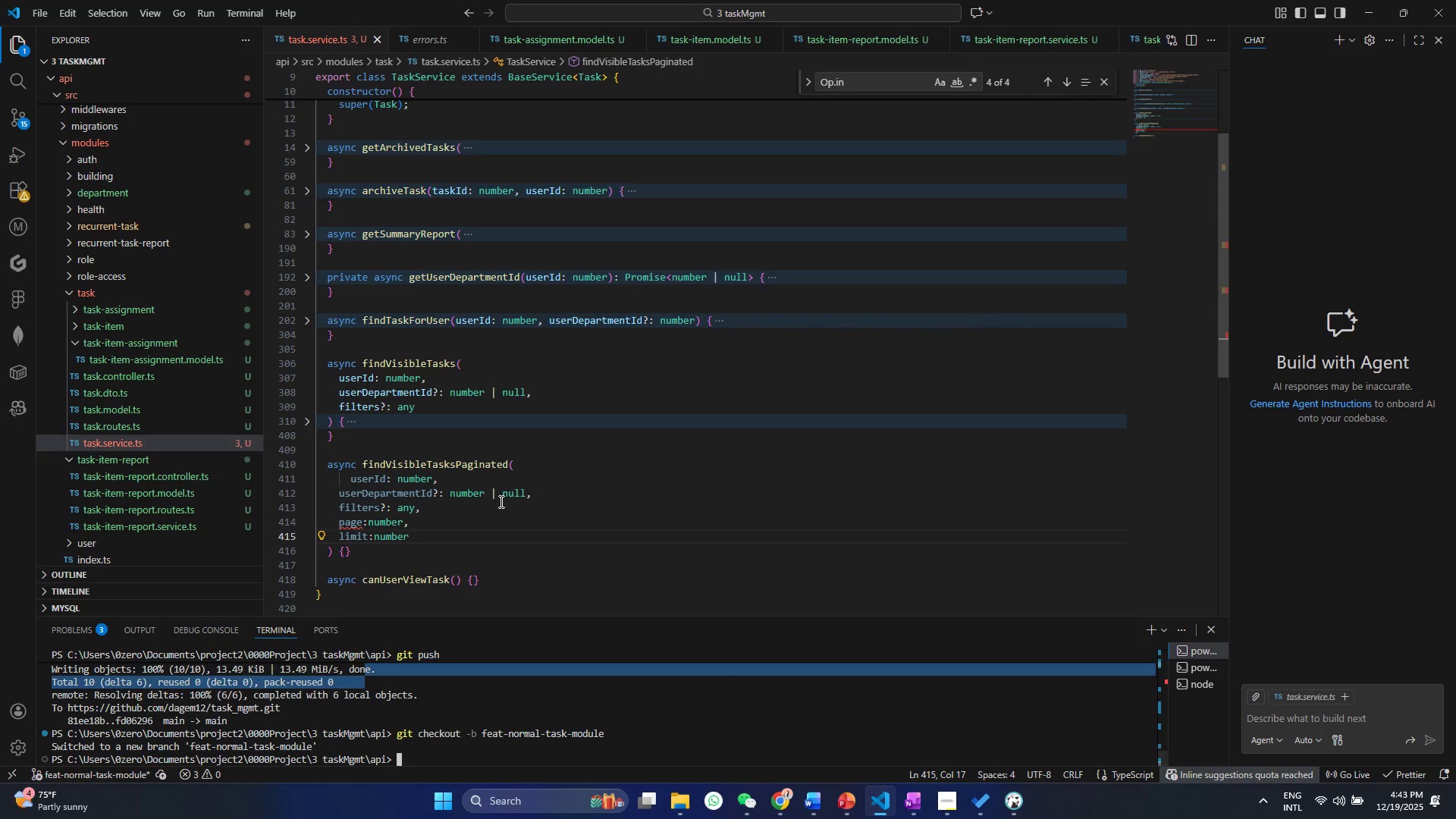 
left_click([500, 501])
 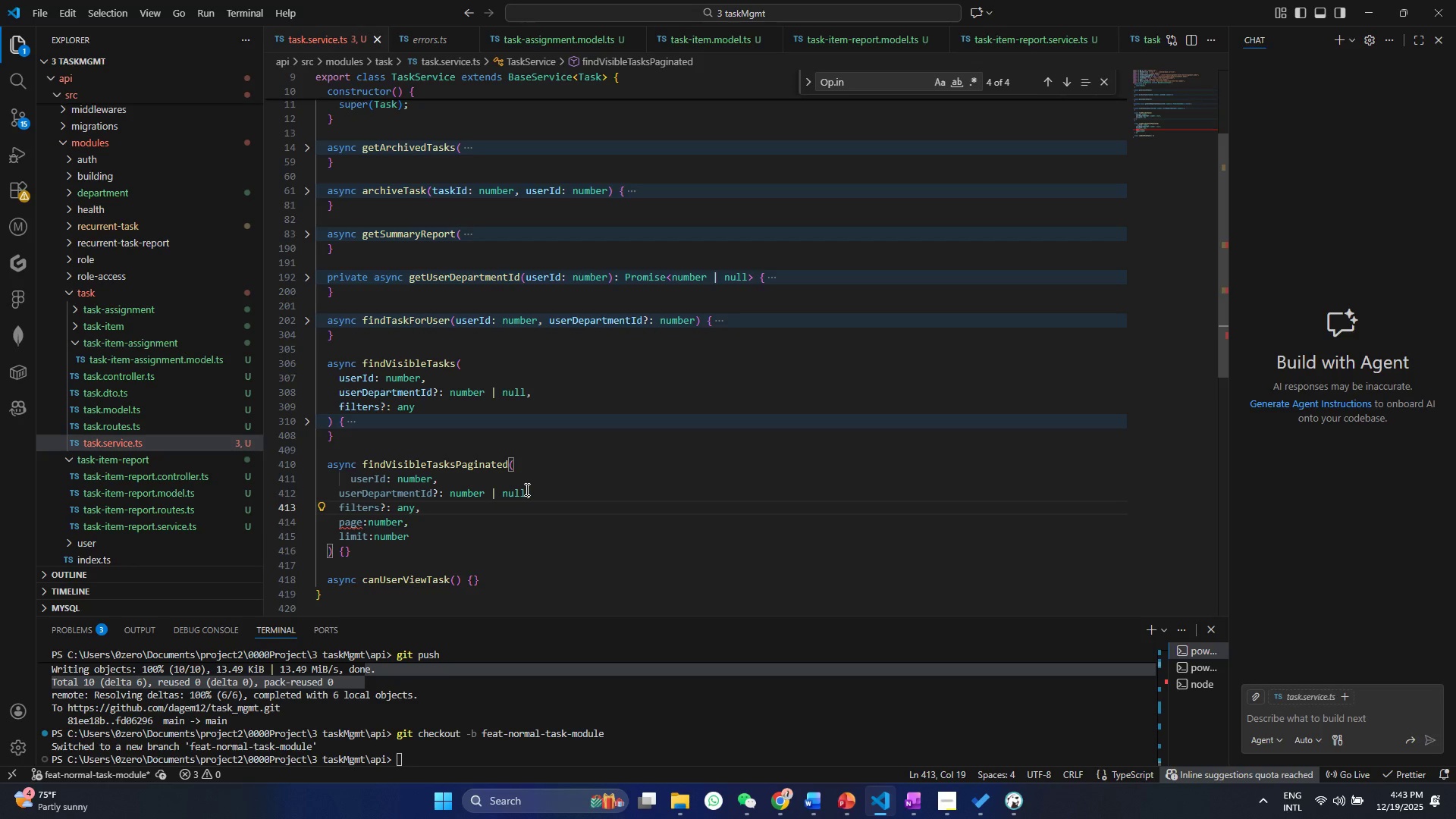 
left_click([526, 489])
 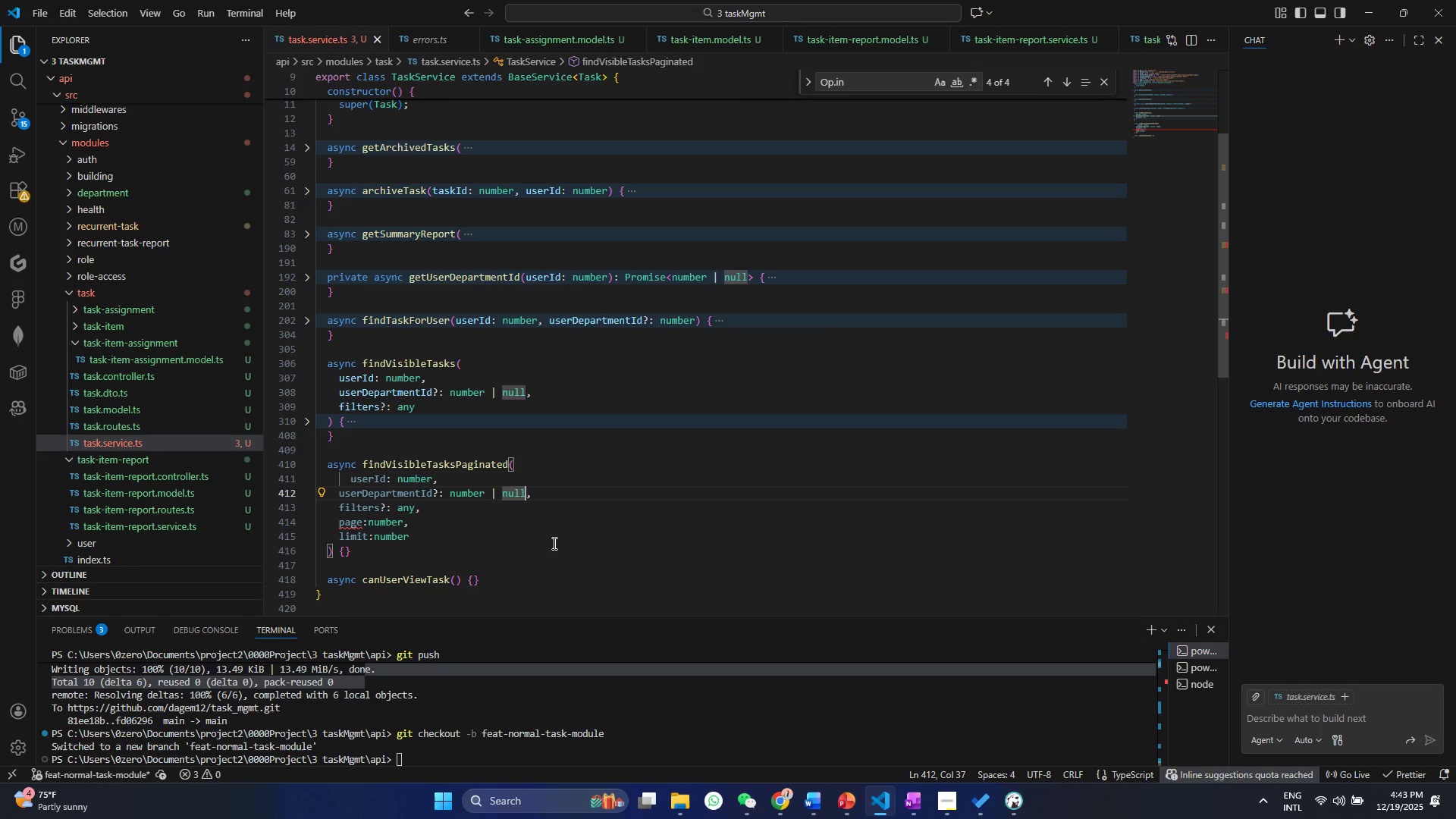 
type( | unde)
 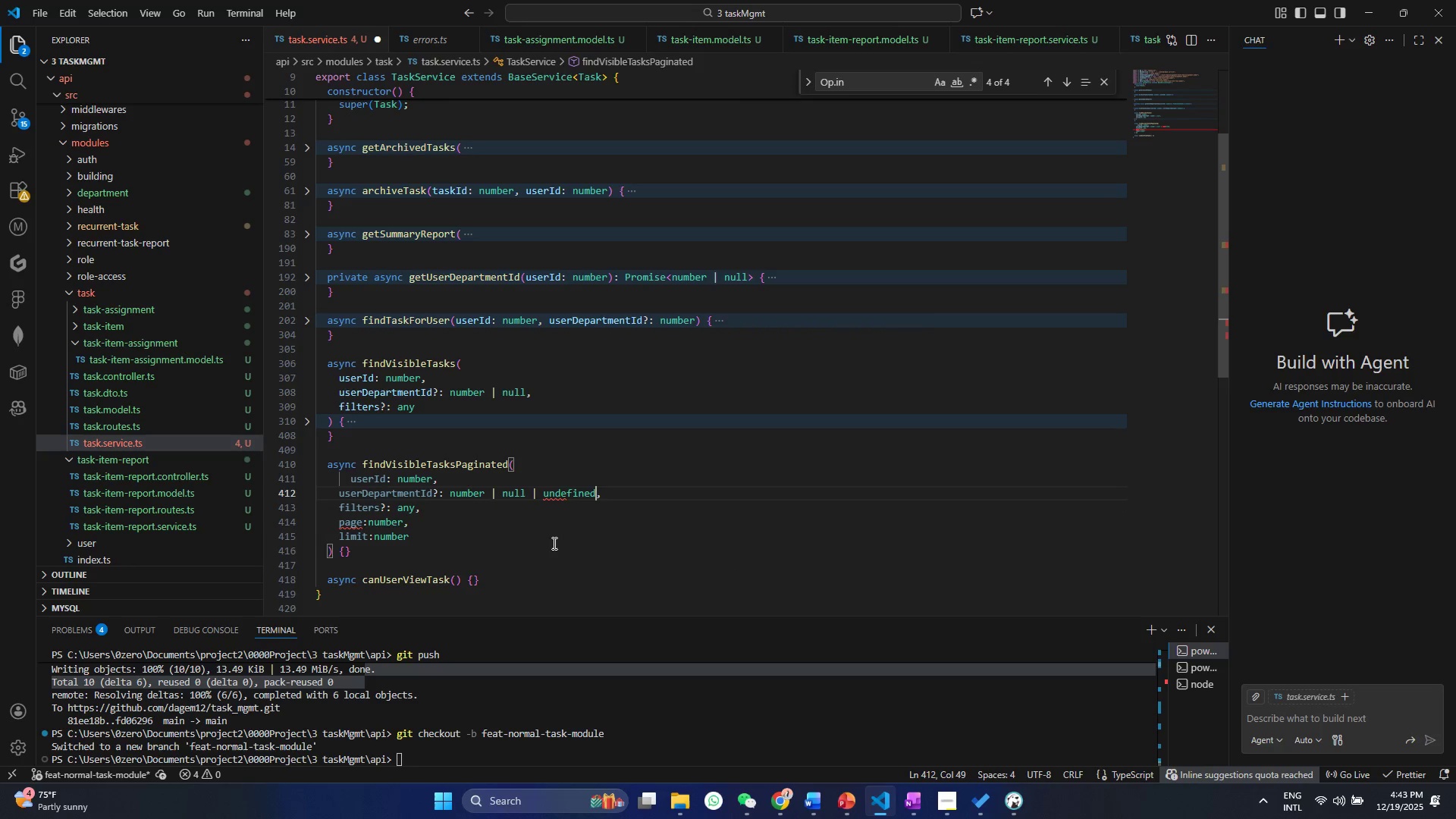 
 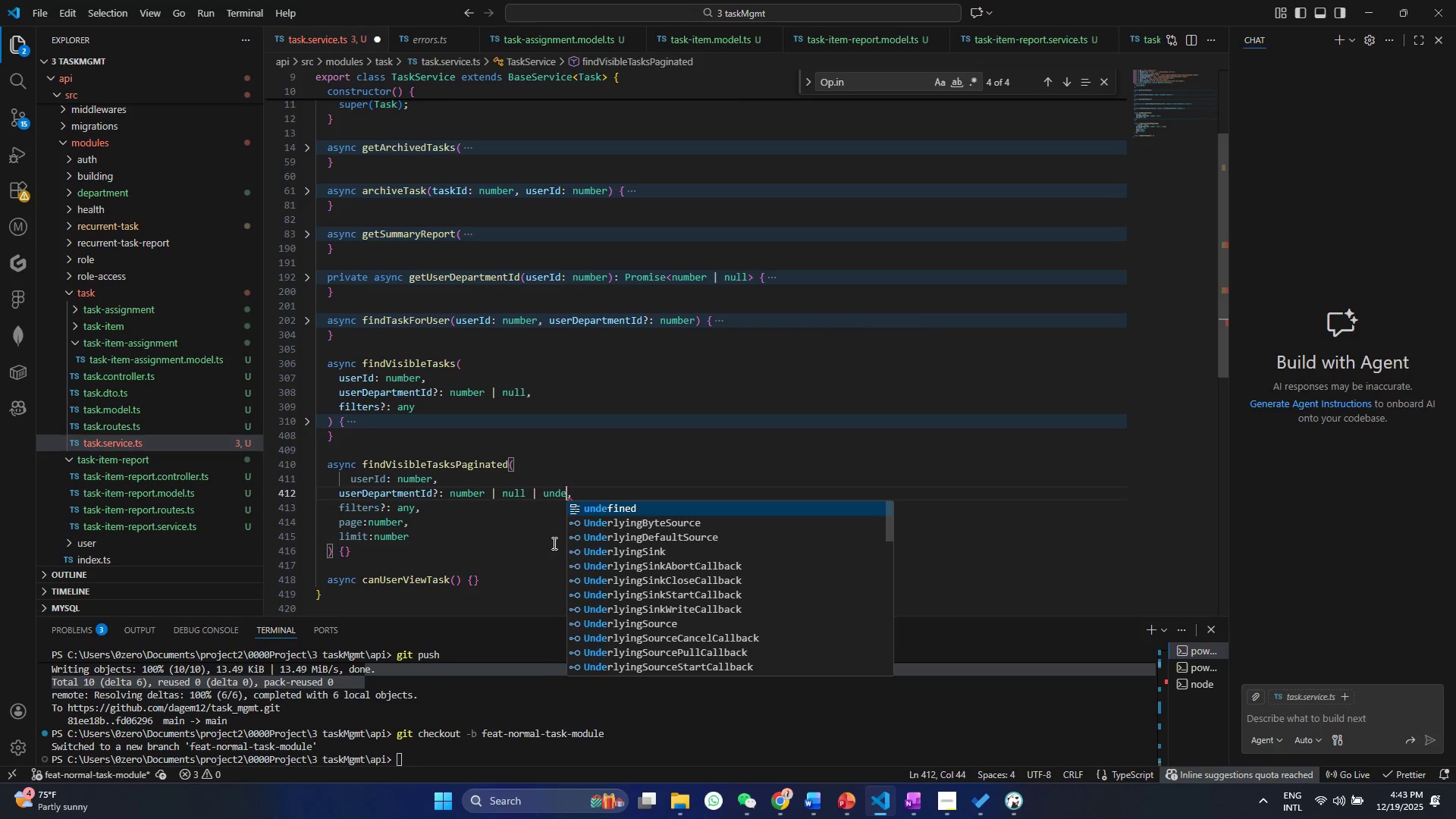 
key(Enter)
 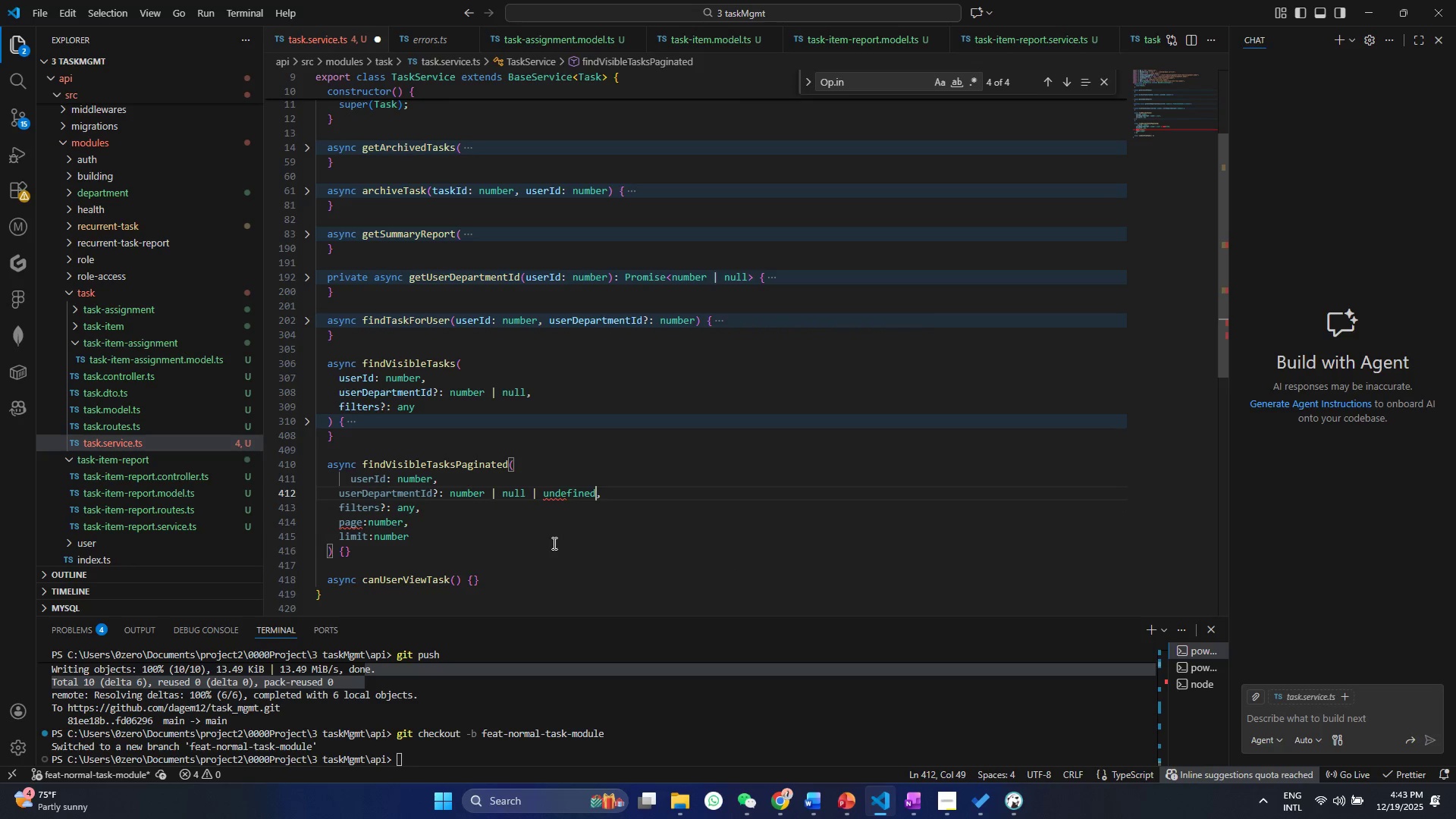 
key(Control+ControlLeft)
 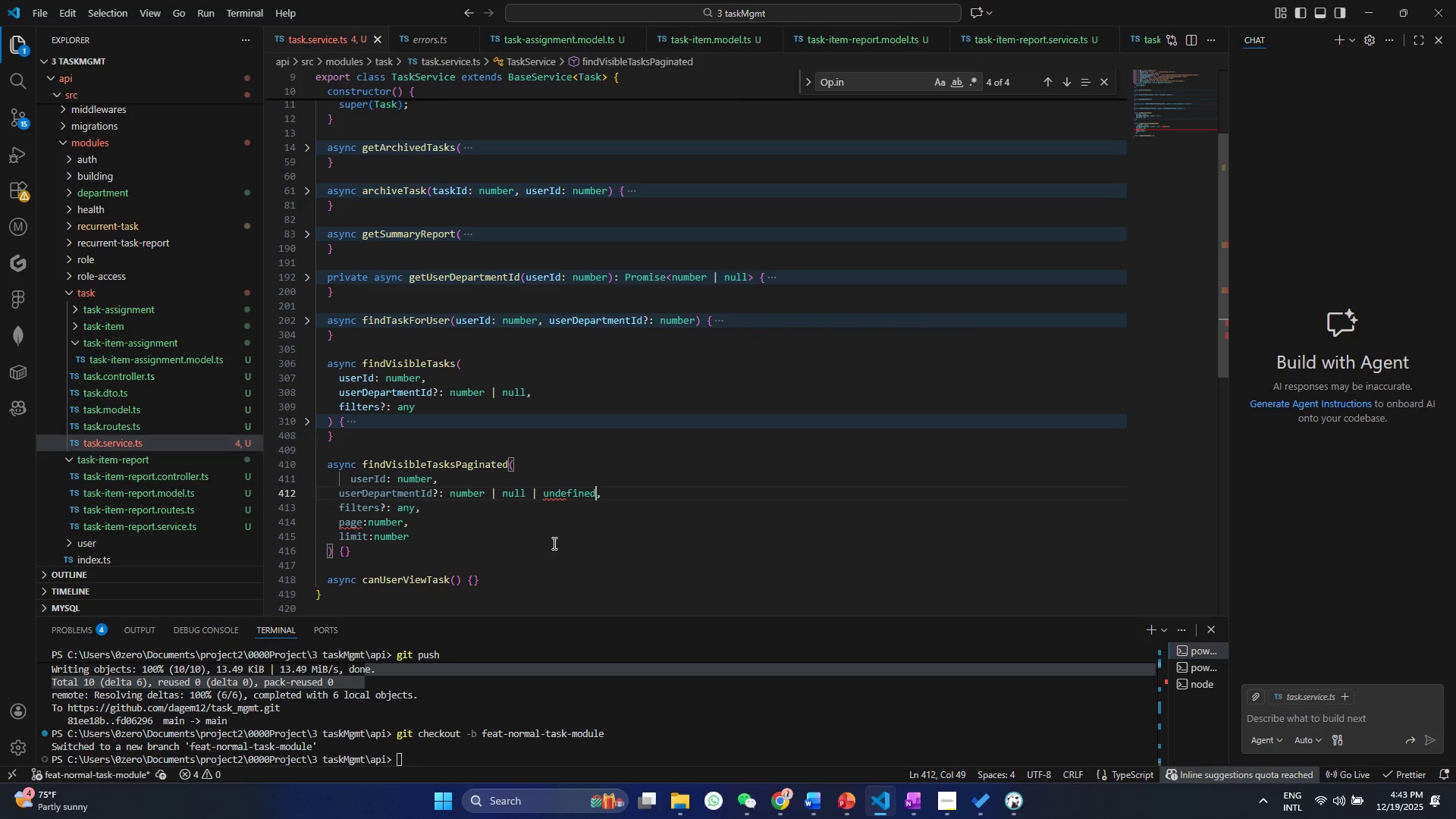 
key(Control+S)
 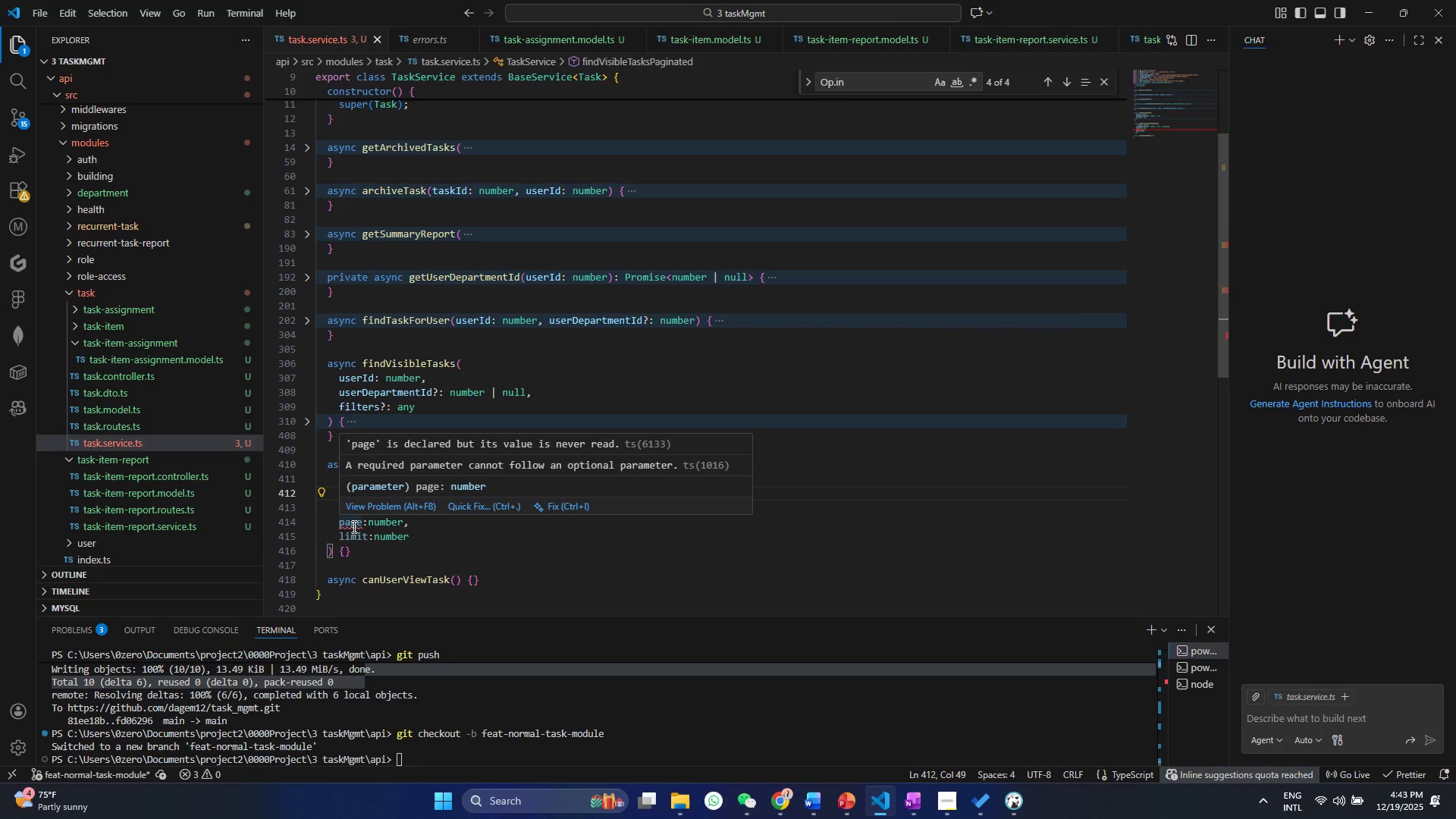 
left_click([357, 541])
 